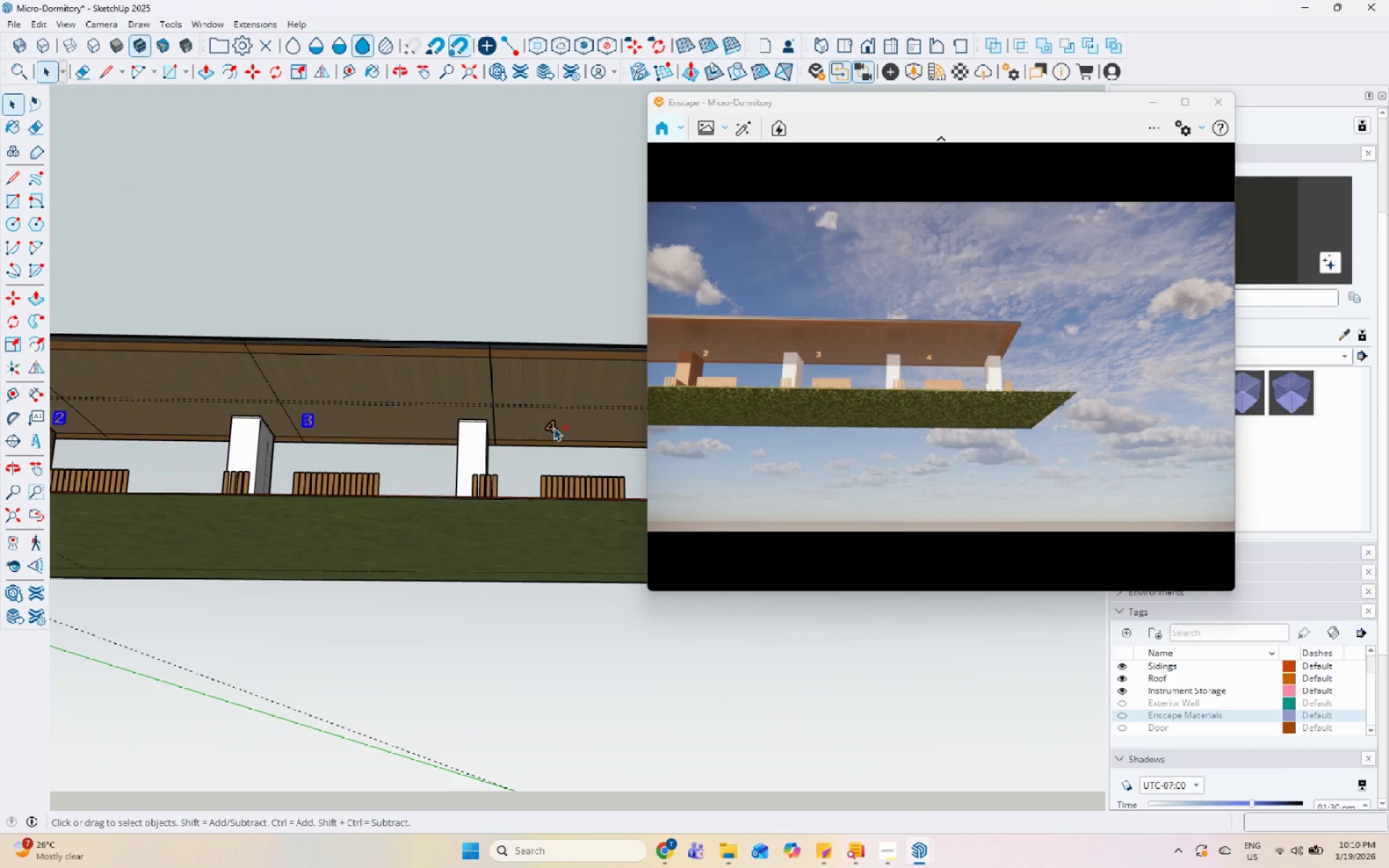 
key(Control+ControlLeft)
 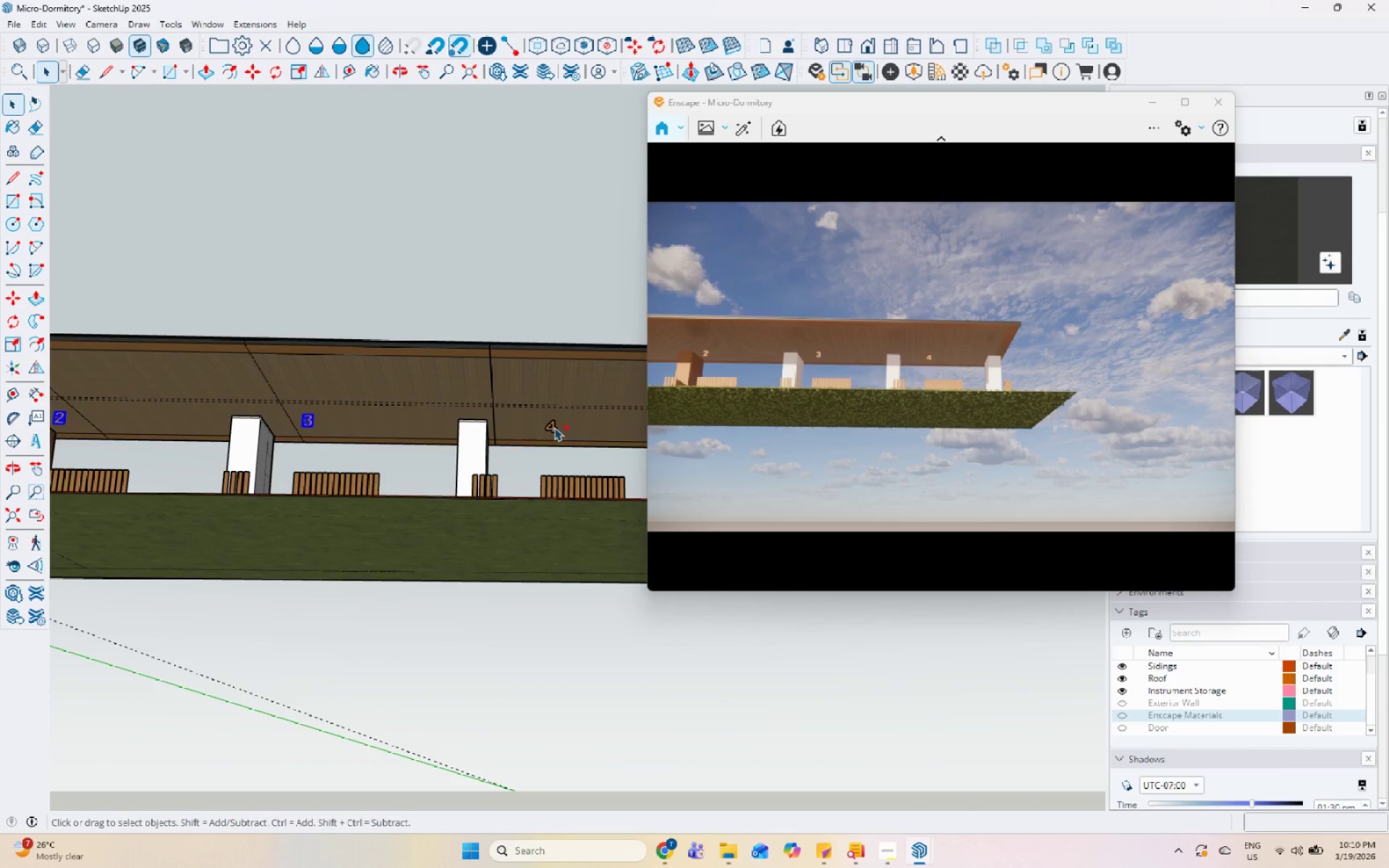 
key(Control+ControlLeft)
 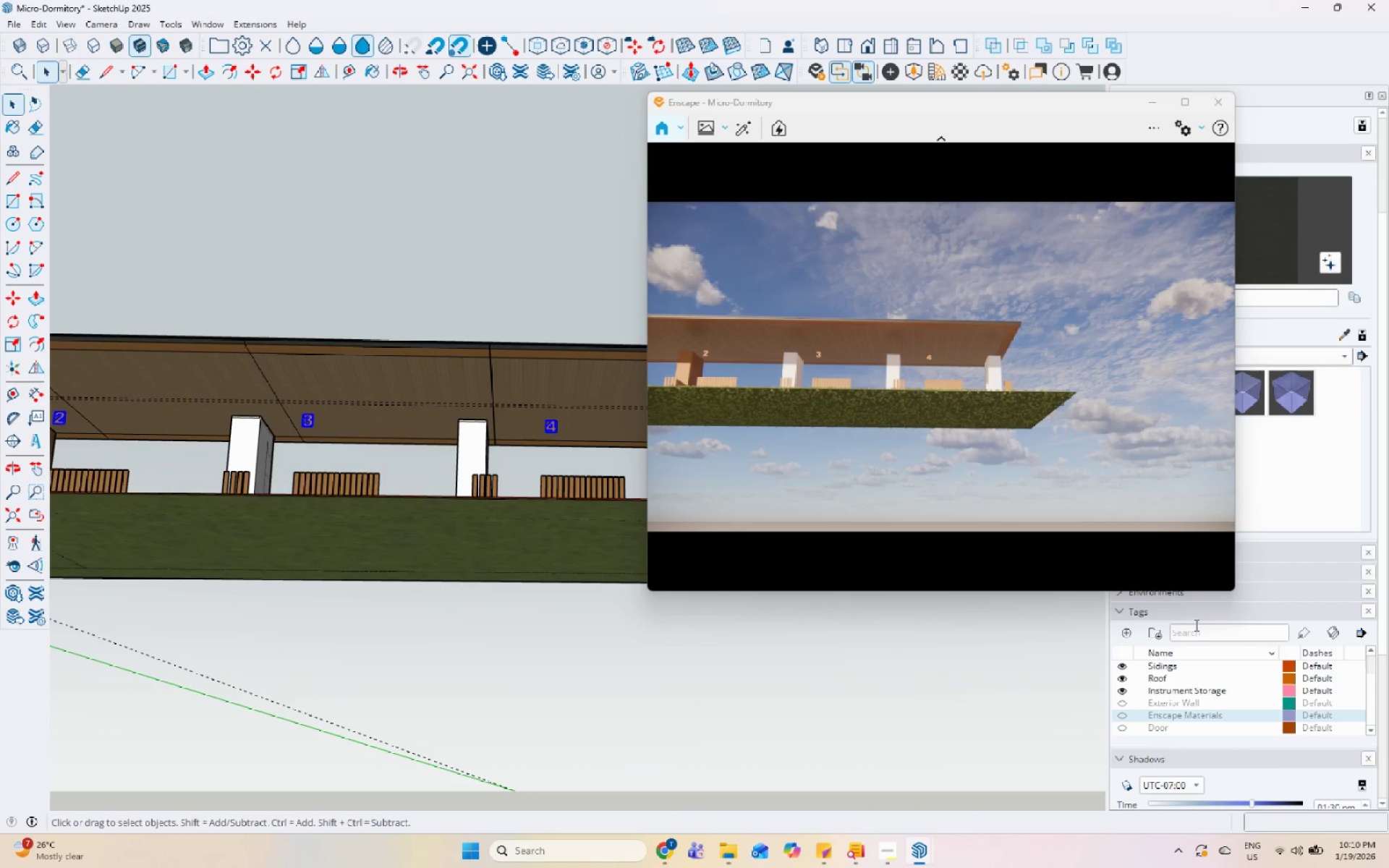 
left_click([554, 427])
 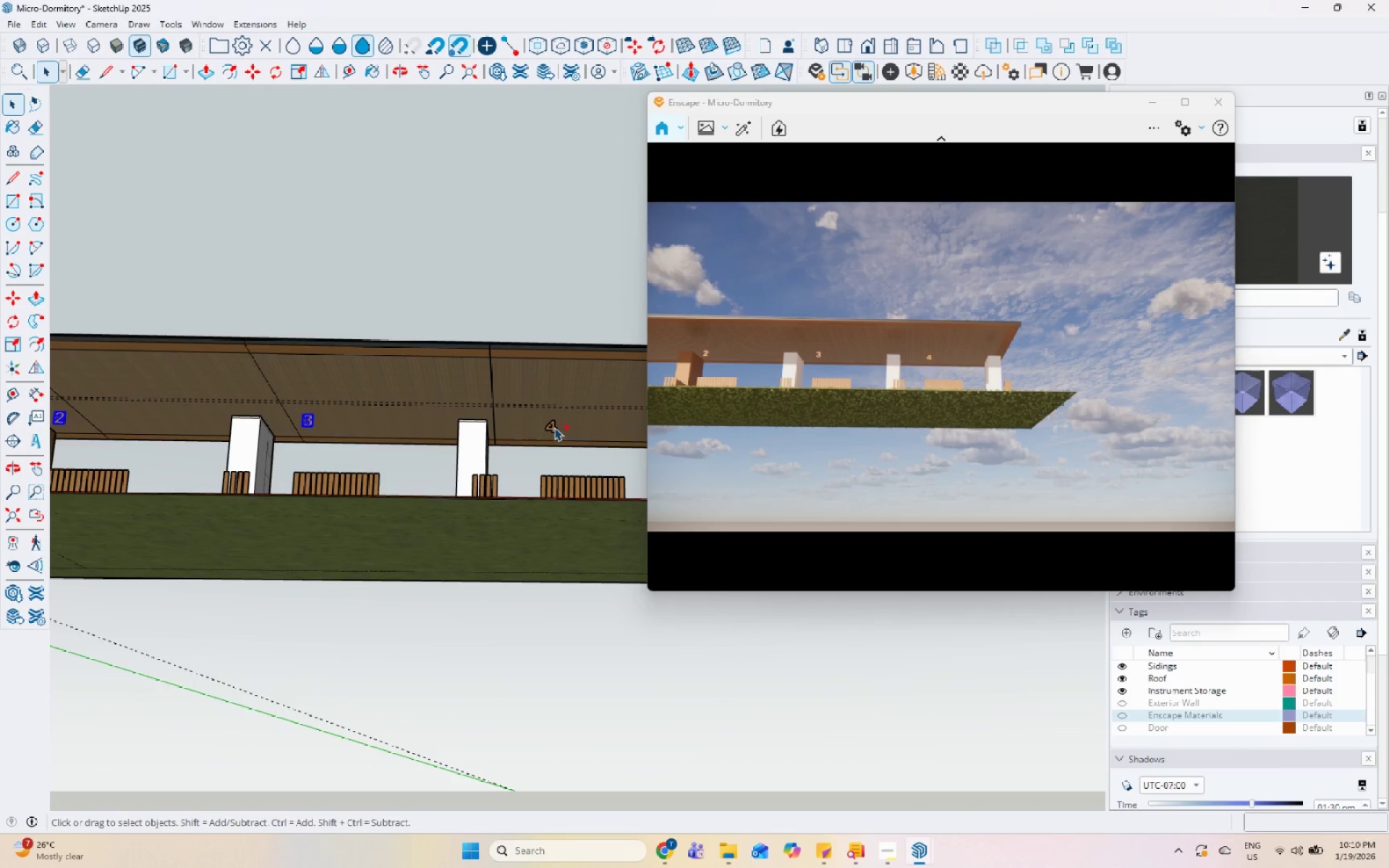 
key(Control+ControlLeft)
 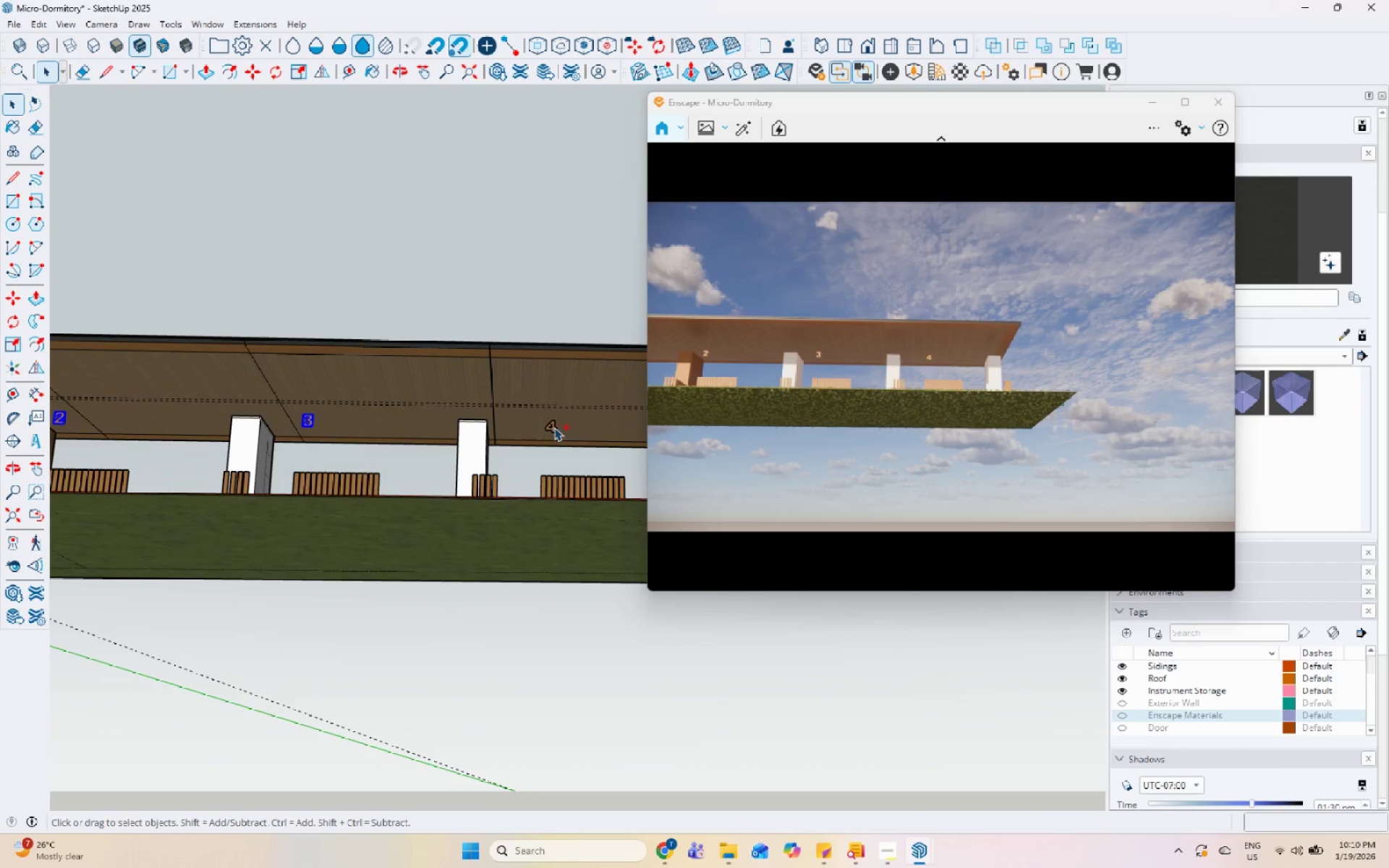 
key(Control+ControlLeft)
 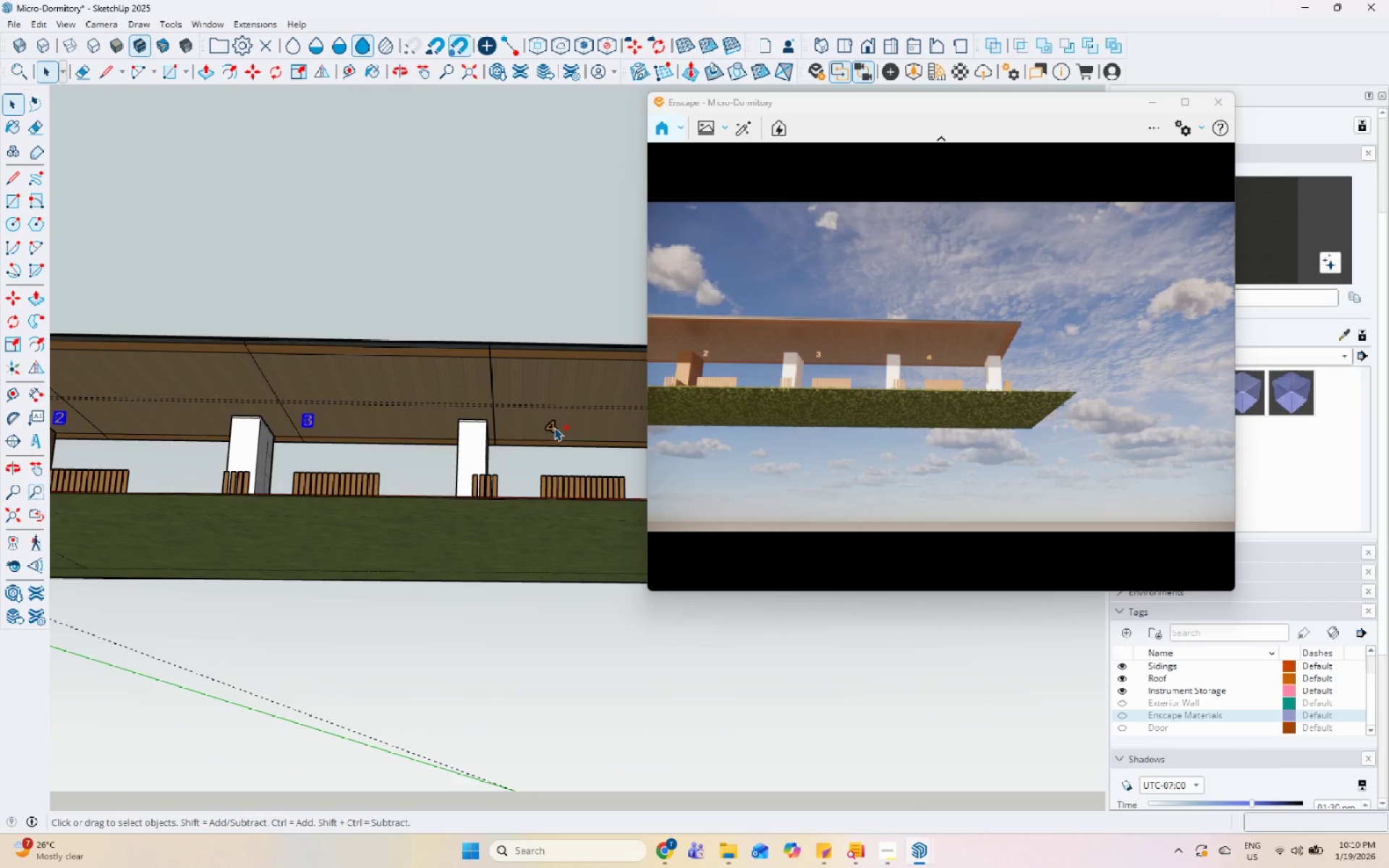 
key(Control+ControlLeft)
 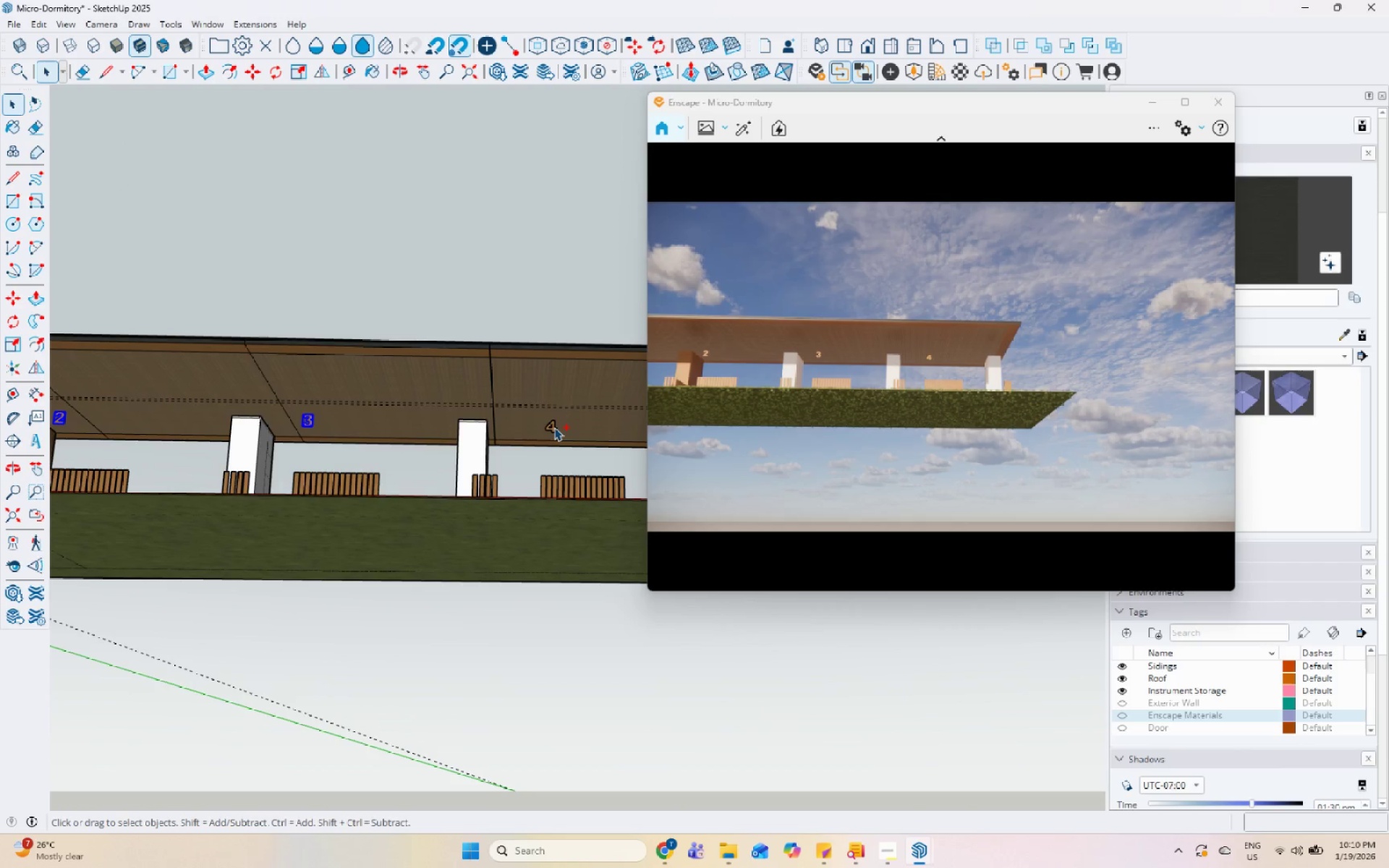 
key(Control+ControlLeft)
 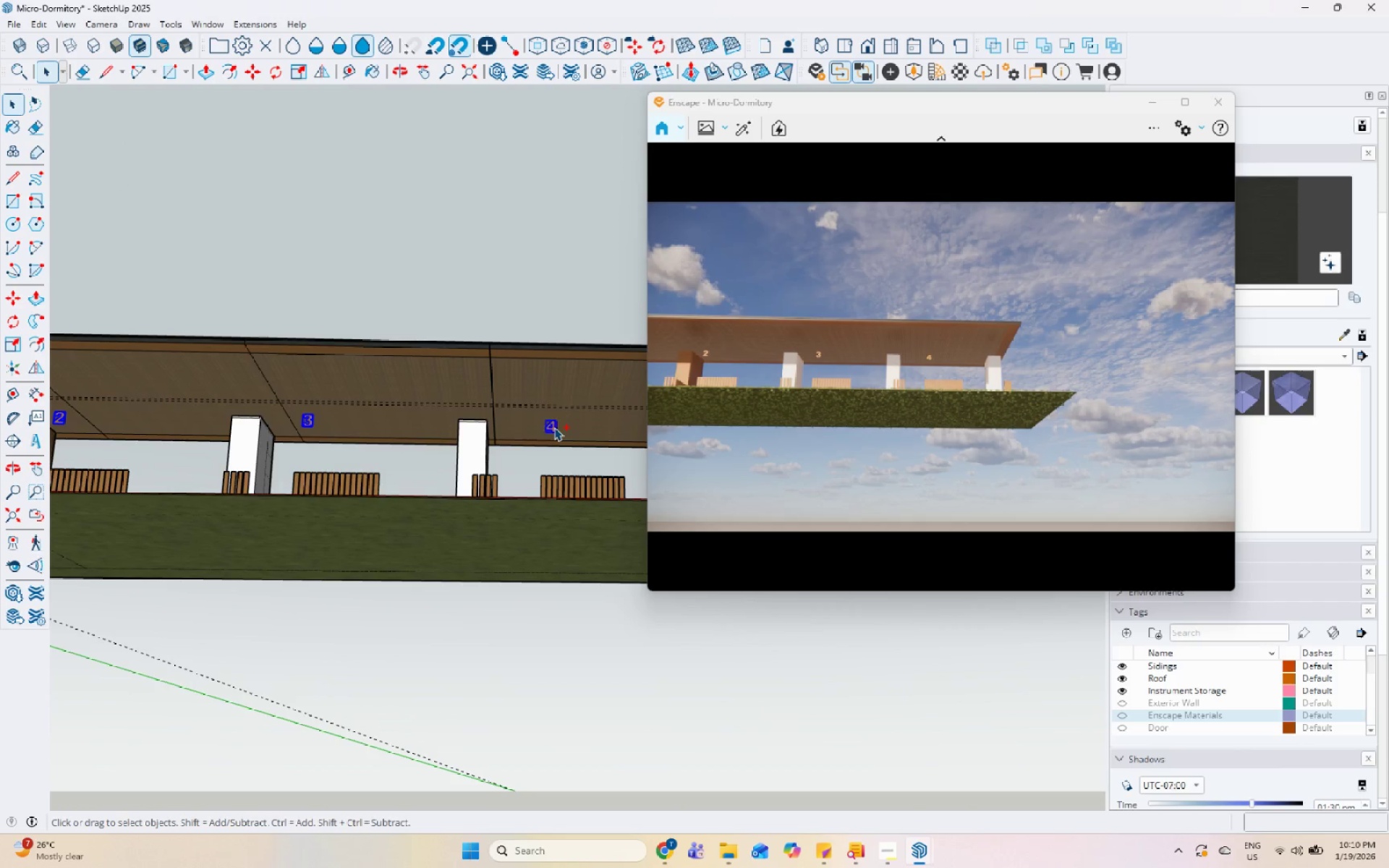 
key(Control+ControlLeft)
 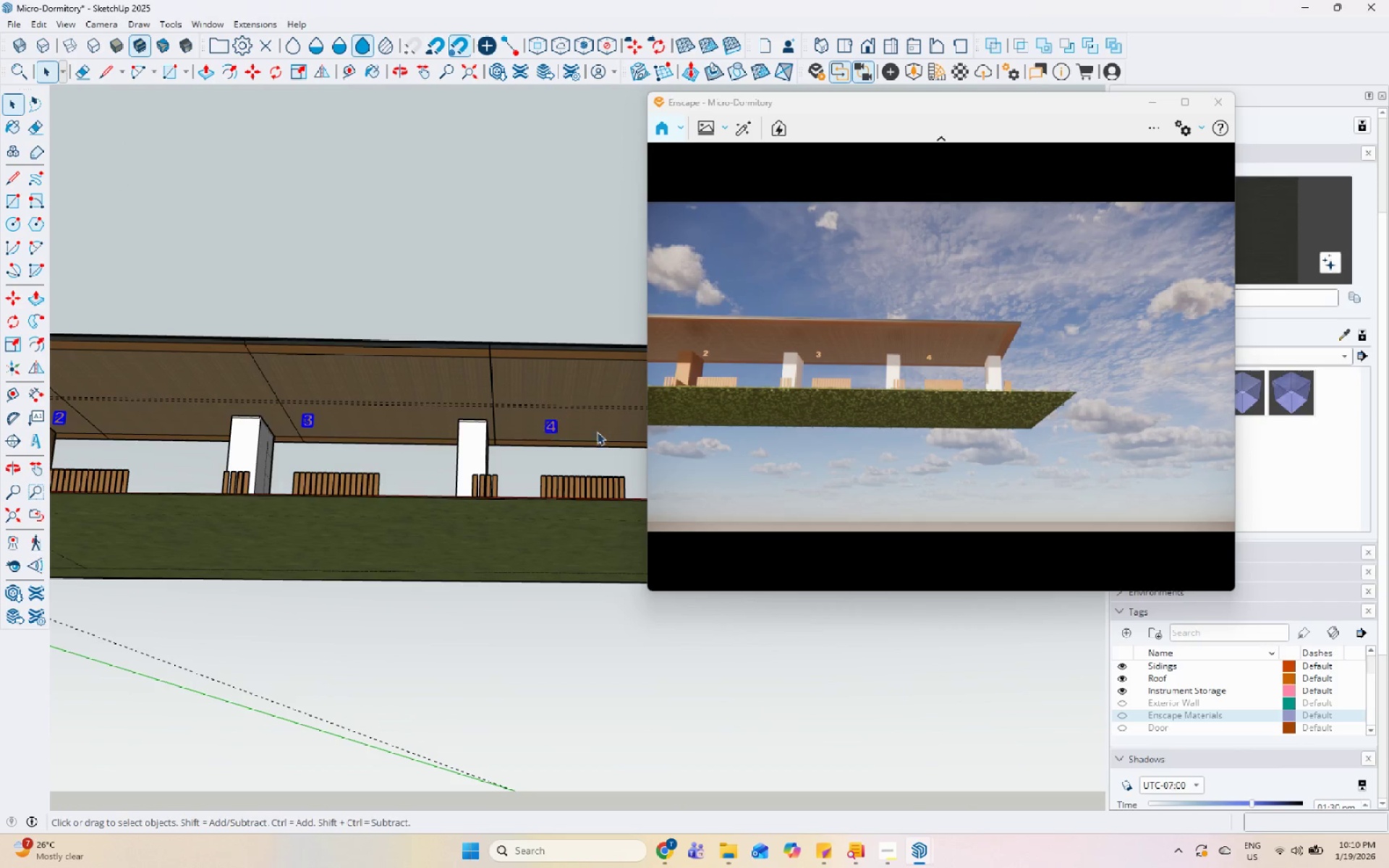 
key(Control+ControlLeft)
 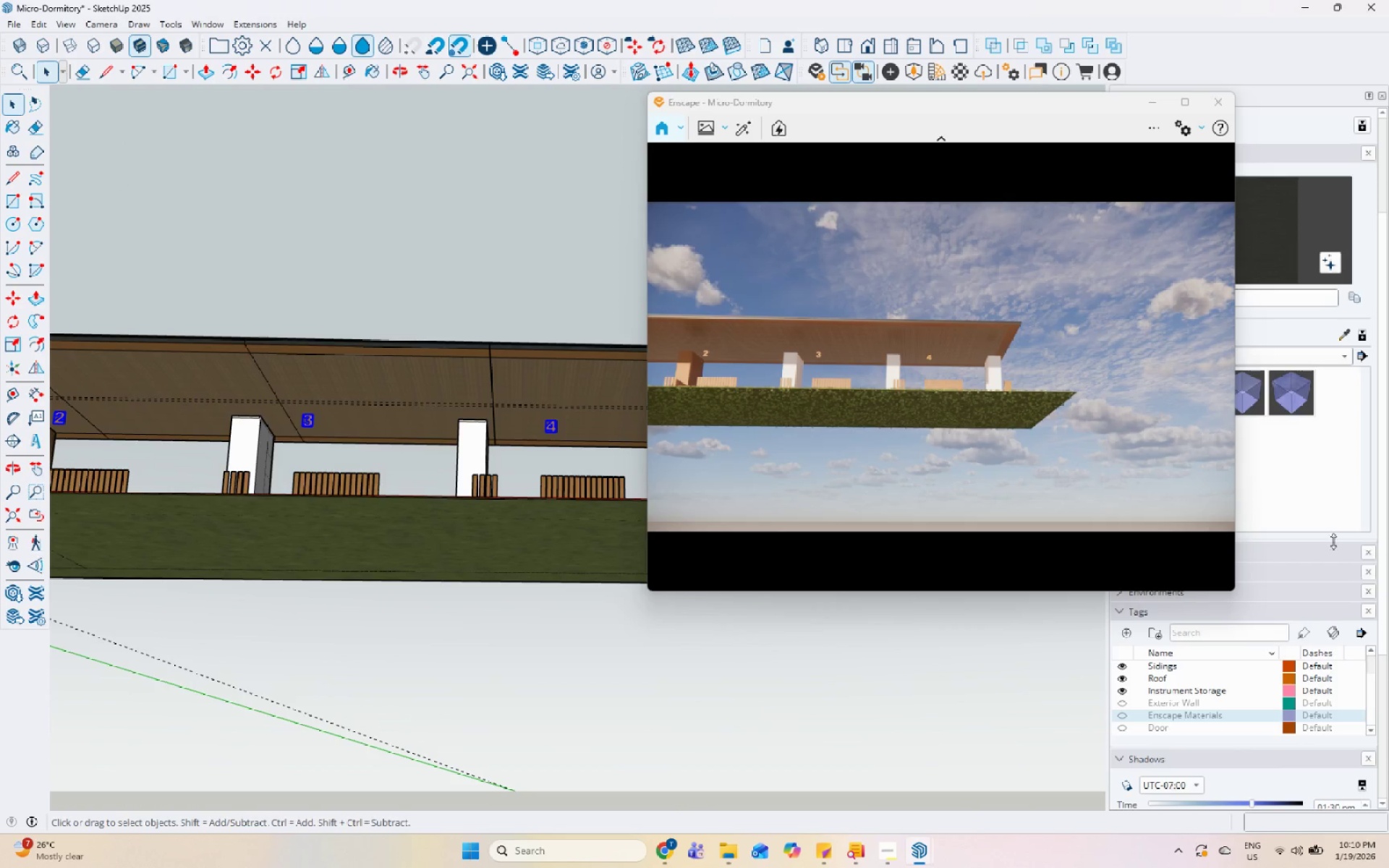 
left_click([1326, 168])
 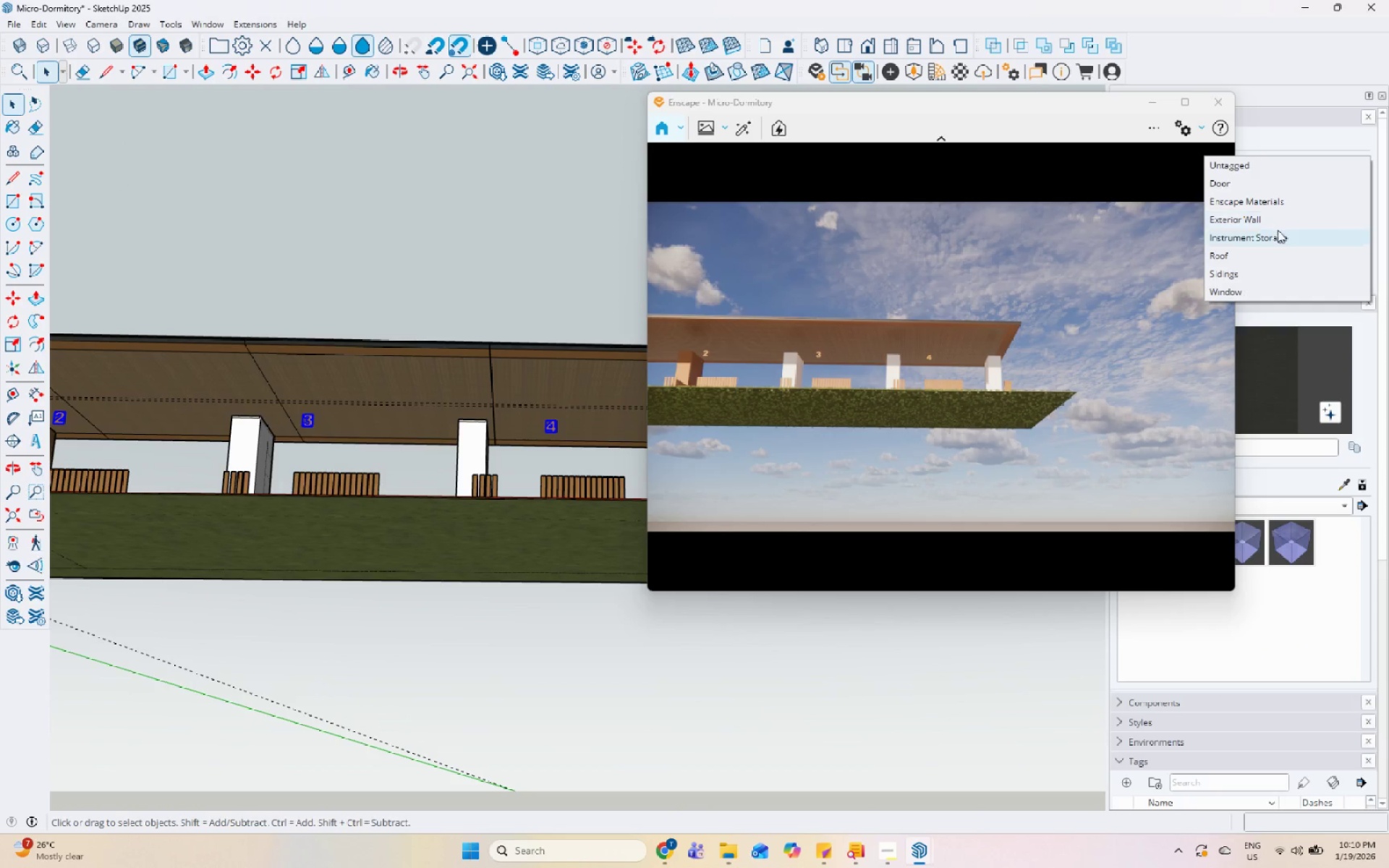 
scroll: coordinate [1330, 200], scroll_direction: up, amount: 9.0
 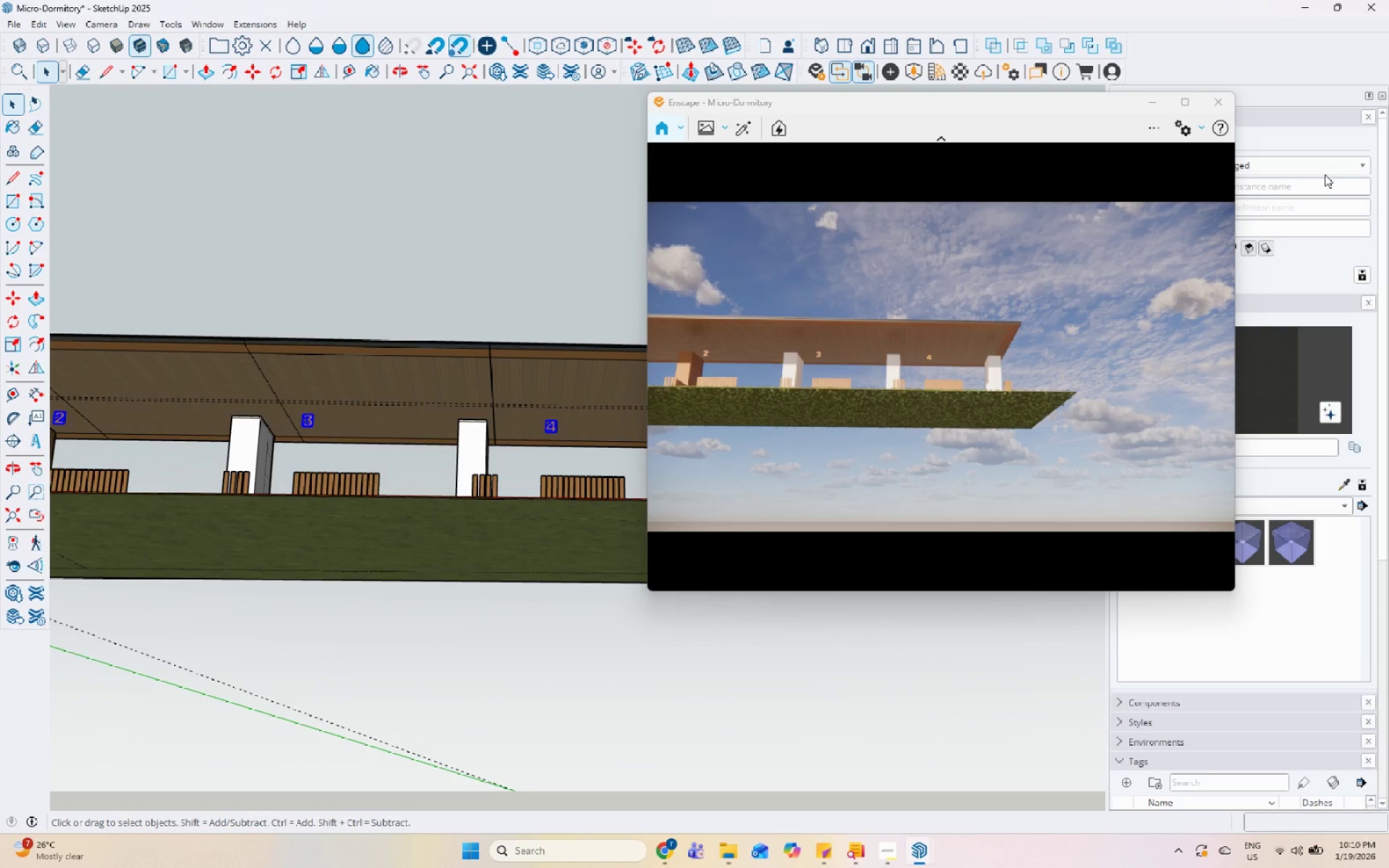 
left_click([1282, 222])
 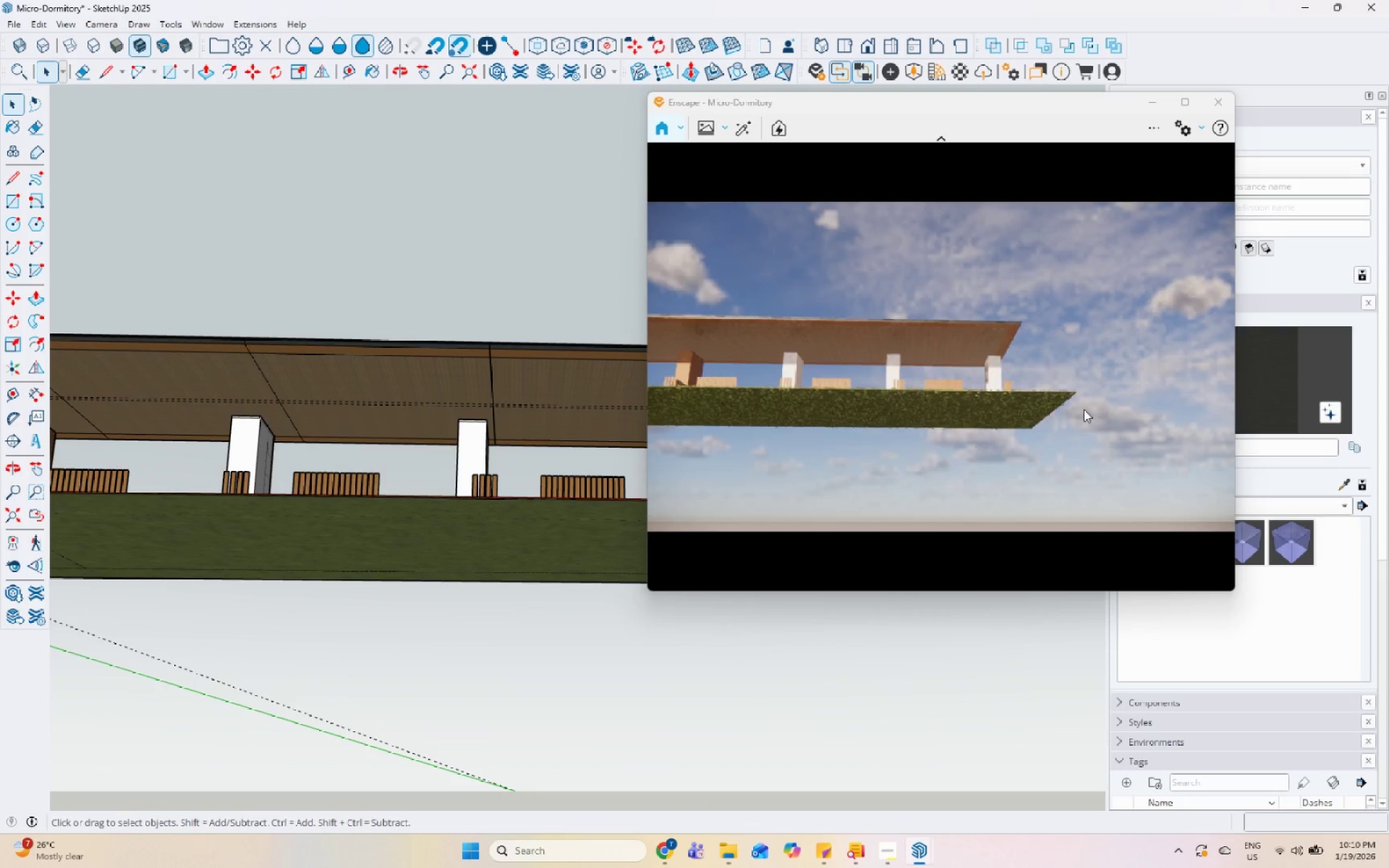 
scroll: coordinate [776, 449], scroll_direction: down, amount: 13.0
 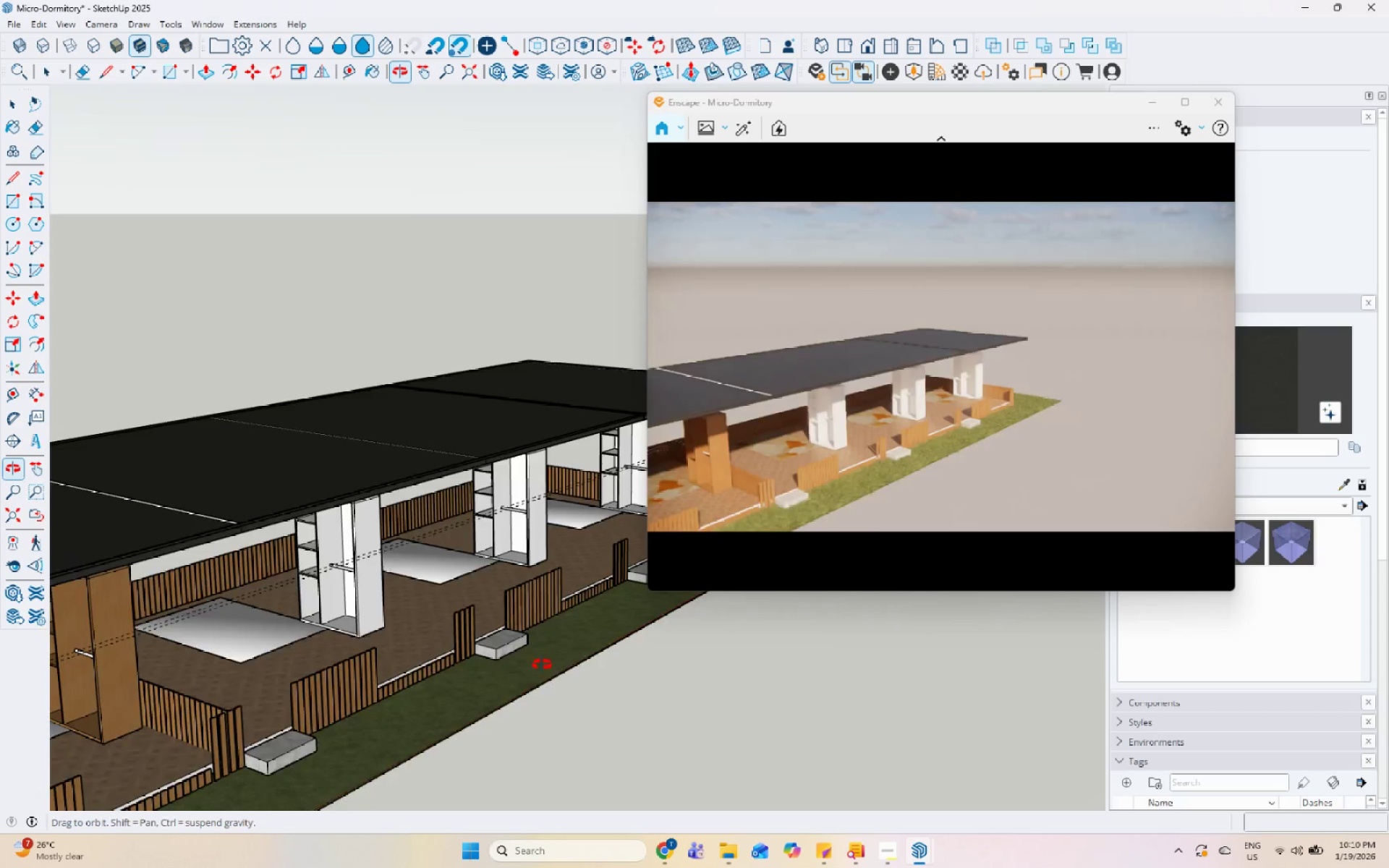 
scroll: coordinate [356, 581], scroll_direction: up, amount: 5.0
 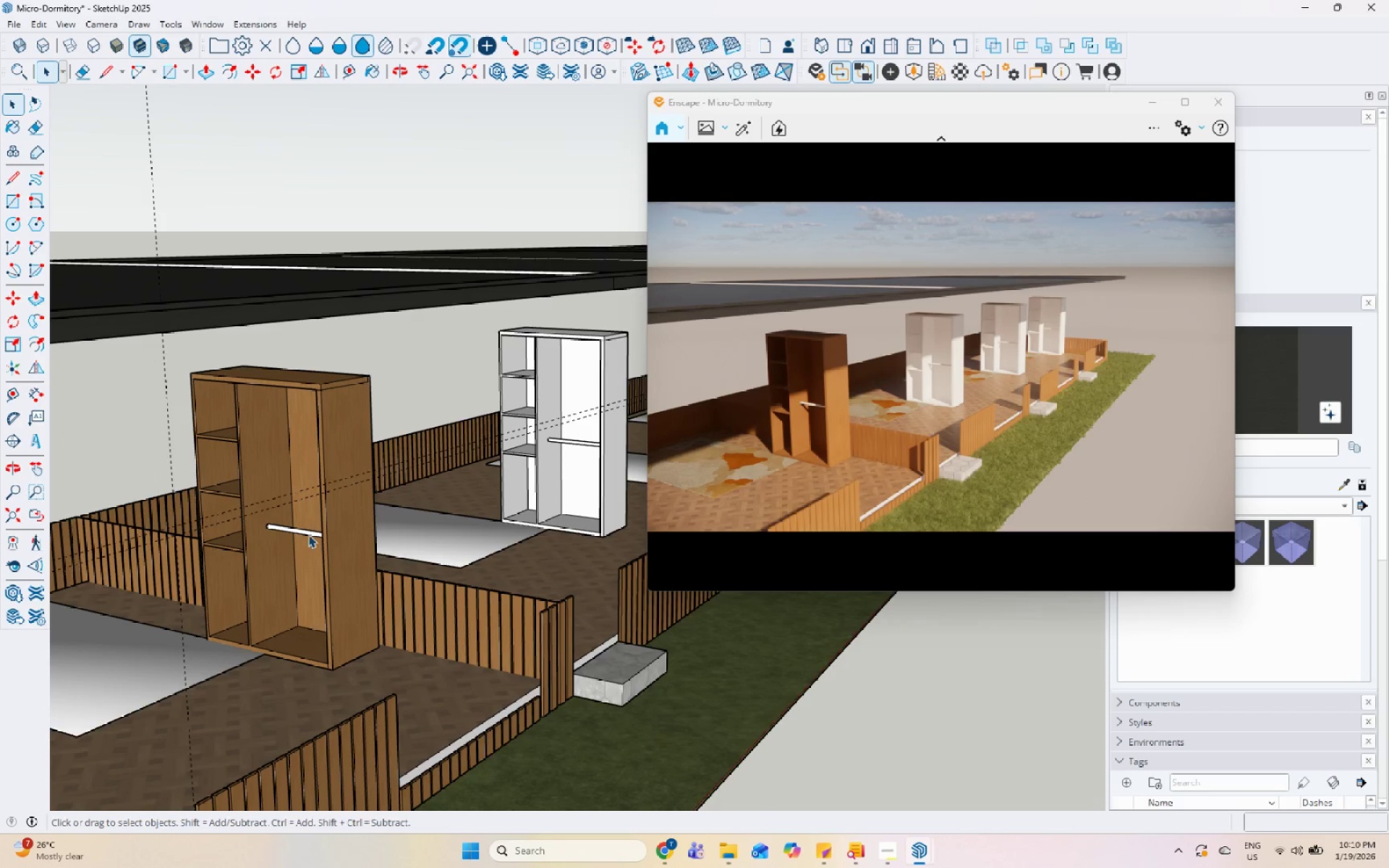 
double_click([308, 535])
 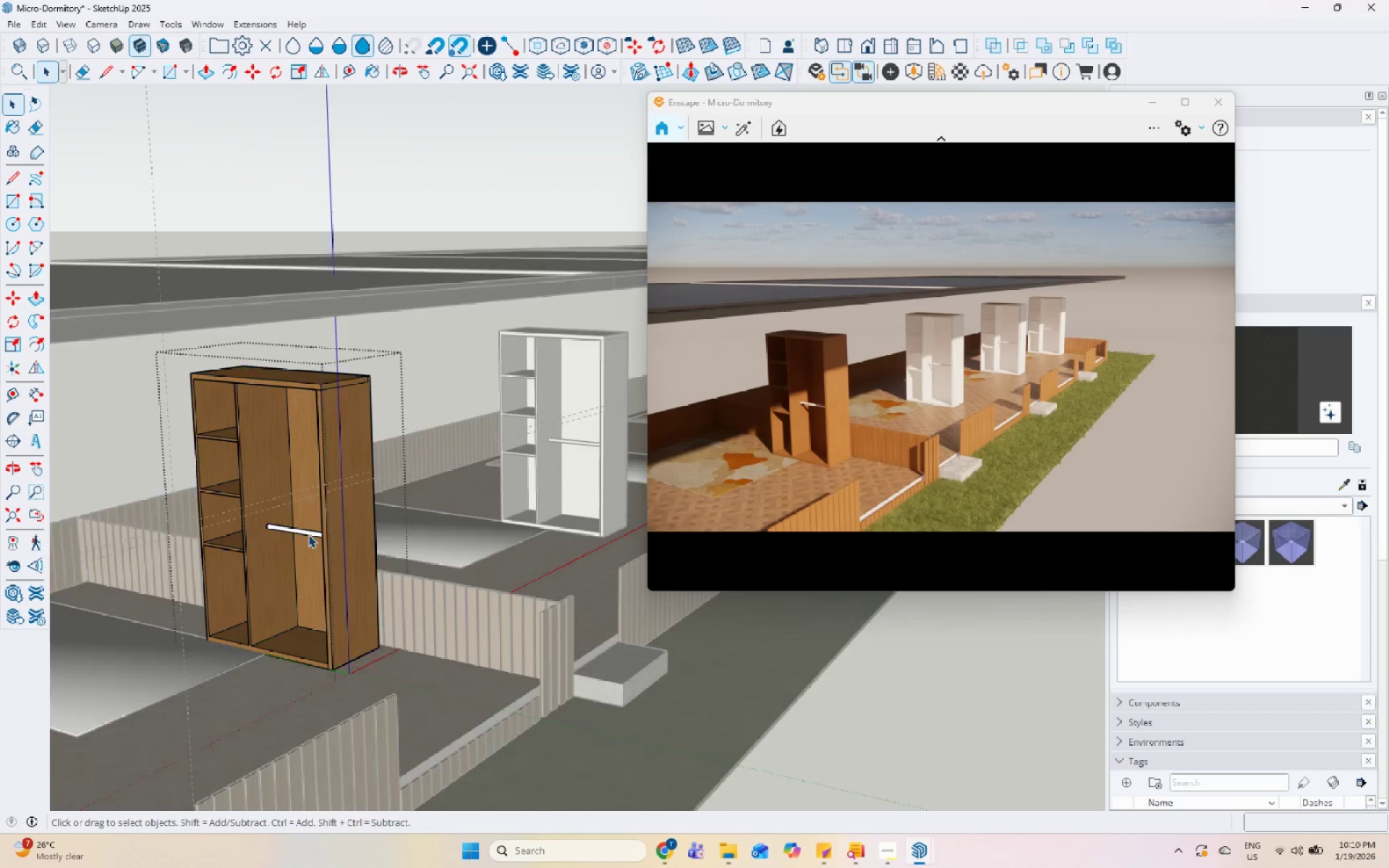 
triple_click([308, 535])
 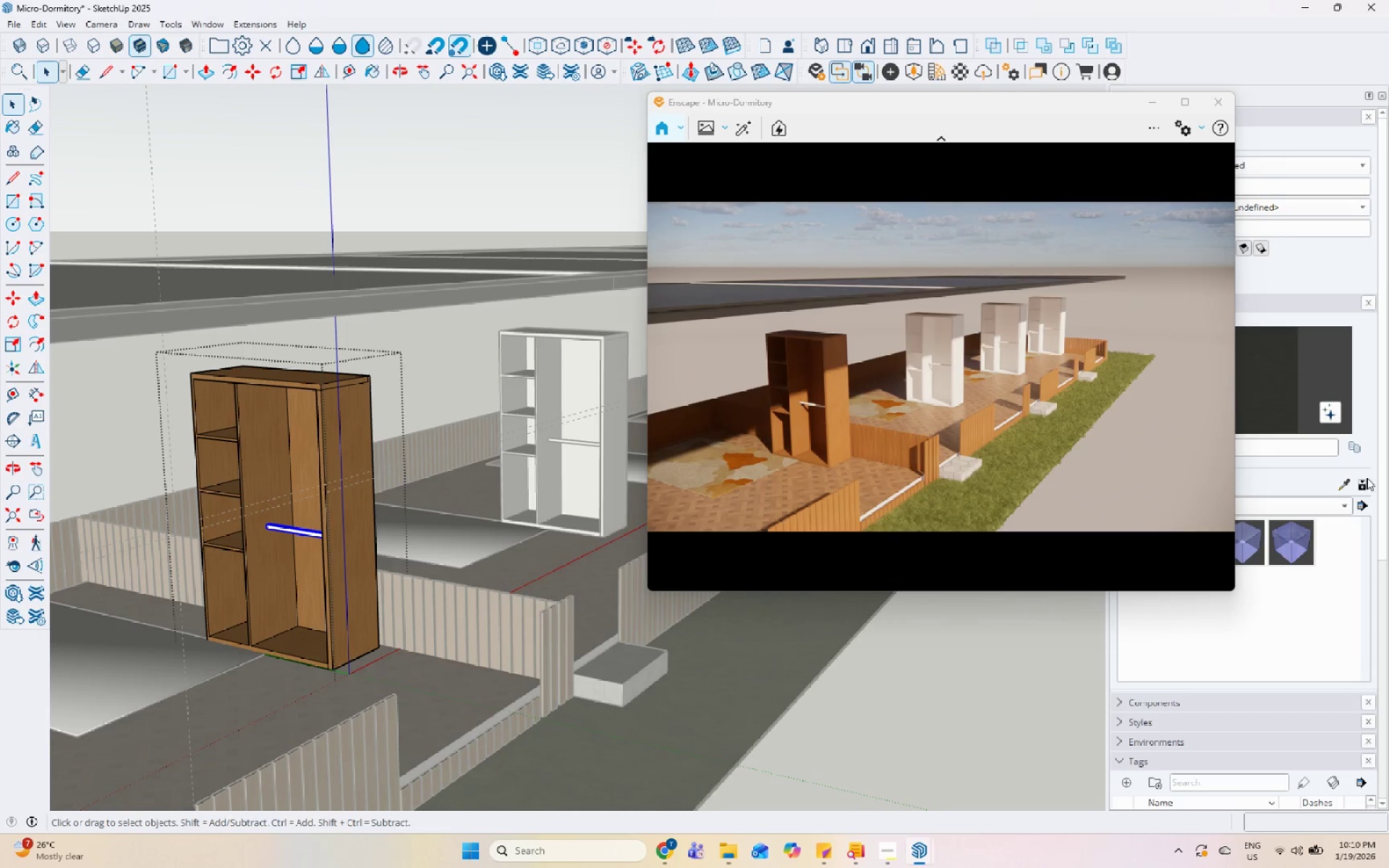 
left_click([1344, 482])
 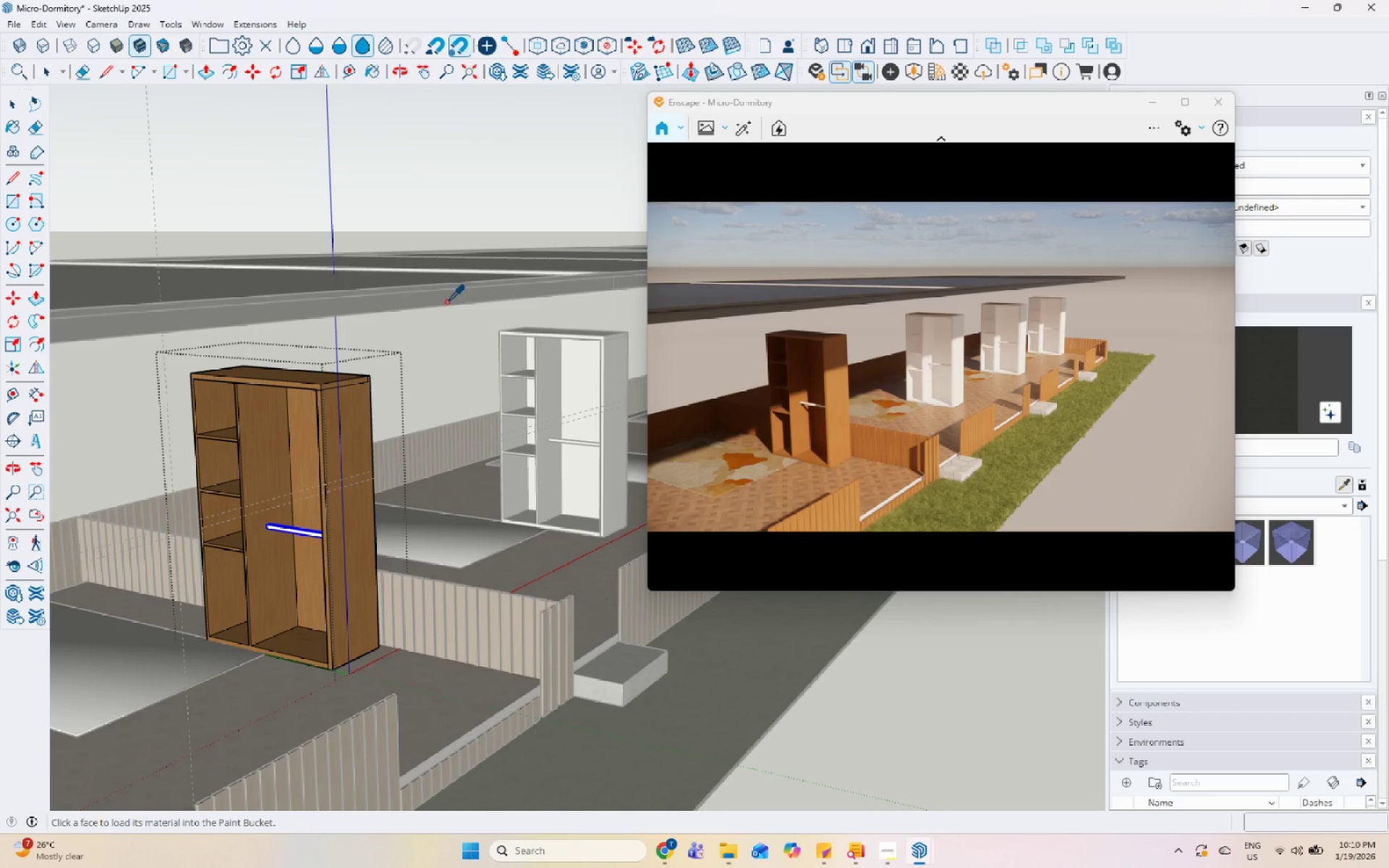 
left_click([441, 295])
 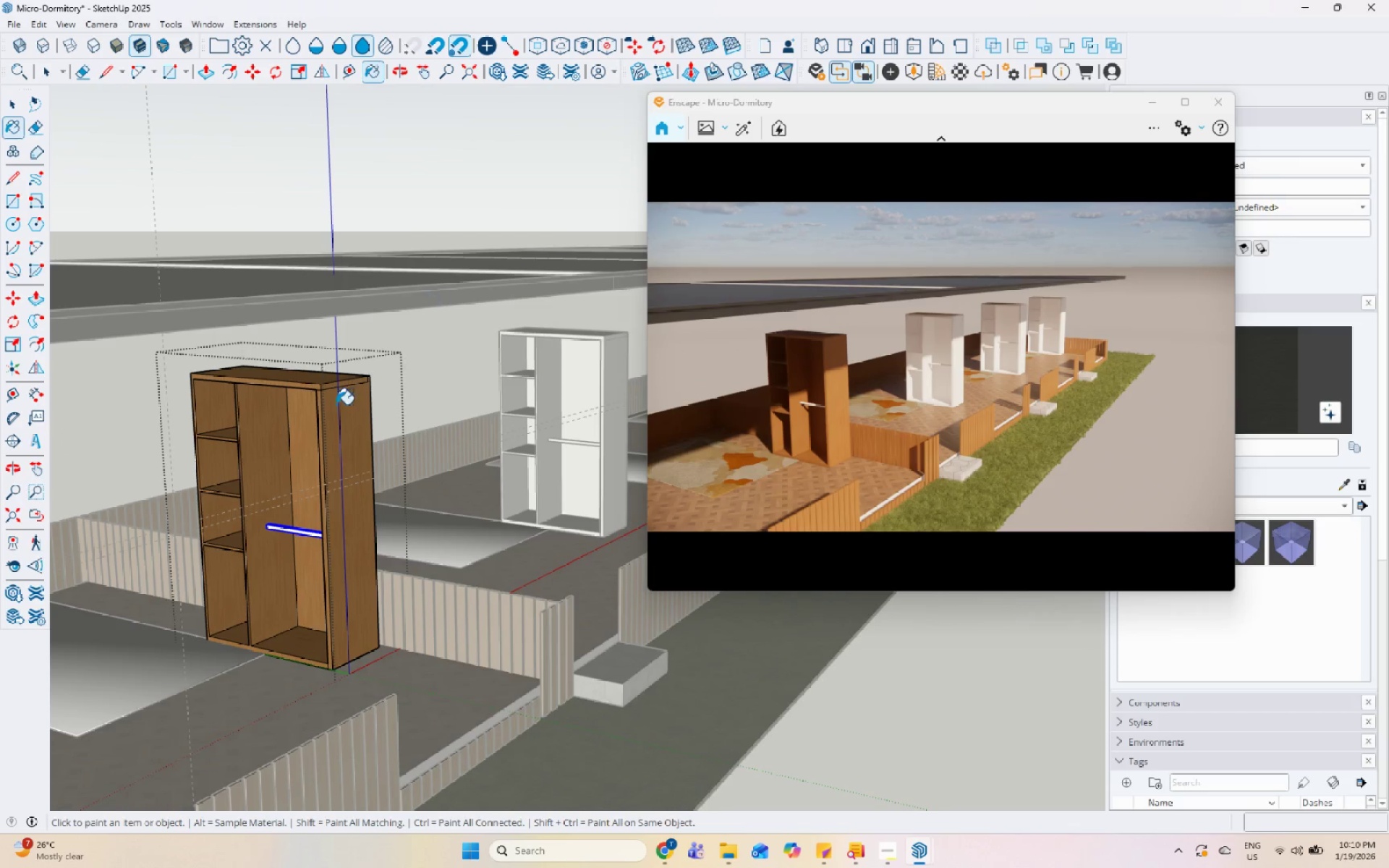 
left_click([296, 536])
 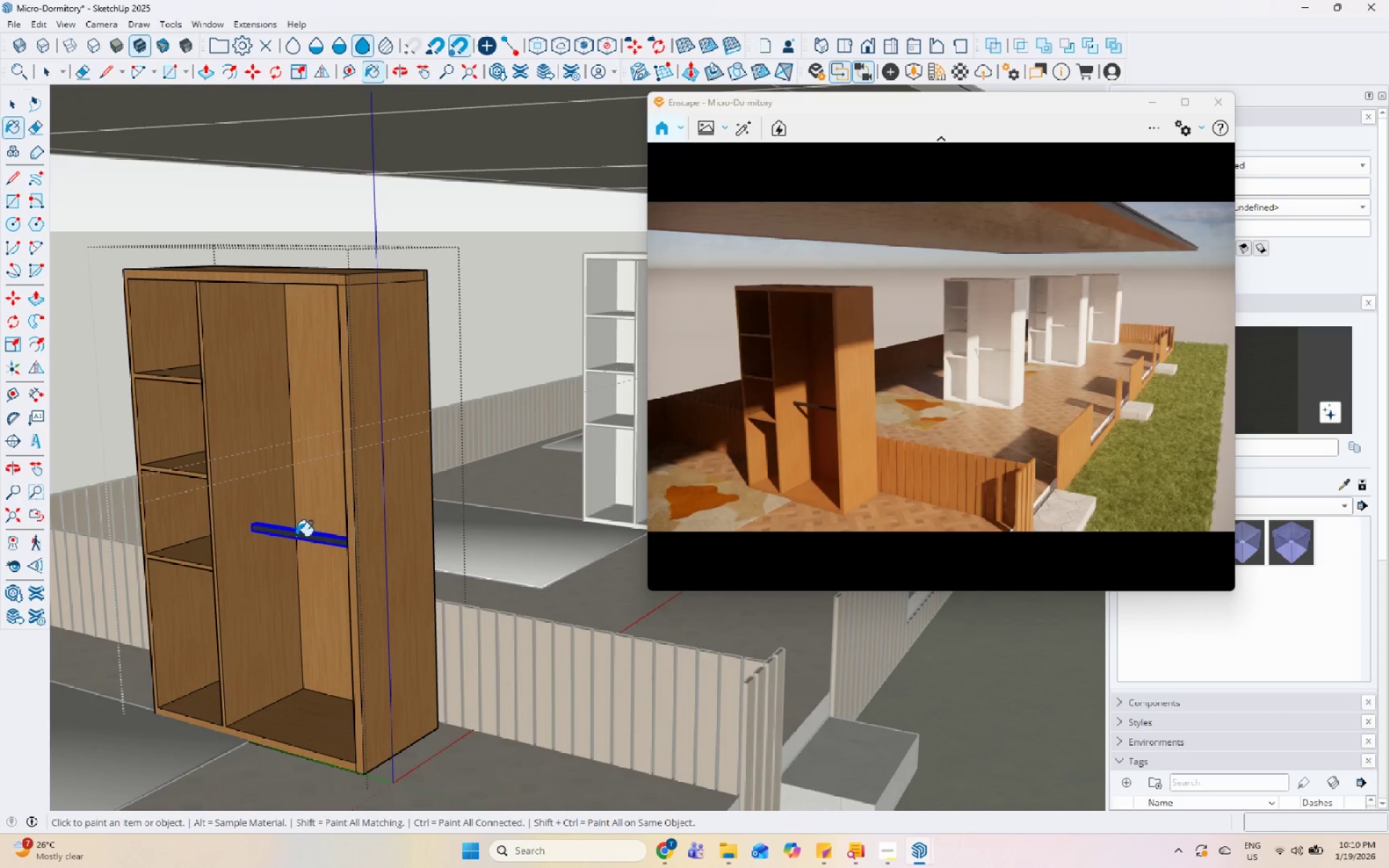 
scroll: coordinate [290, 538], scroll_direction: up, amount: 5.0
 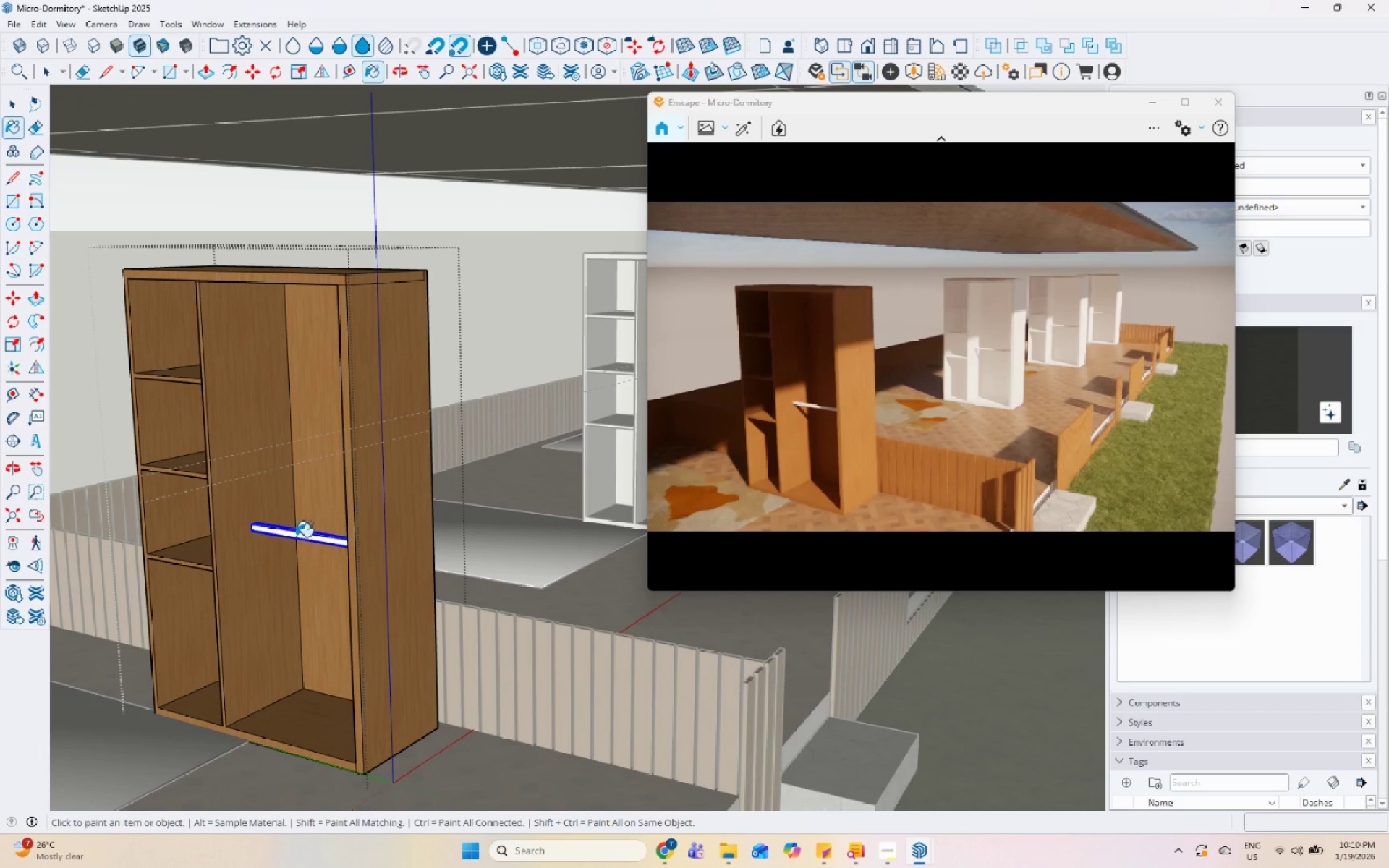 
key(Space)
 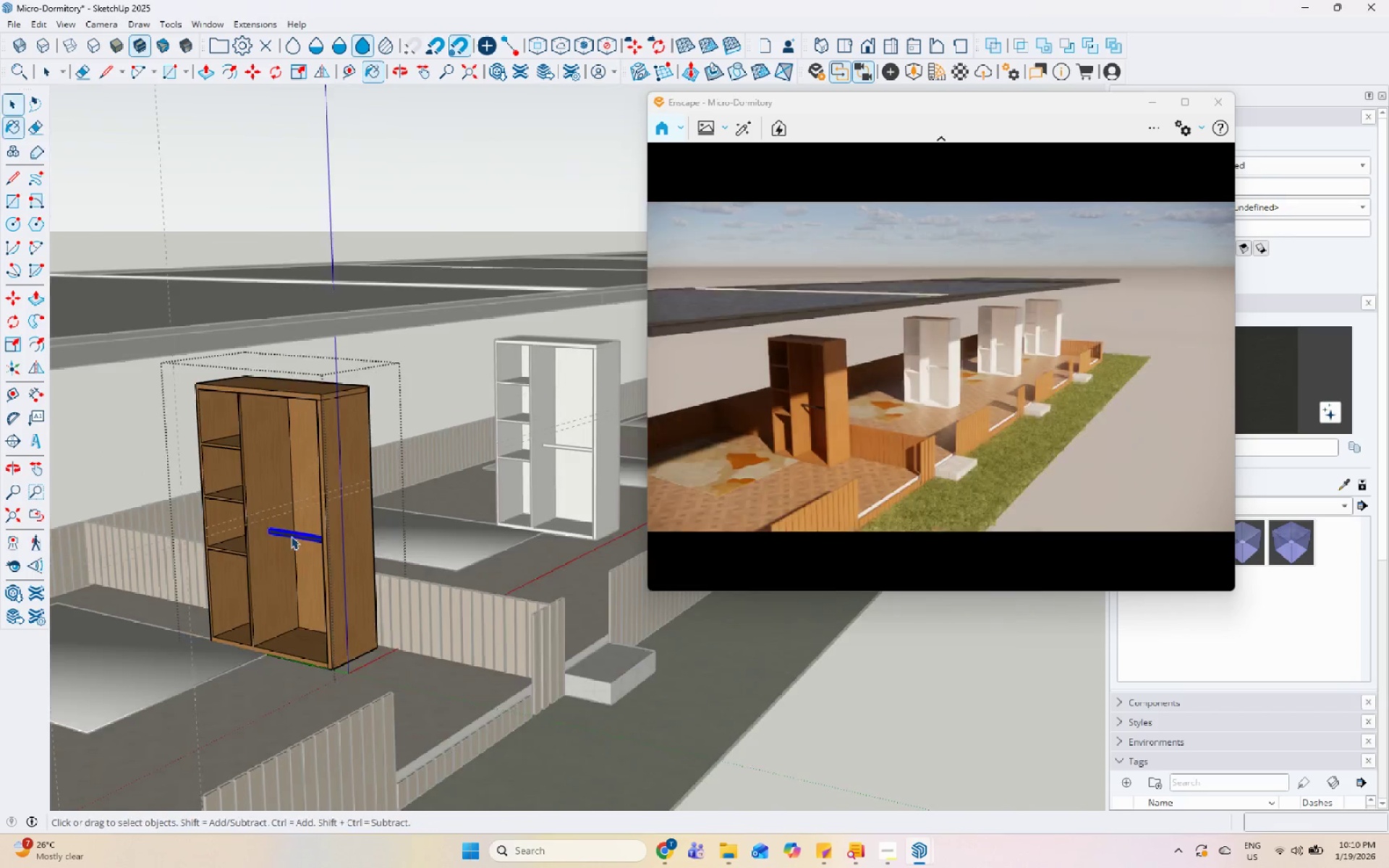 
key(Escape)
 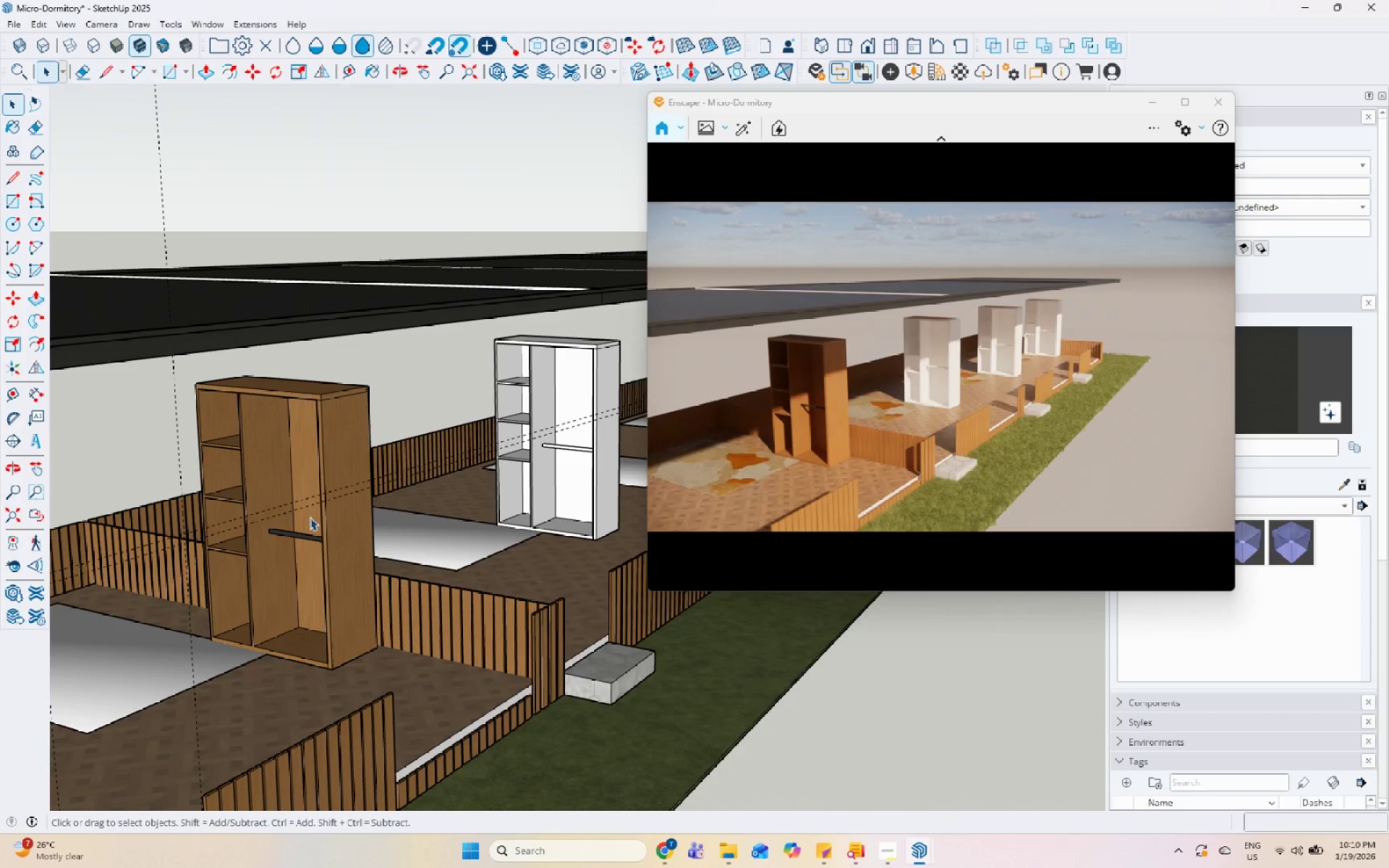 
key(Escape)
 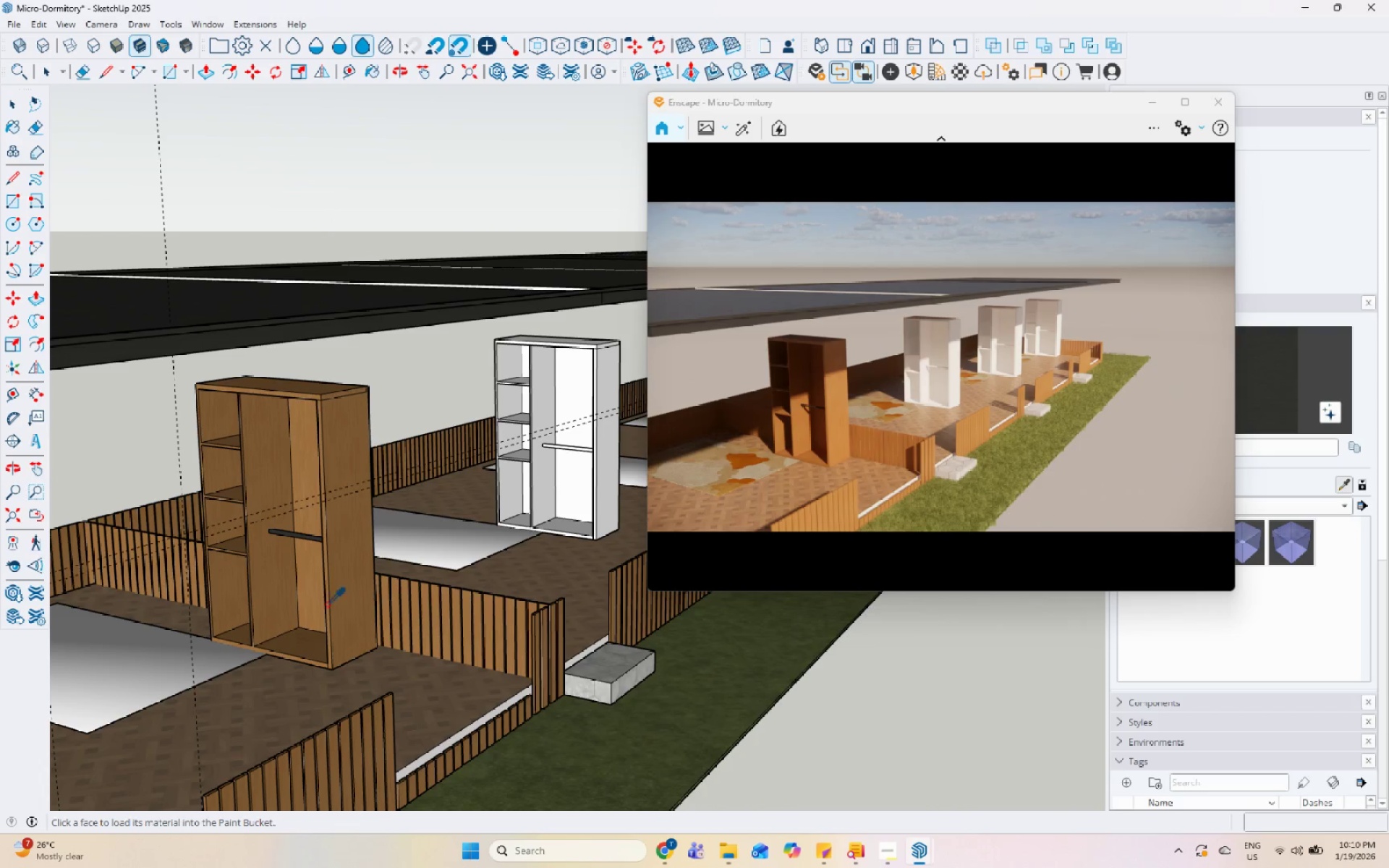 
scroll: coordinate [291, 536], scroll_direction: down, amount: 6.0
 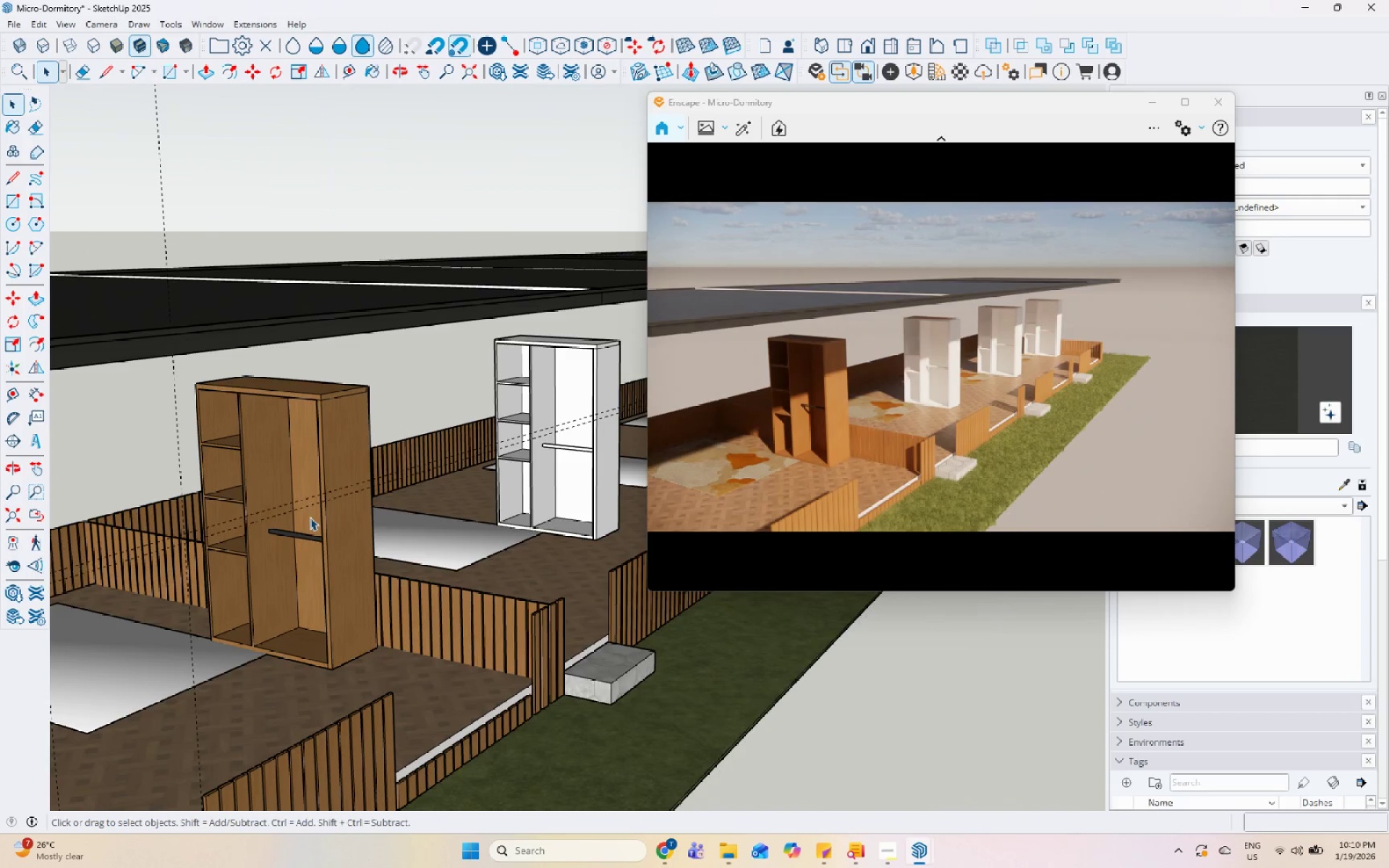 
double_click([535, 456])
 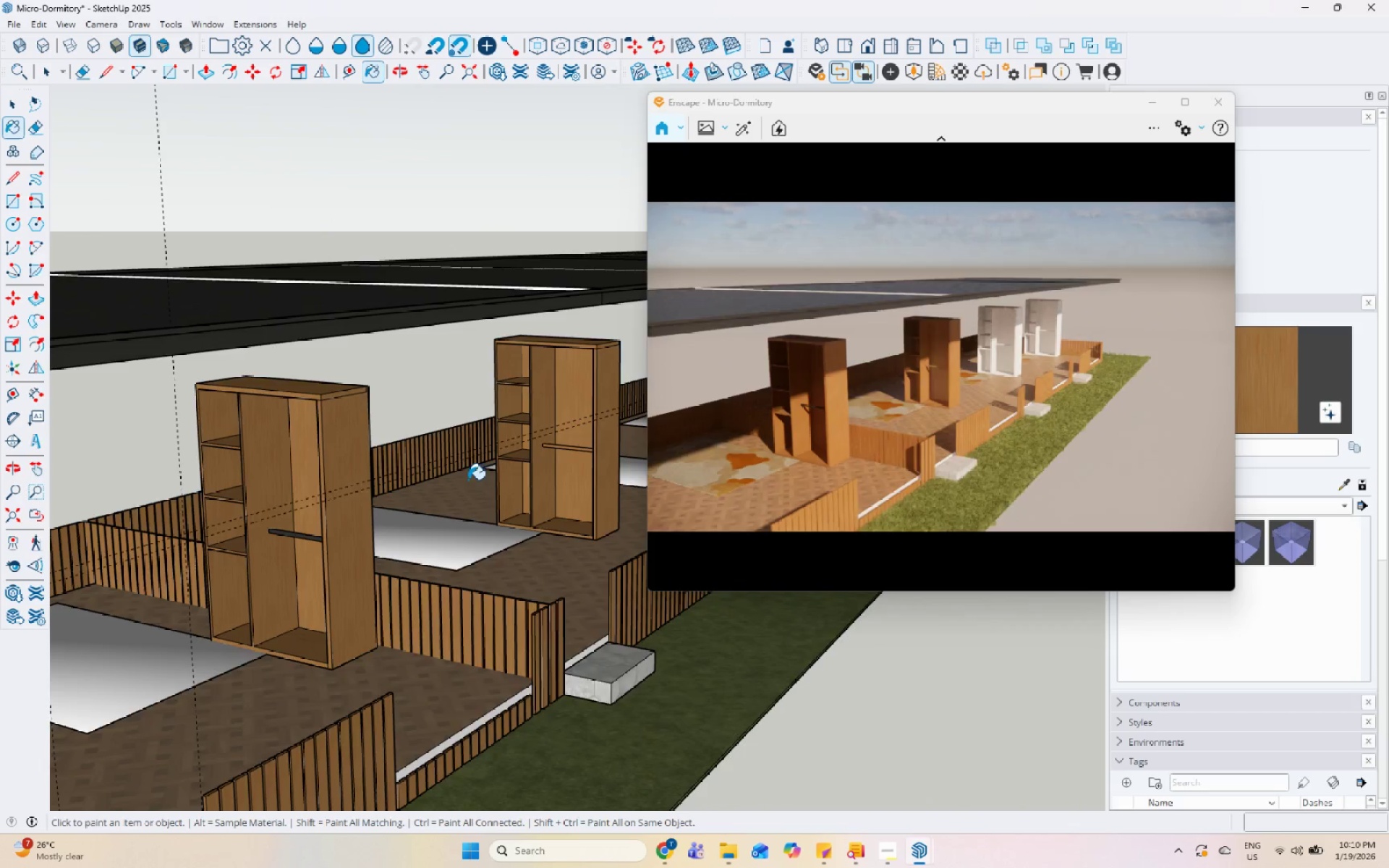 
scroll: coordinate [242, 565], scroll_direction: down, amount: 6.0
 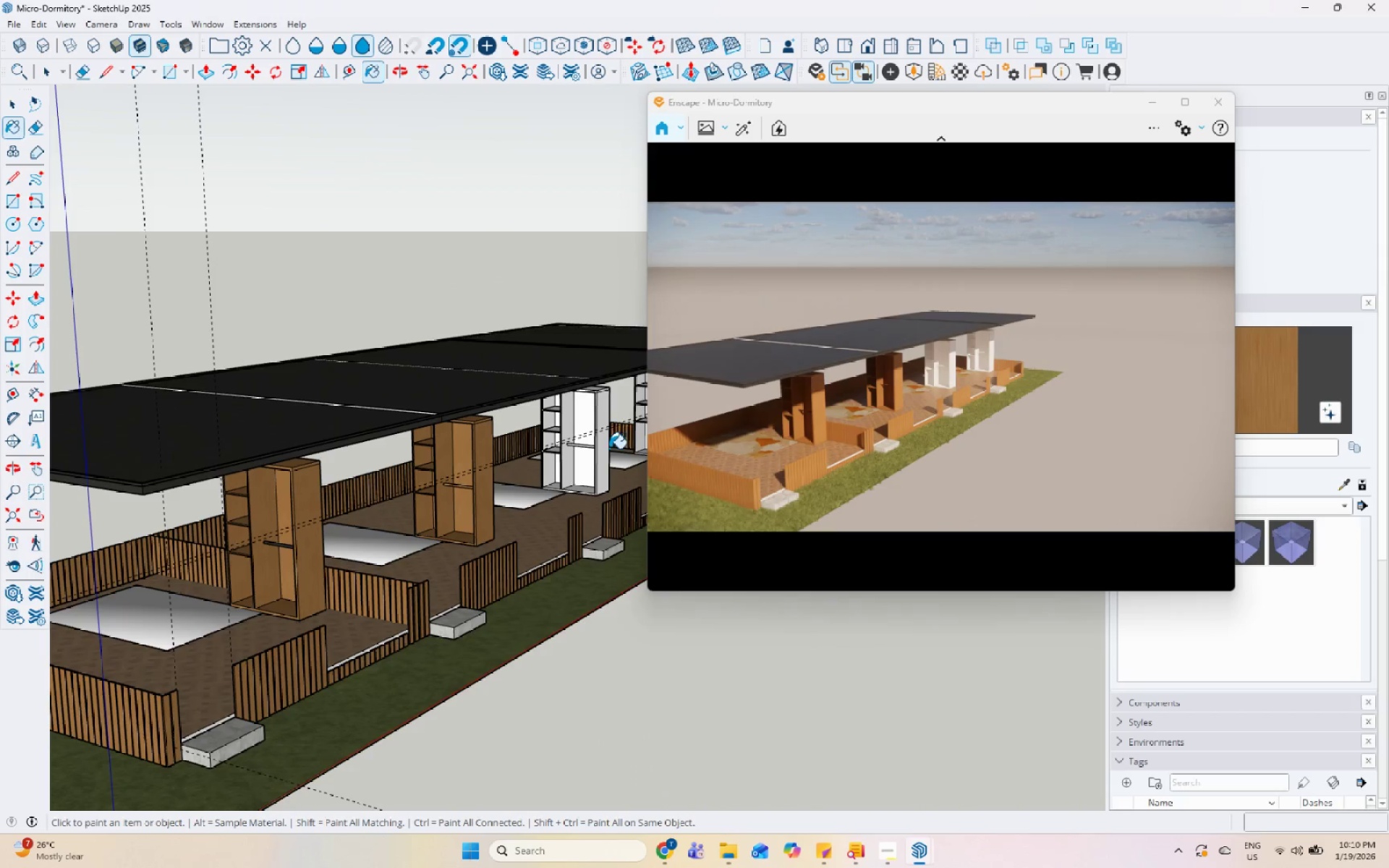 
left_click([592, 443])
 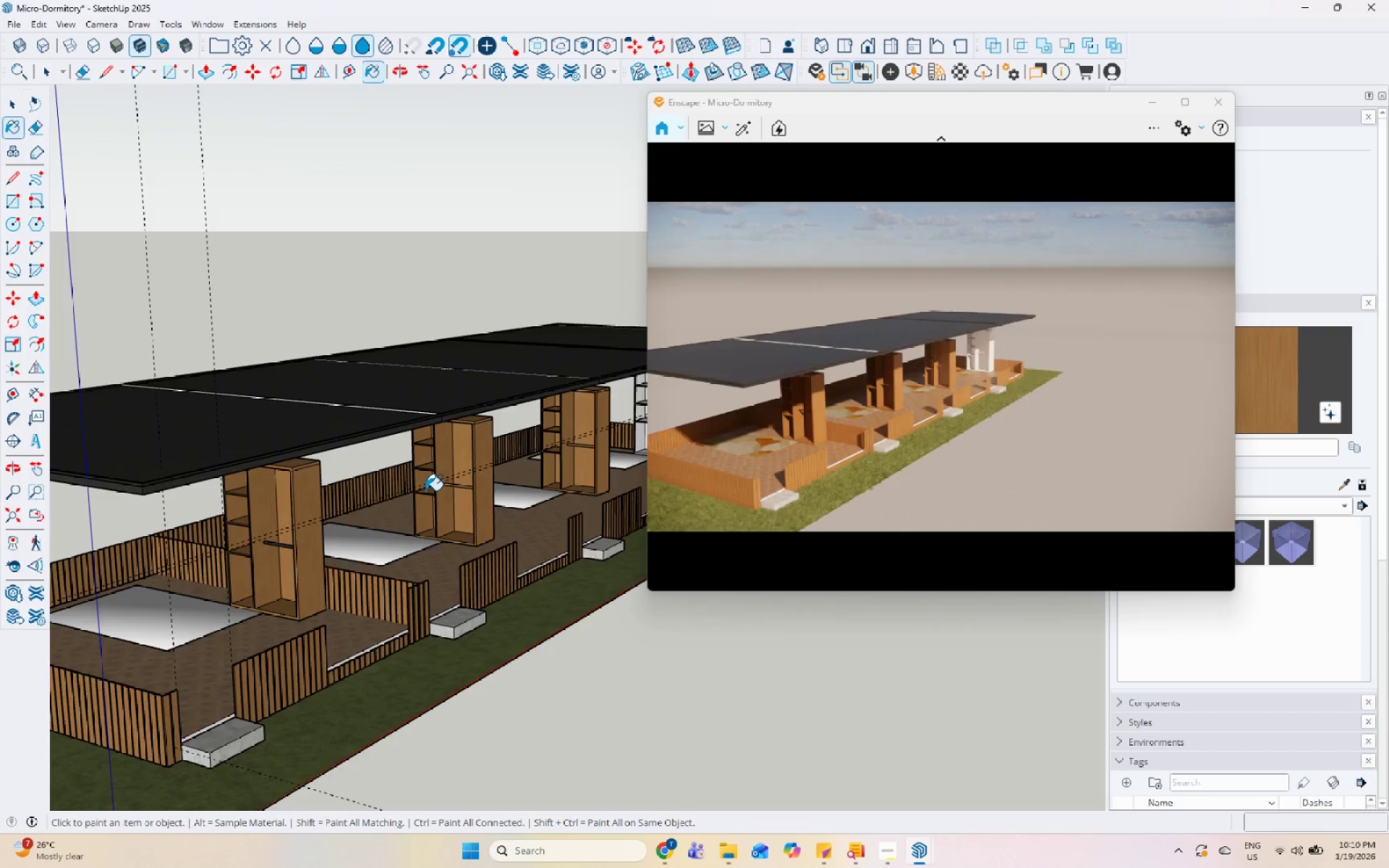 
scroll: coordinate [619, 459], scroll_direction: none, amount: 0.0
 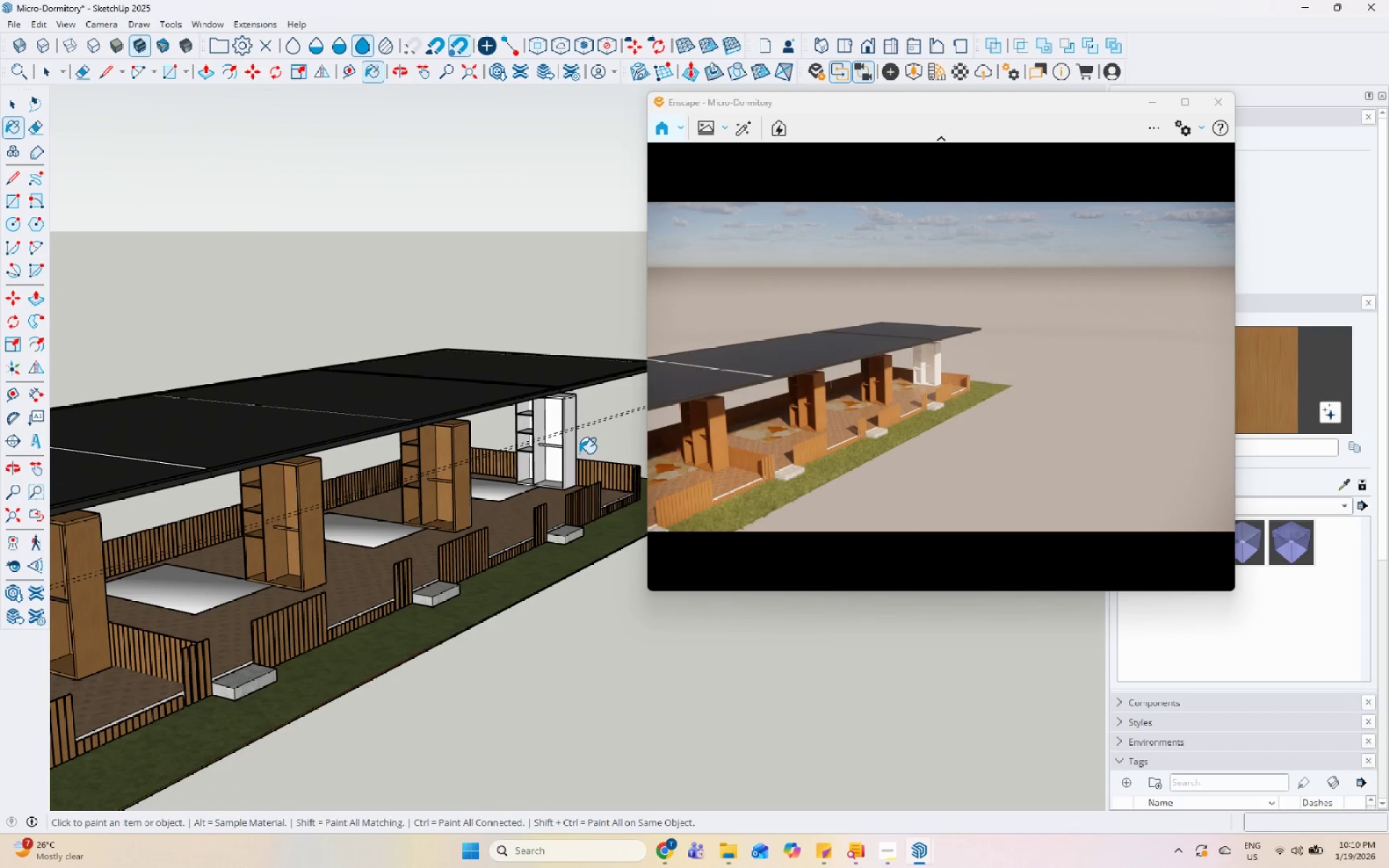 
left_click([571, 451])
 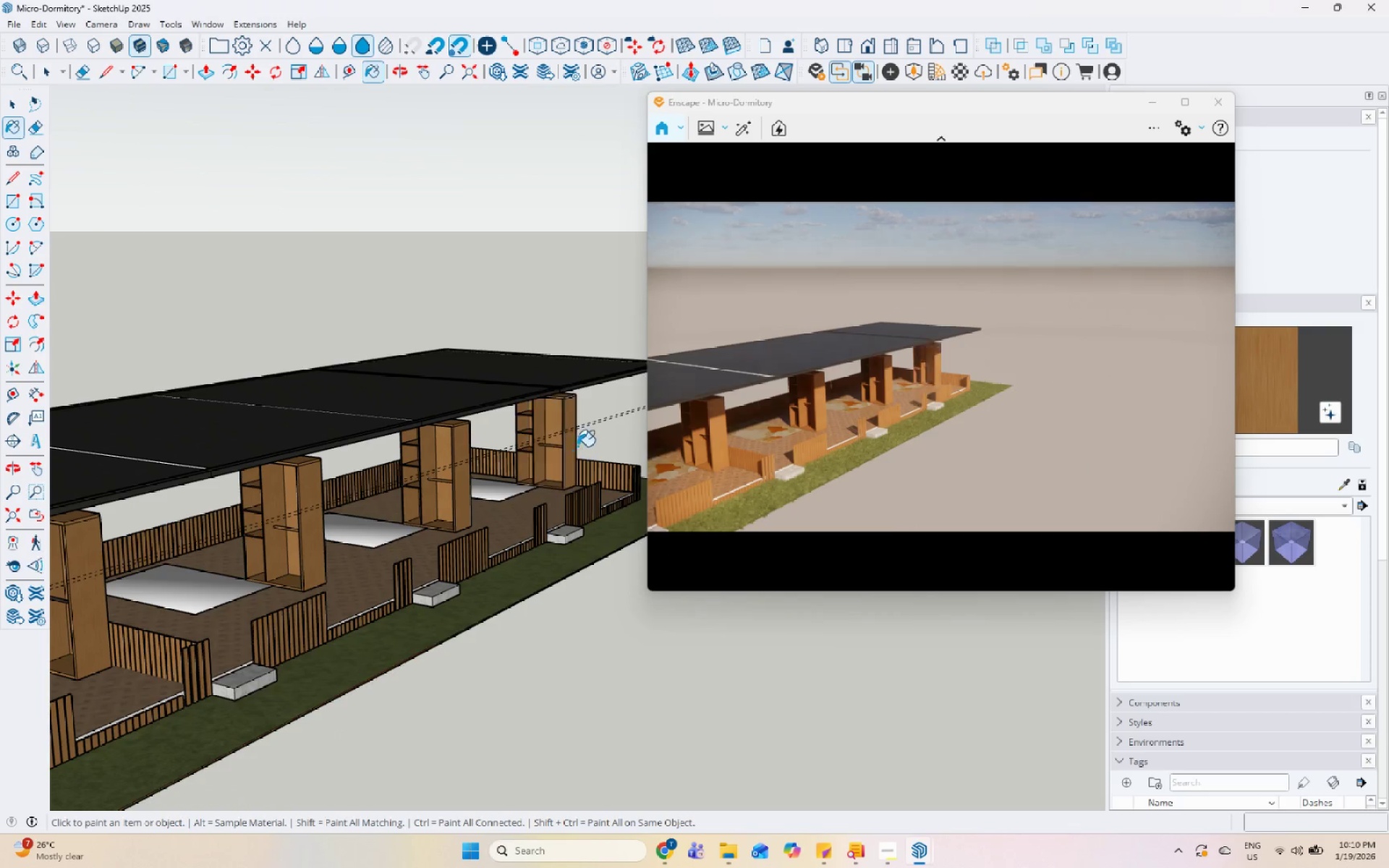 
key(Space)
 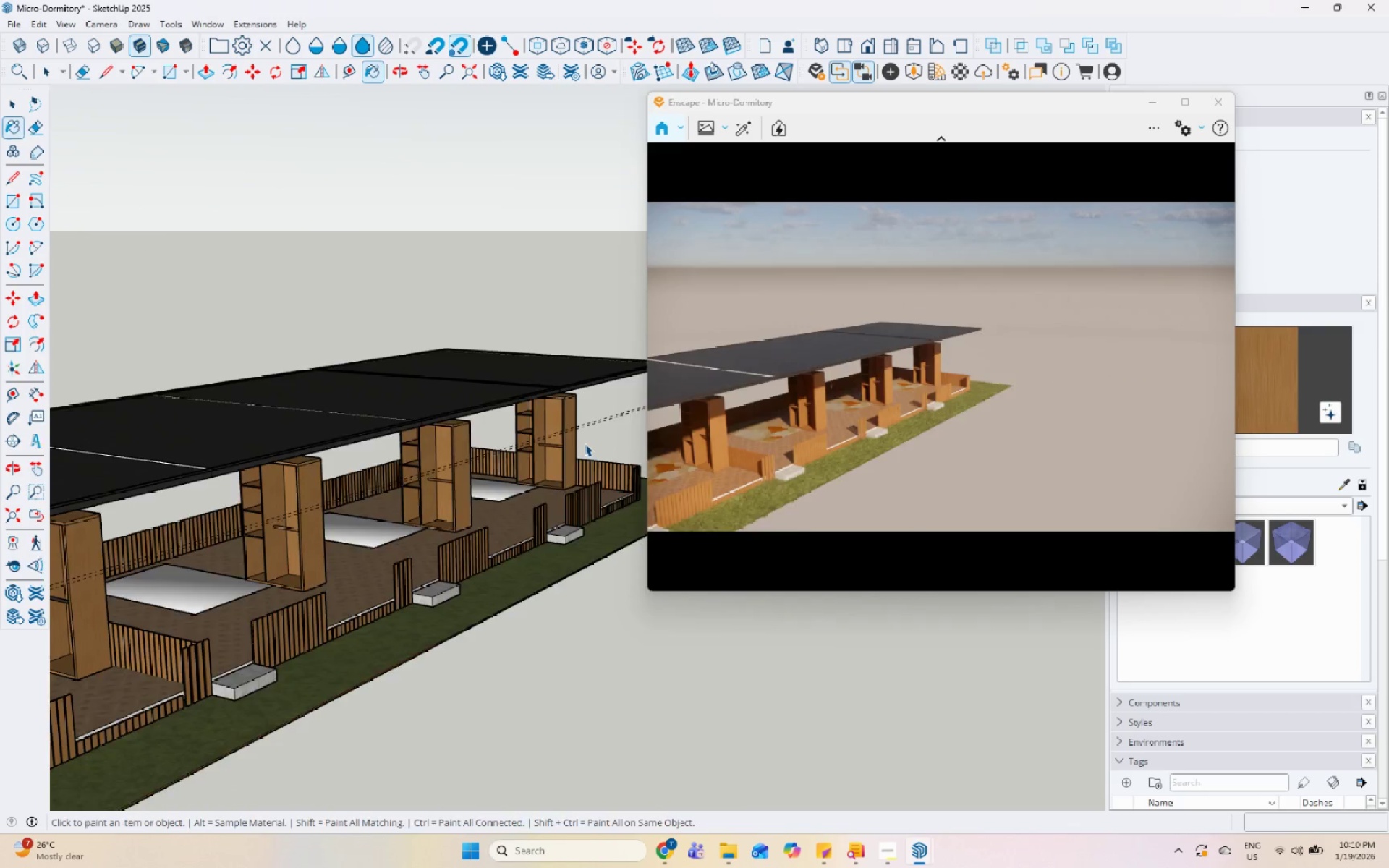 
key(Escape)
 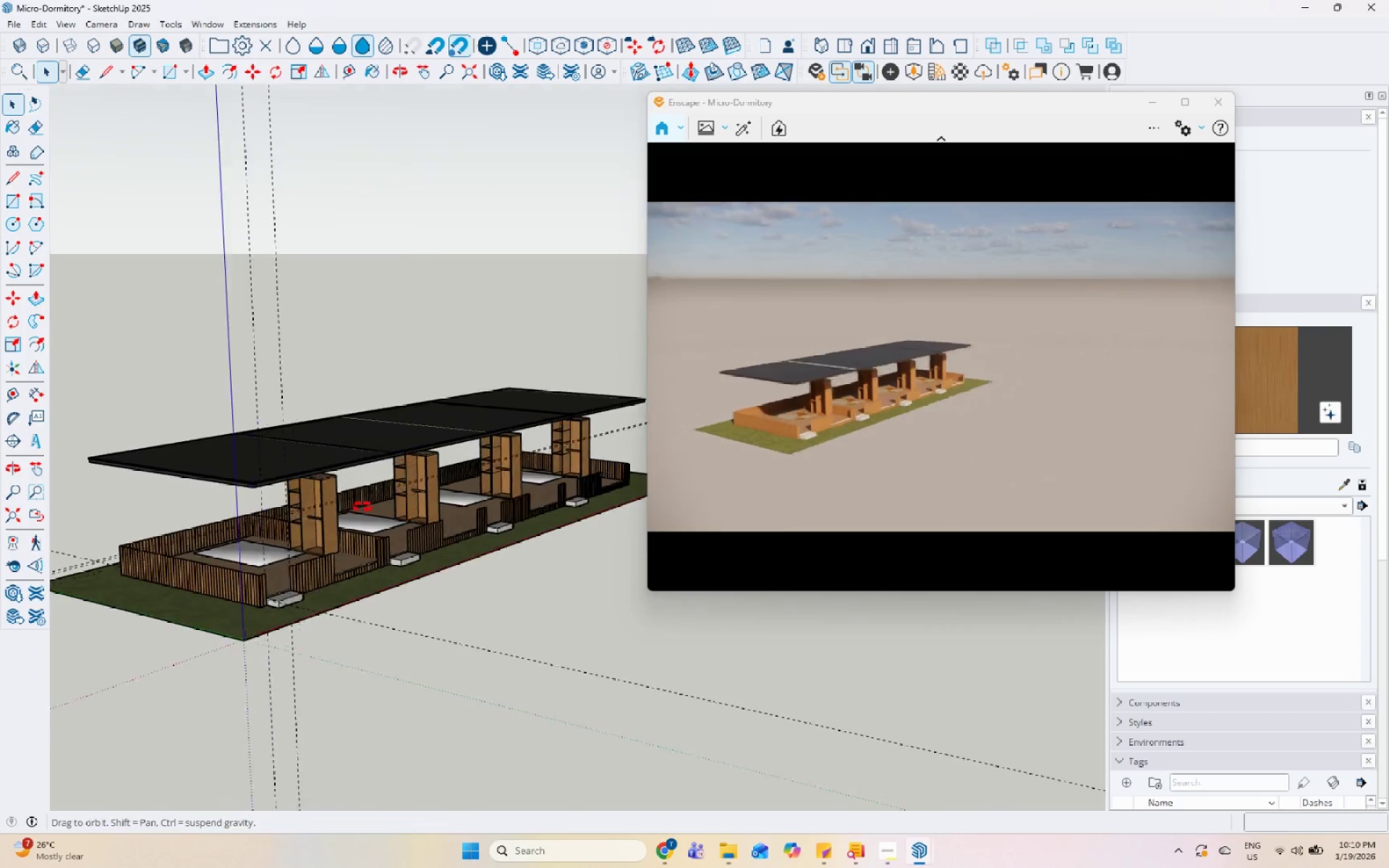 
scroll: coordinate [581, 450], scroll_direction: down, amount: 7.0
 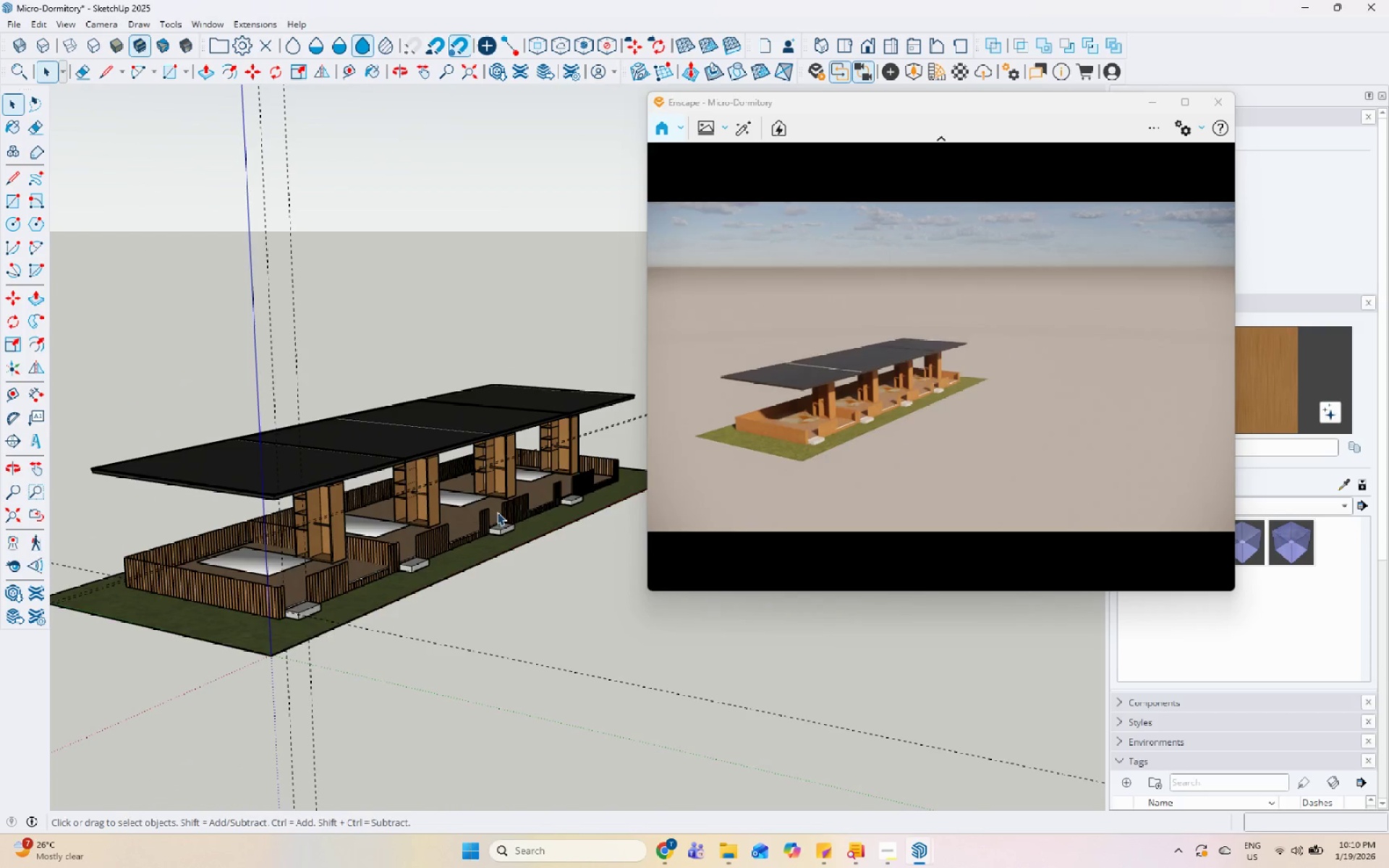 
key(Escape)
 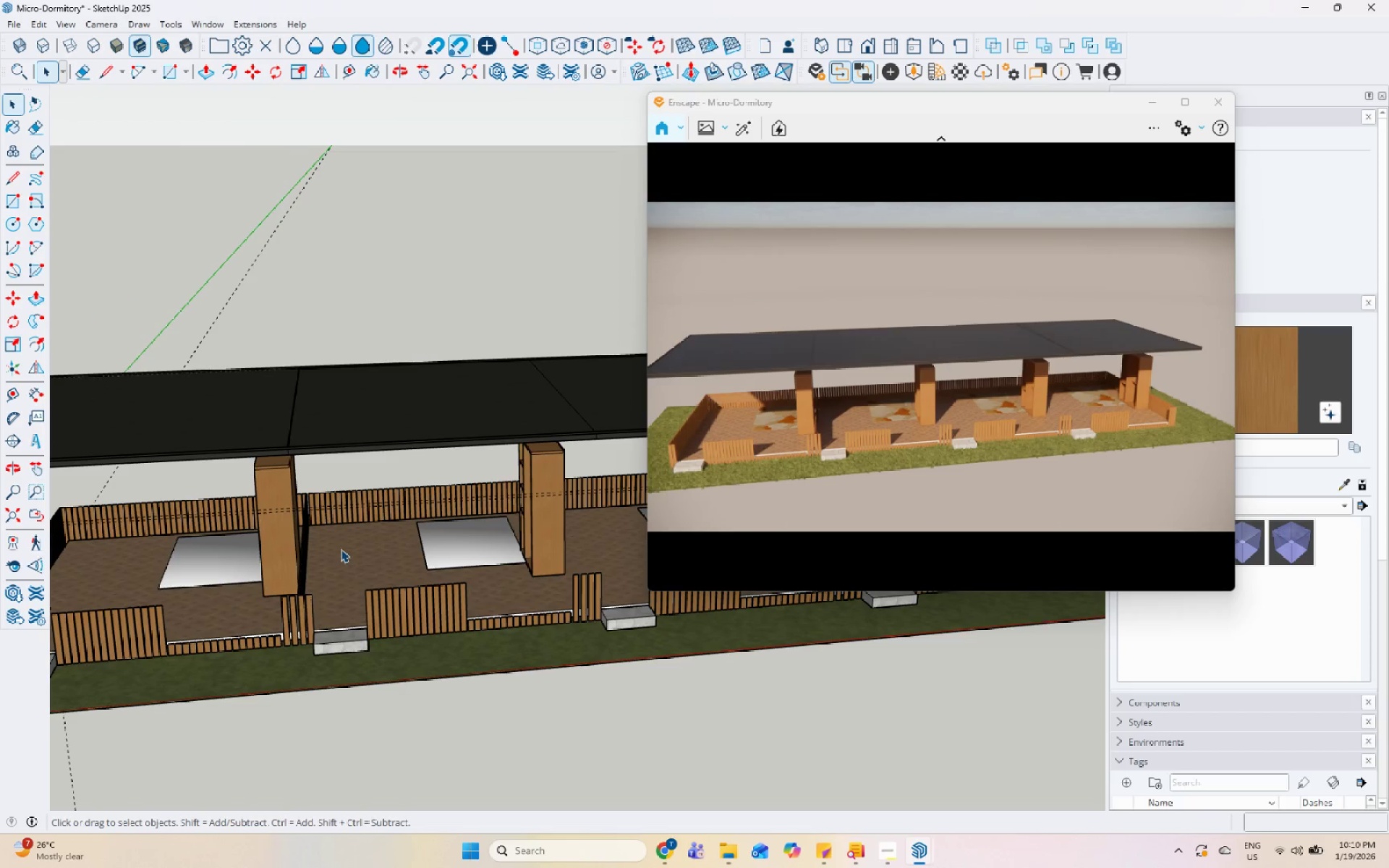 
scroll: coordinate [387, 547], scroll_direction: up, amount: 8.0
 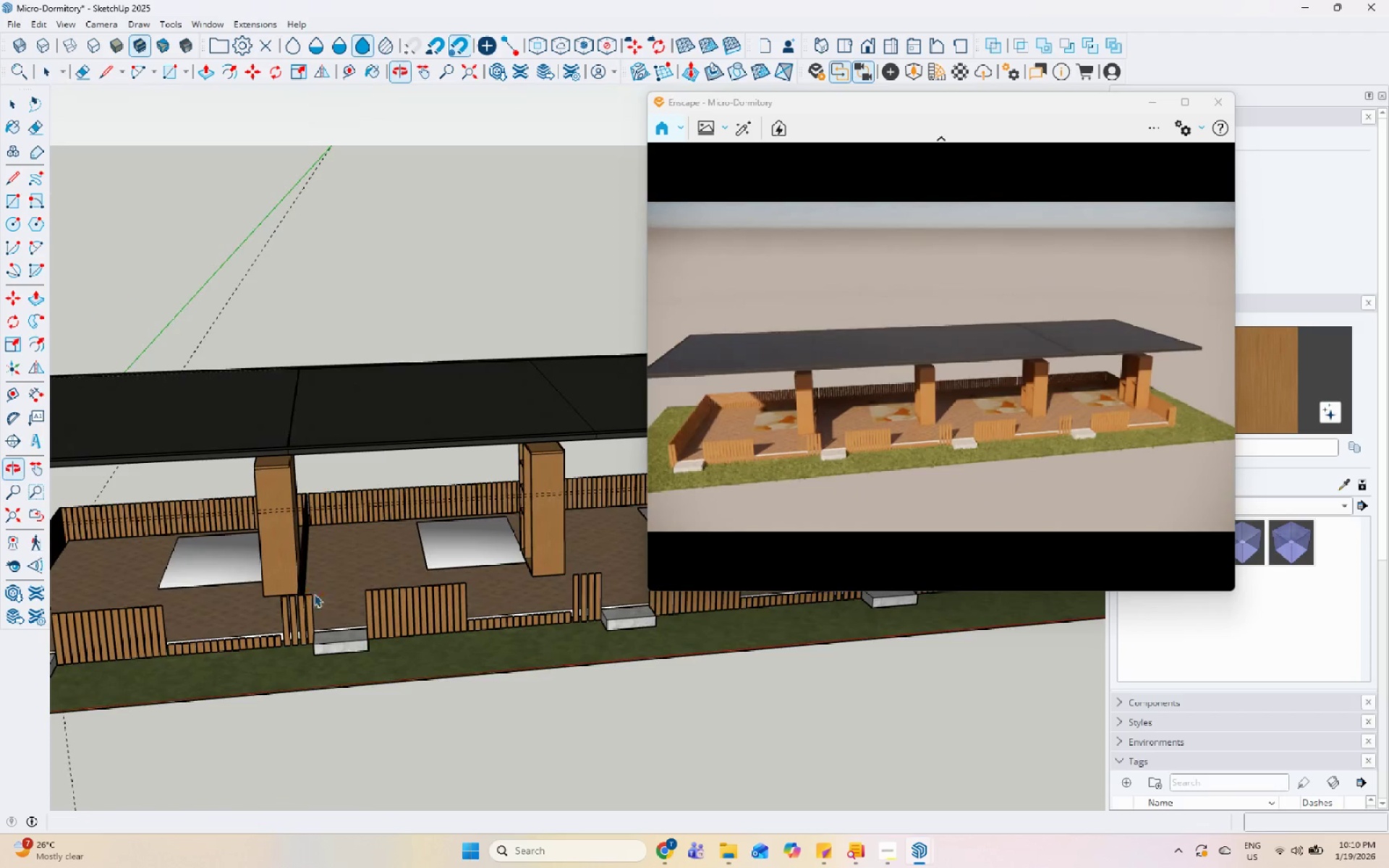 
left_click([459, 547])
 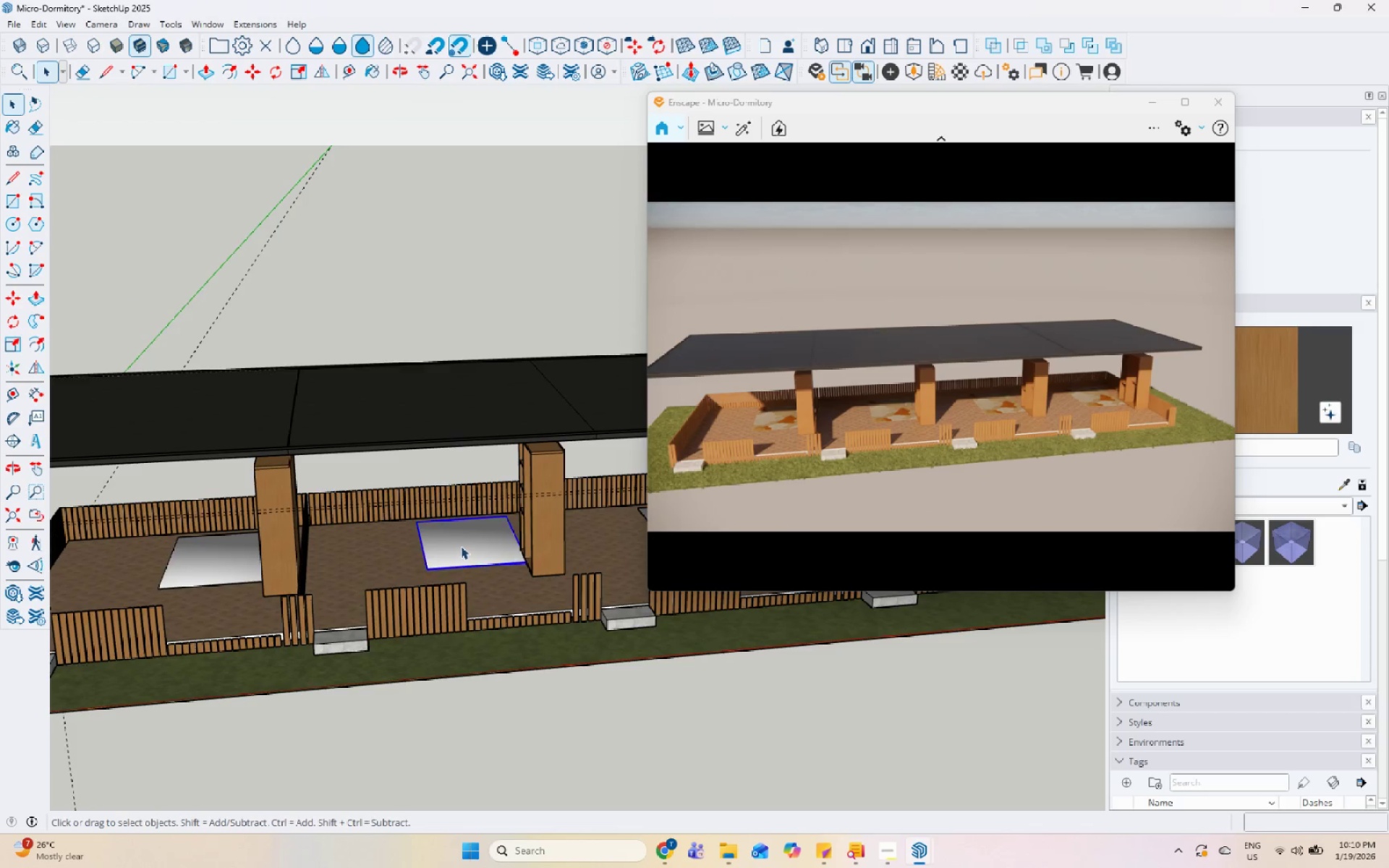 
hold_key(key=ControlLeft, duration=0.31)
 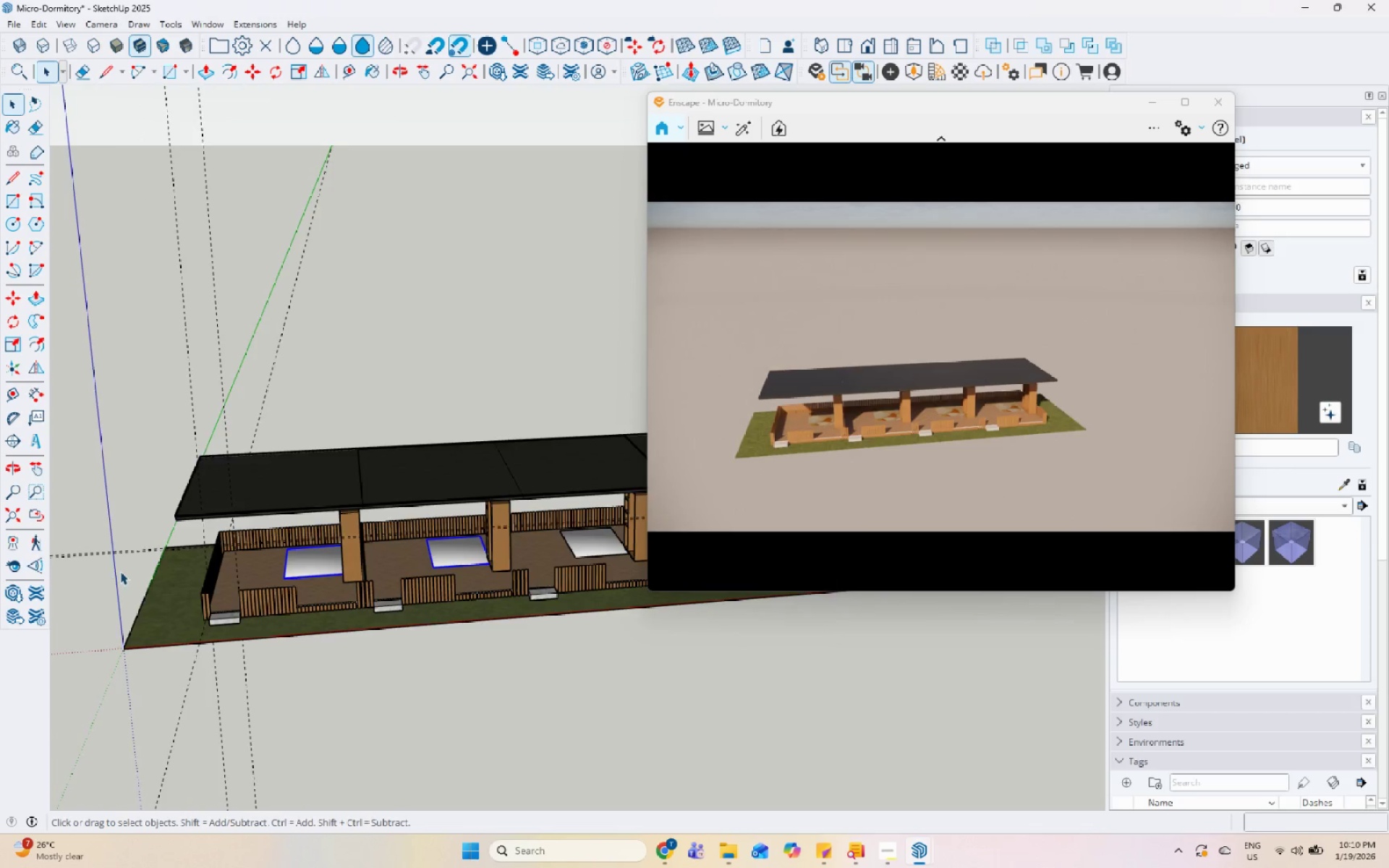 
scroll: coordinate [427, 573], scroll_direction: down, amount: 6.0
 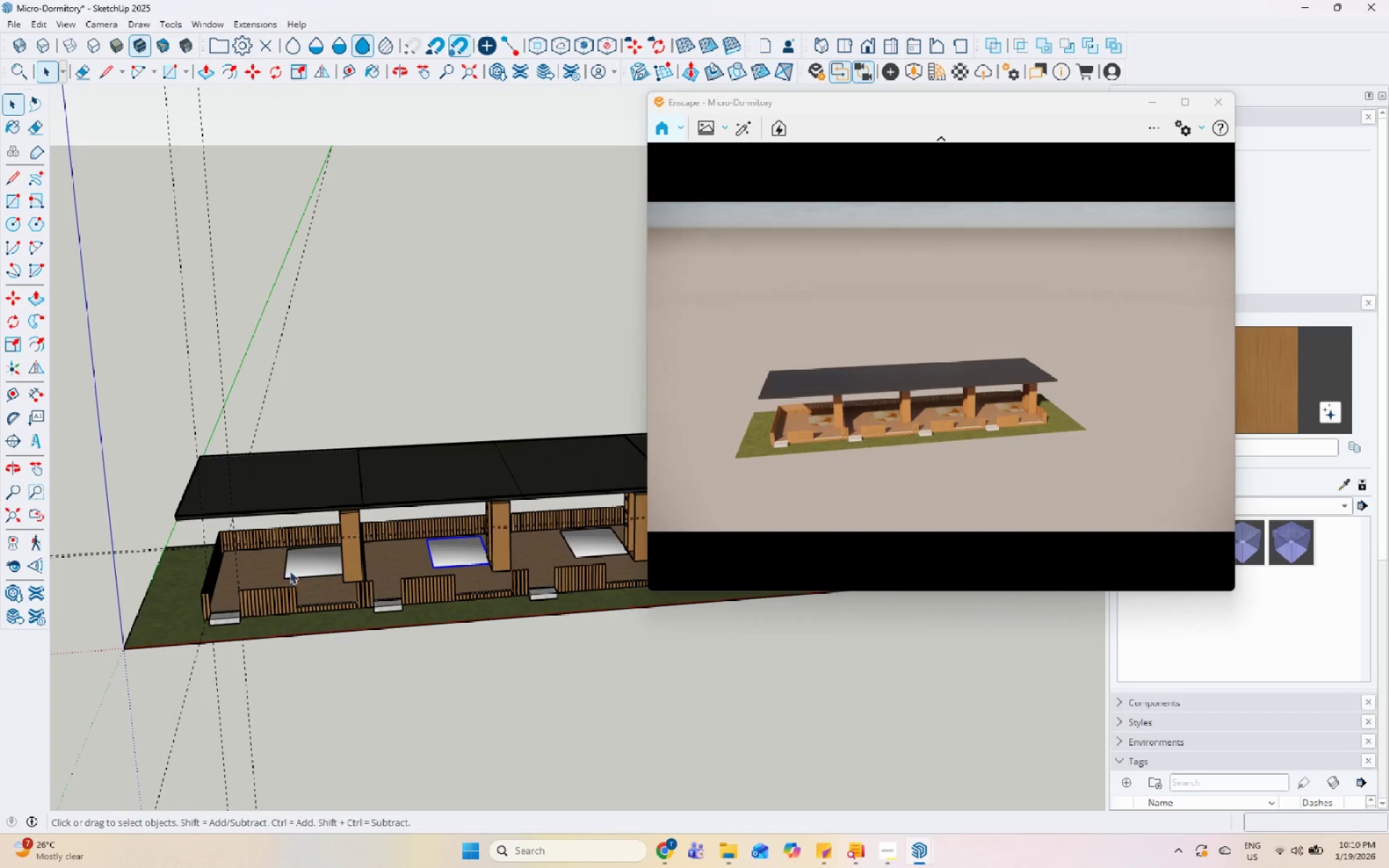 
hold_key(key=ControlLeft, duration=0.88)
 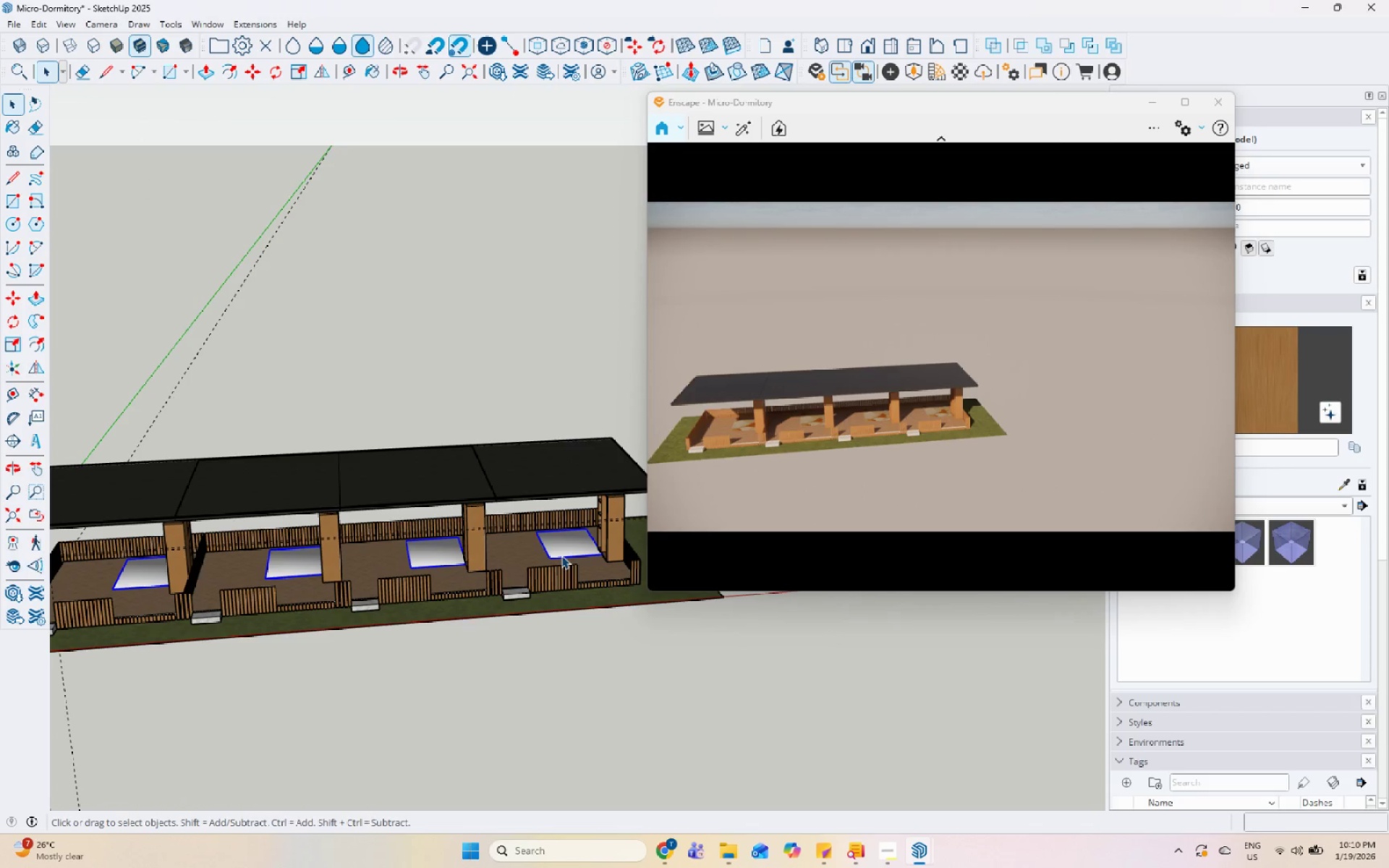 
scroll: coordinate [407, 550], scroll_direction: down, amount: 2.0
 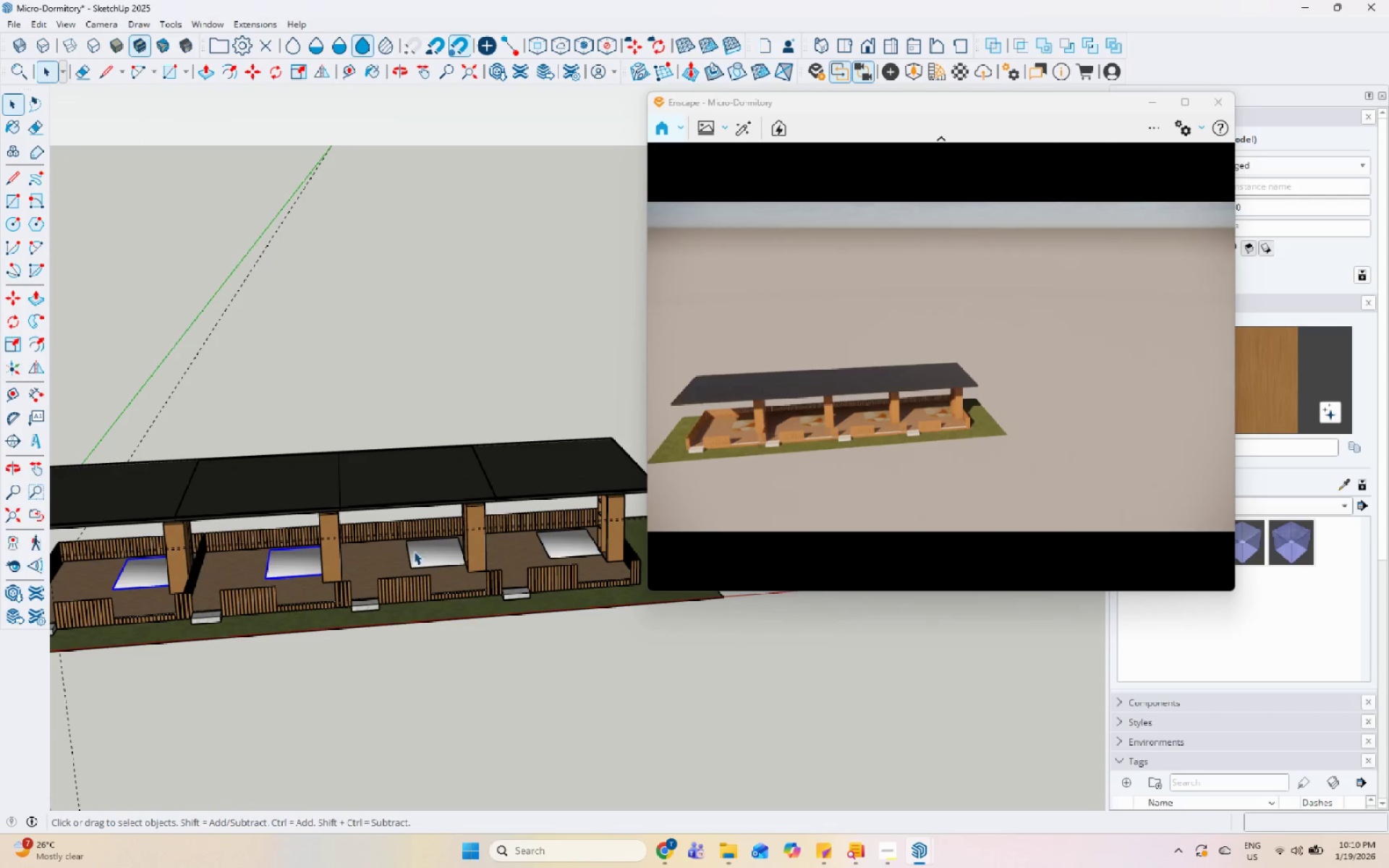 
double_click([562, 550])
 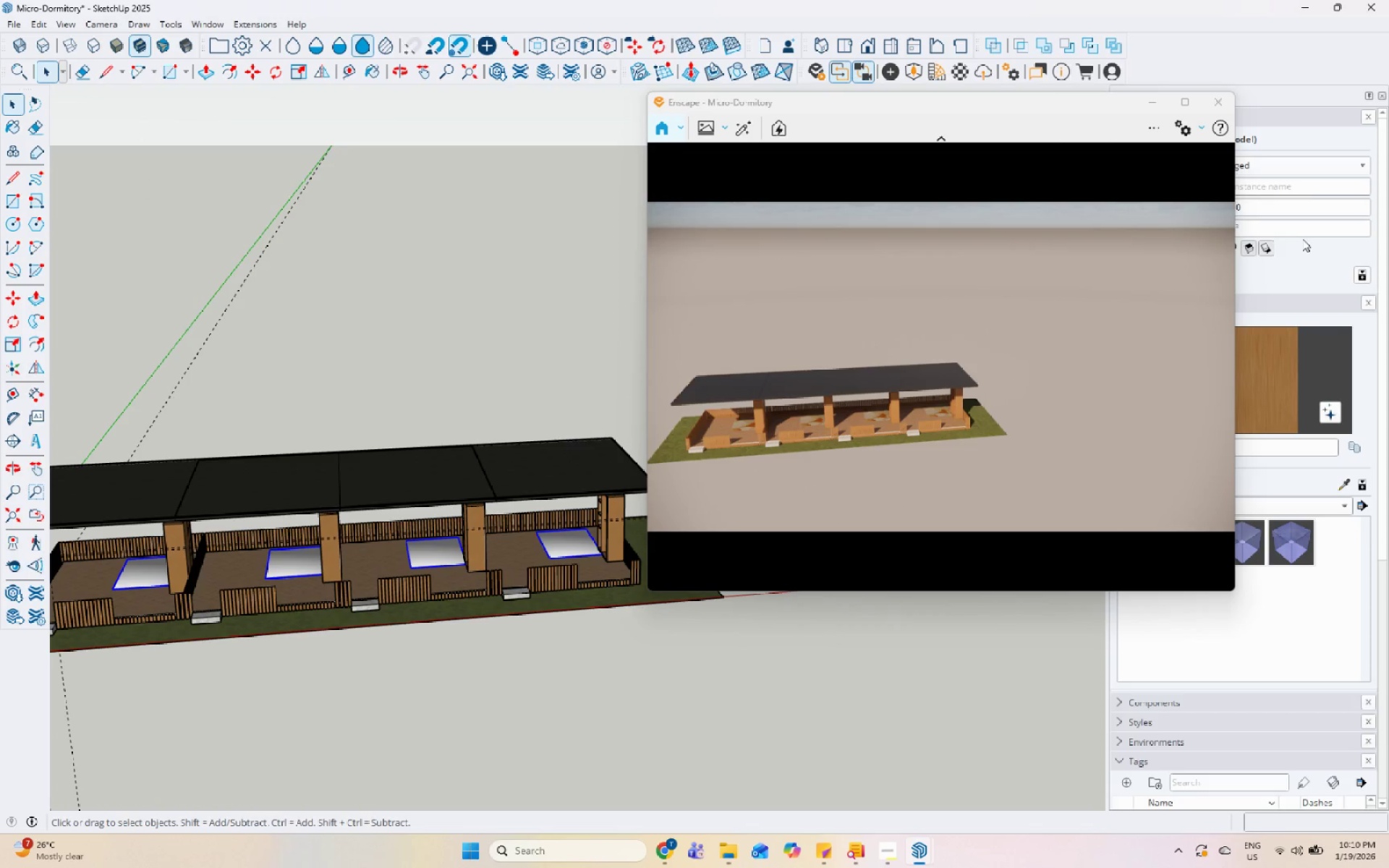 
left_click([1322, 171])
 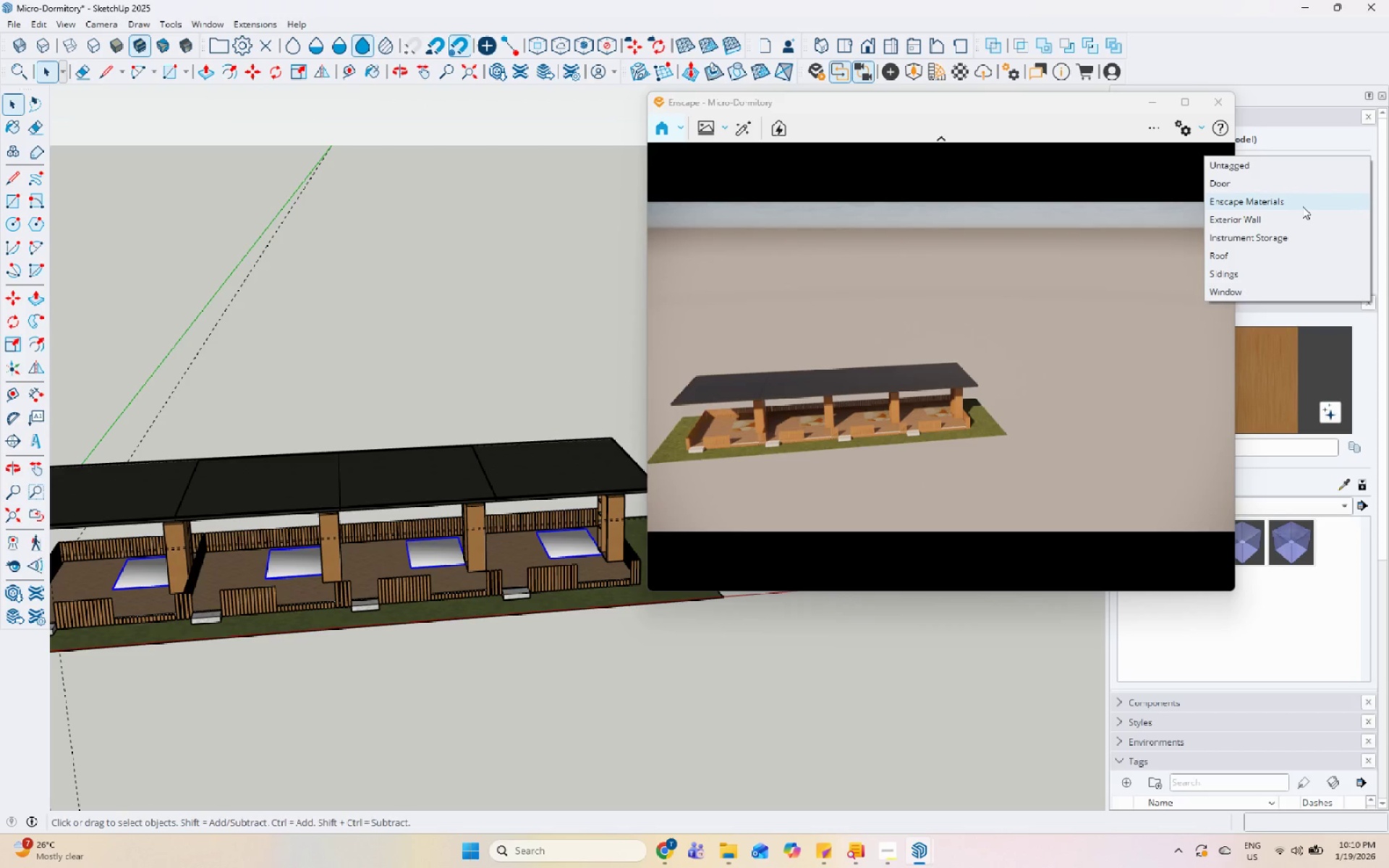 
left_click([1302, 205])
 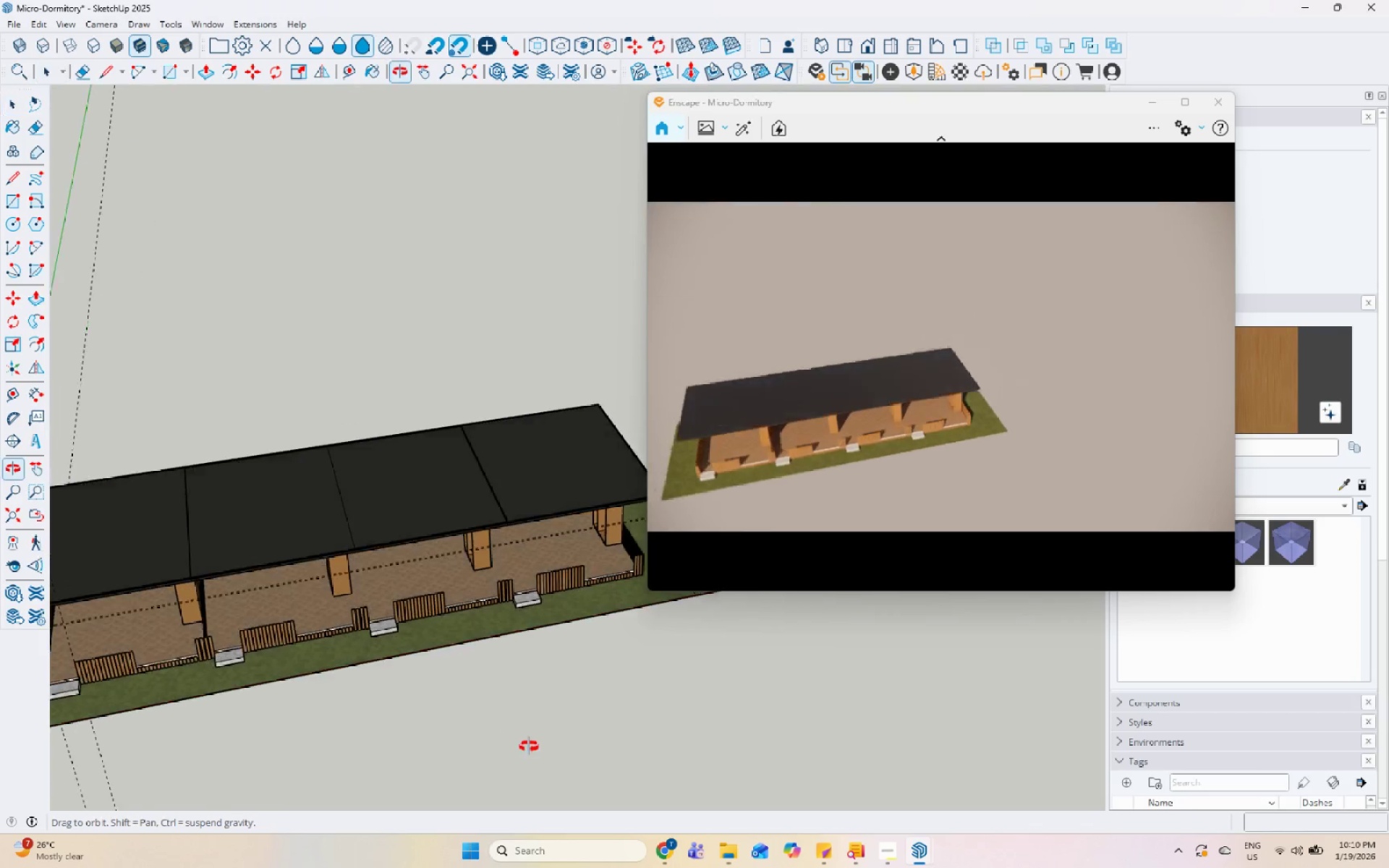 
scroll: coordinate [712, 574], scroll_direction: down, amount: 5.0
 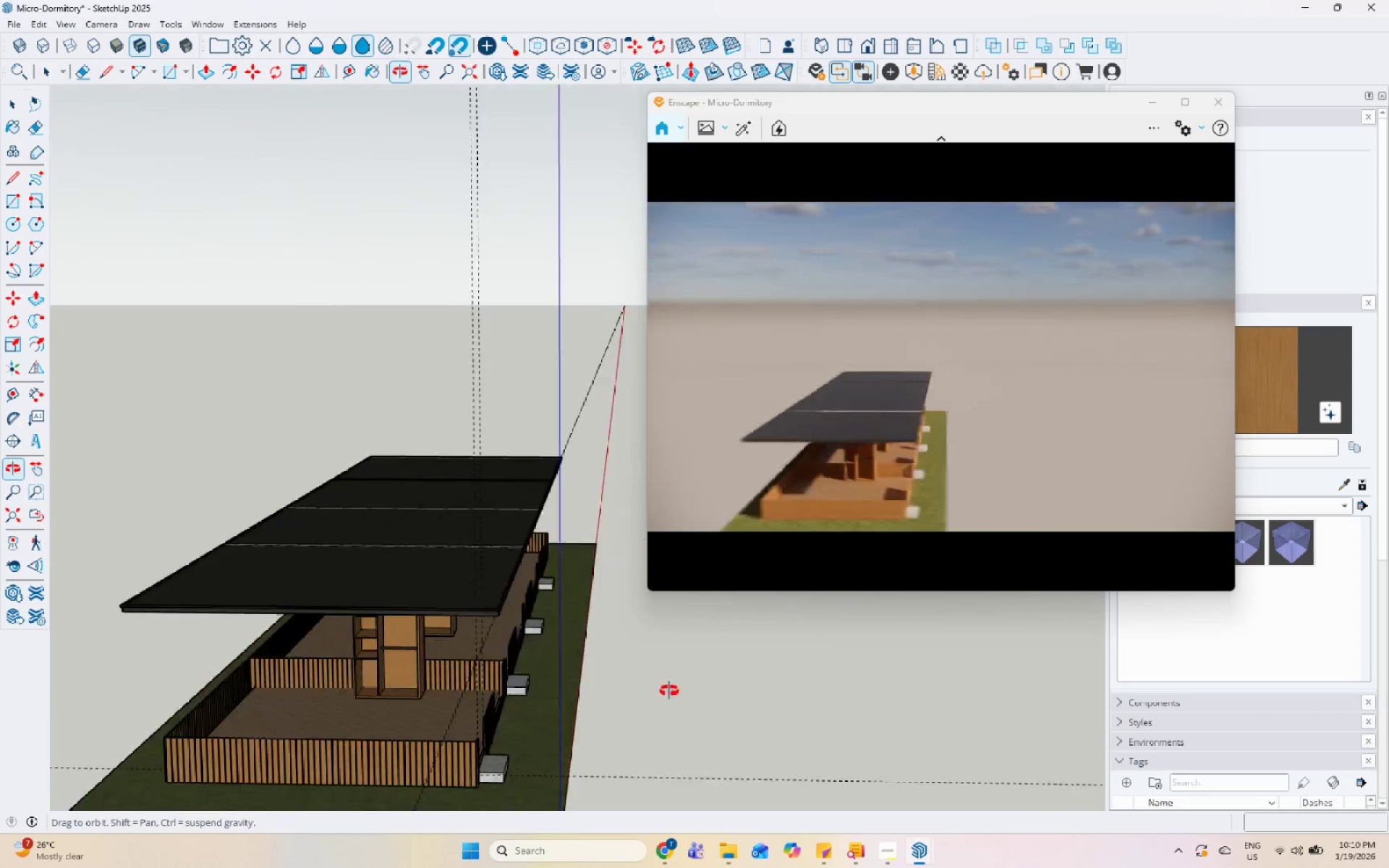 
scroll: coordinate [694, 778], scroll_direction: up, amount: 11.0
 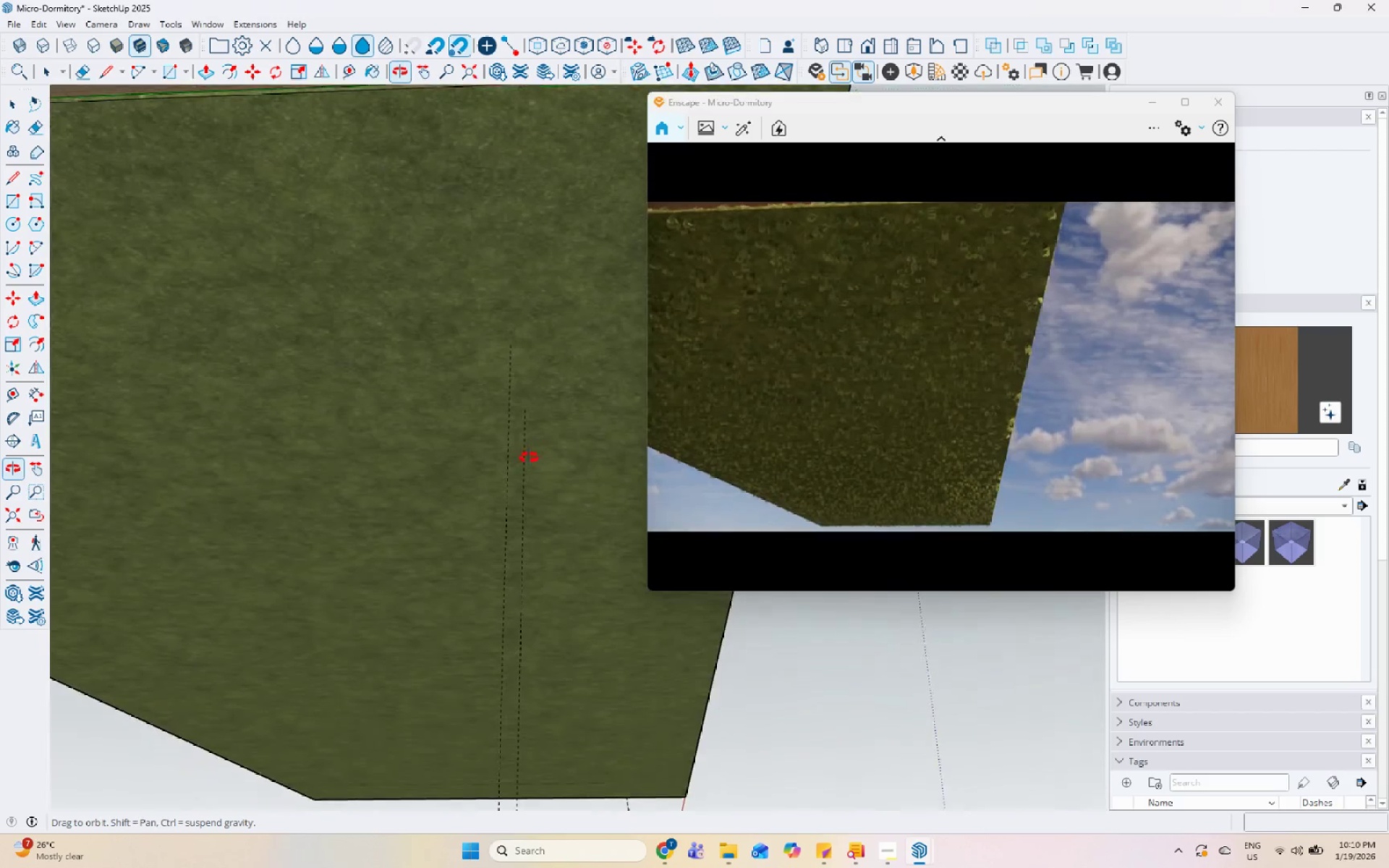 
scroll: coordinate [415, 702], scroll_direction: down, amount: 7.0
 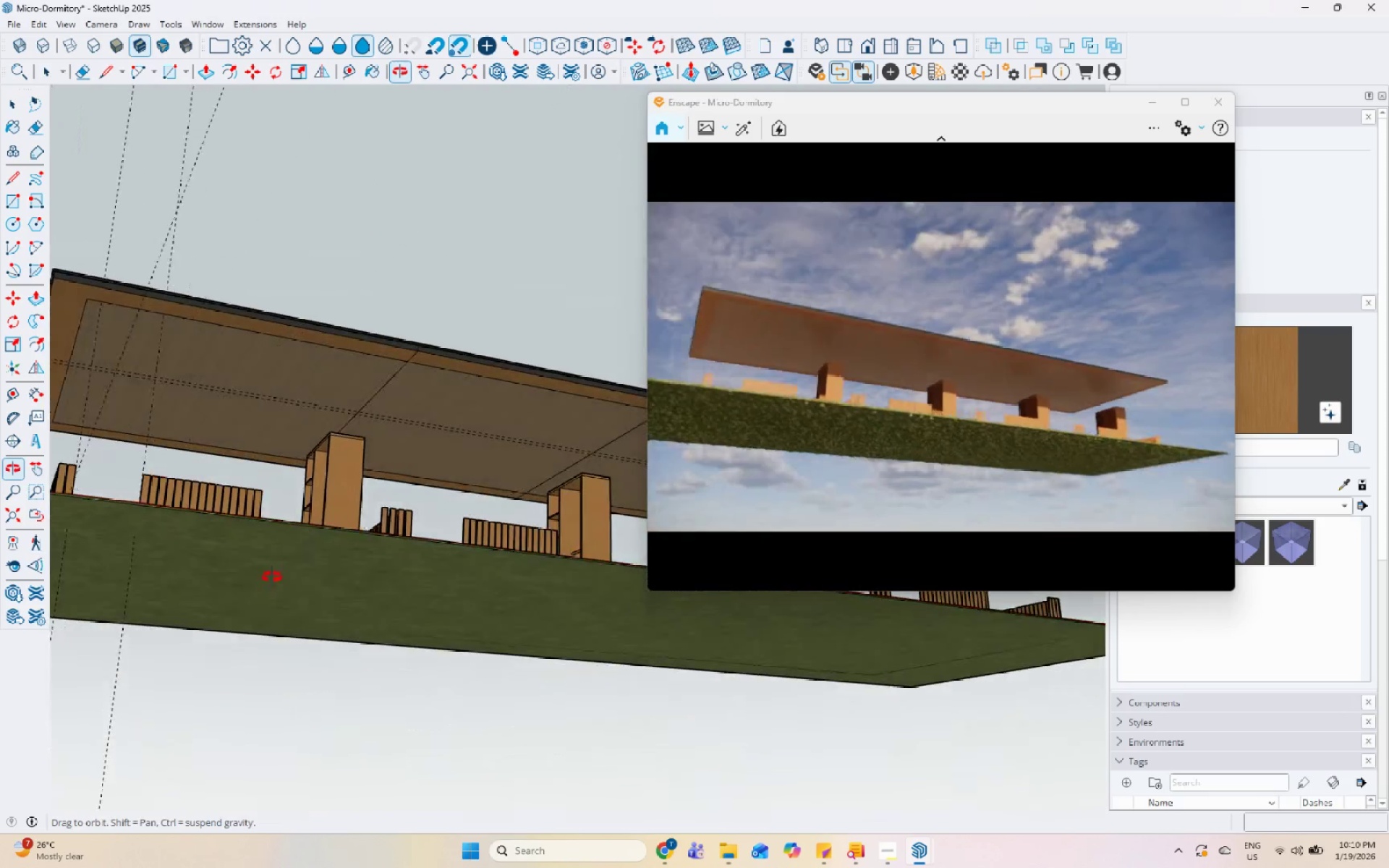 
scroll: coordinate [379, 477], scroll_direction: up, amount: 10.0
 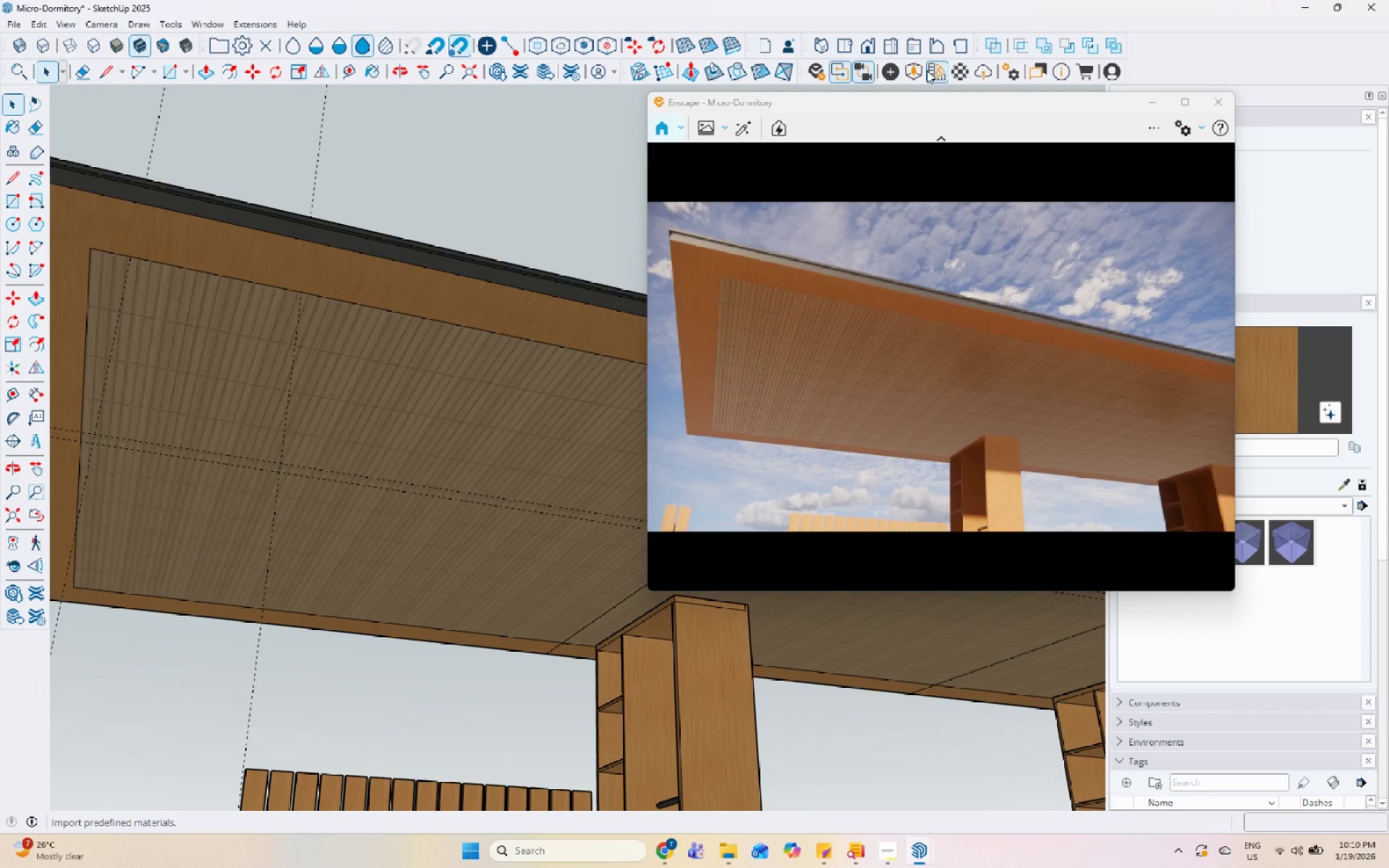 
left_click([917, 70])
 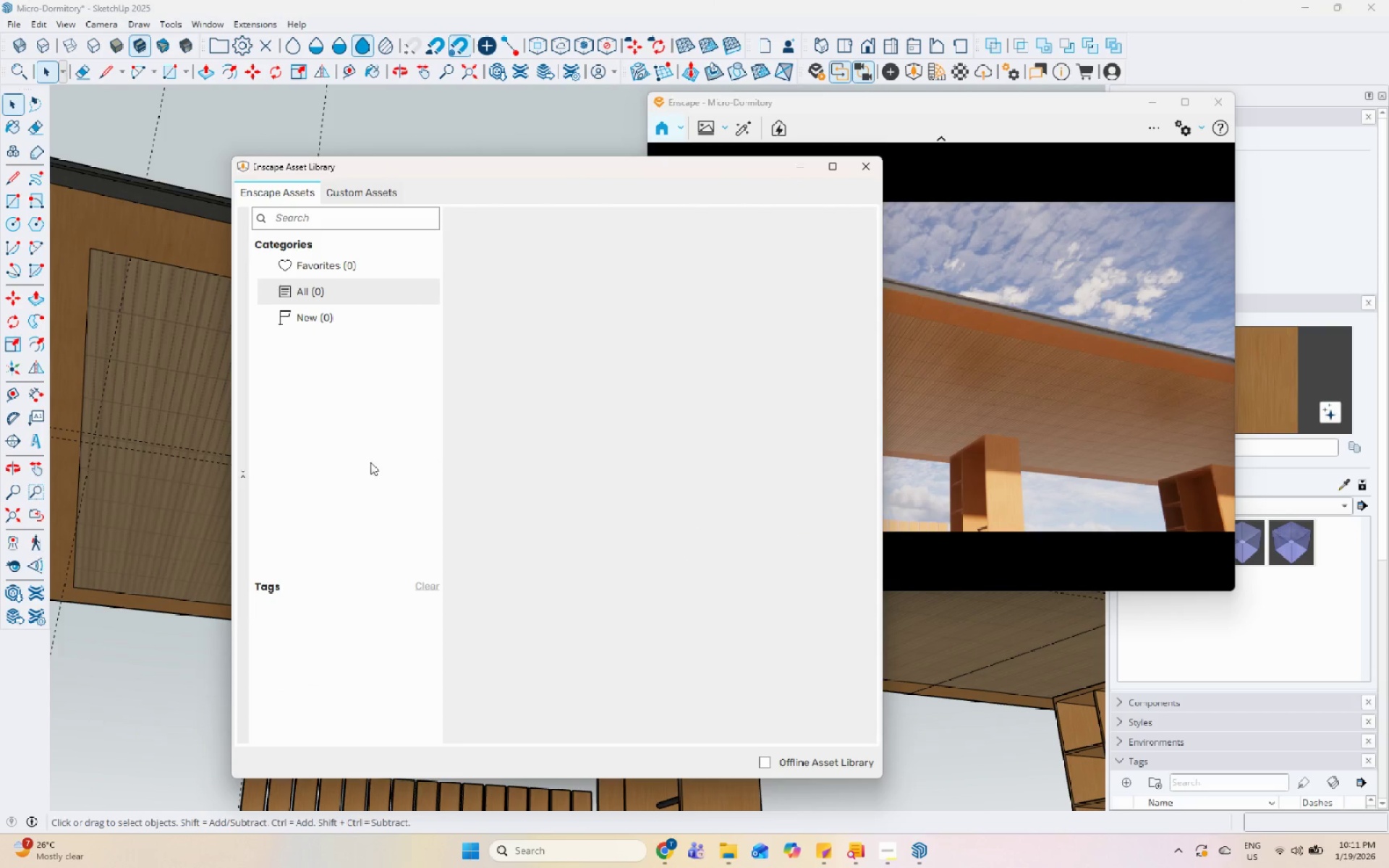 
wait(8.94)
 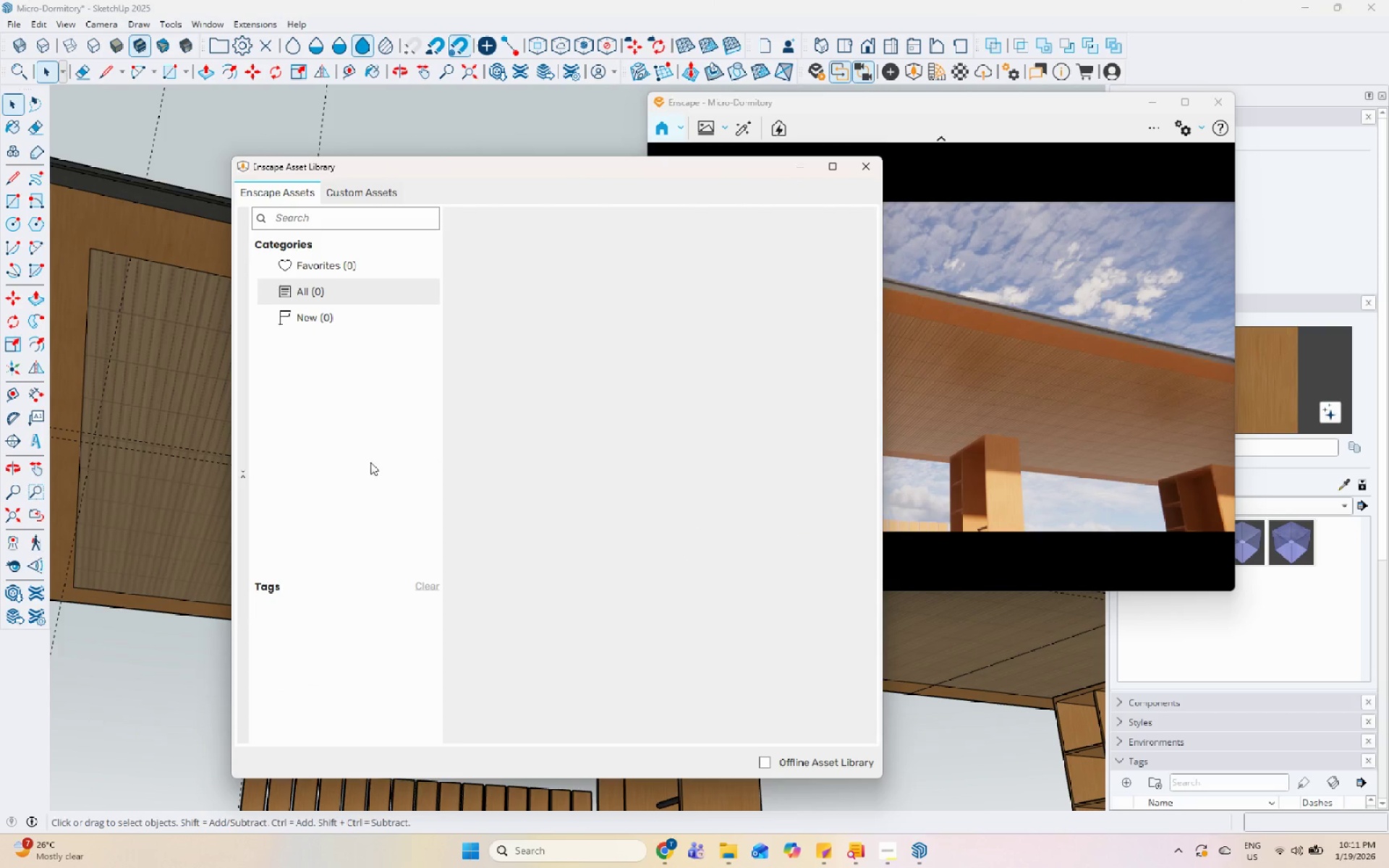 
left_click([380, 443])
 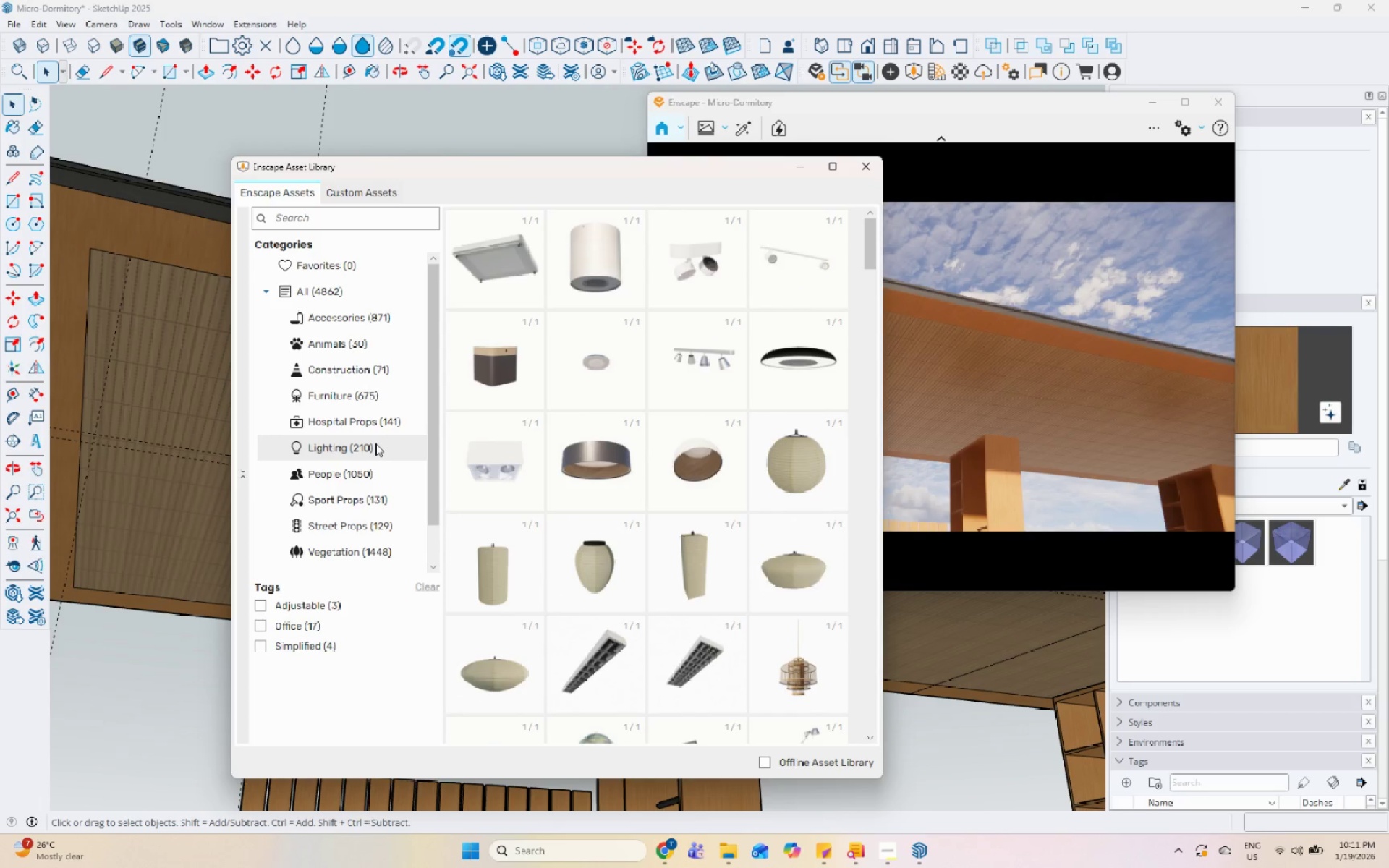 
wait(8.2)
 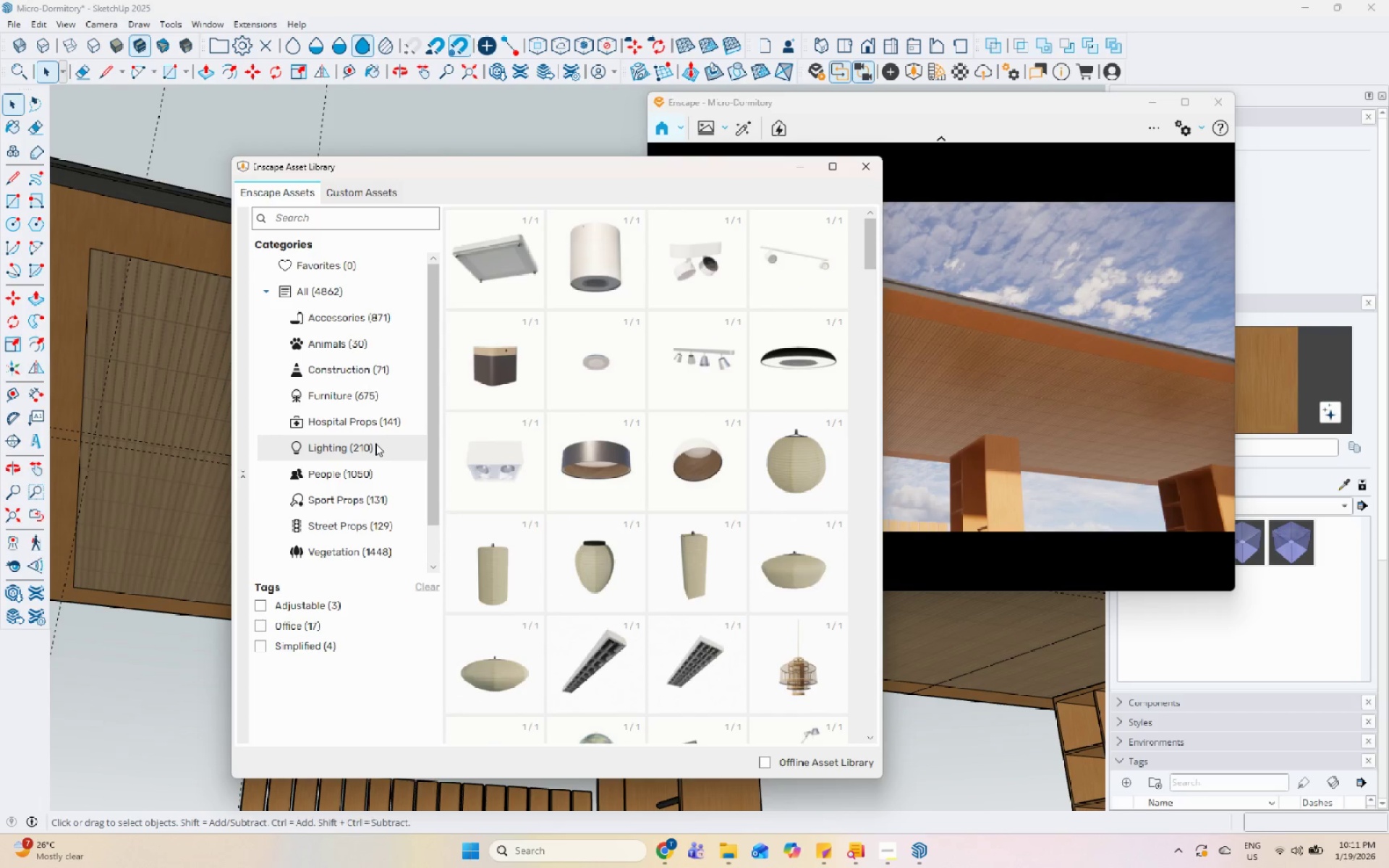 
left_click([600, 363])
 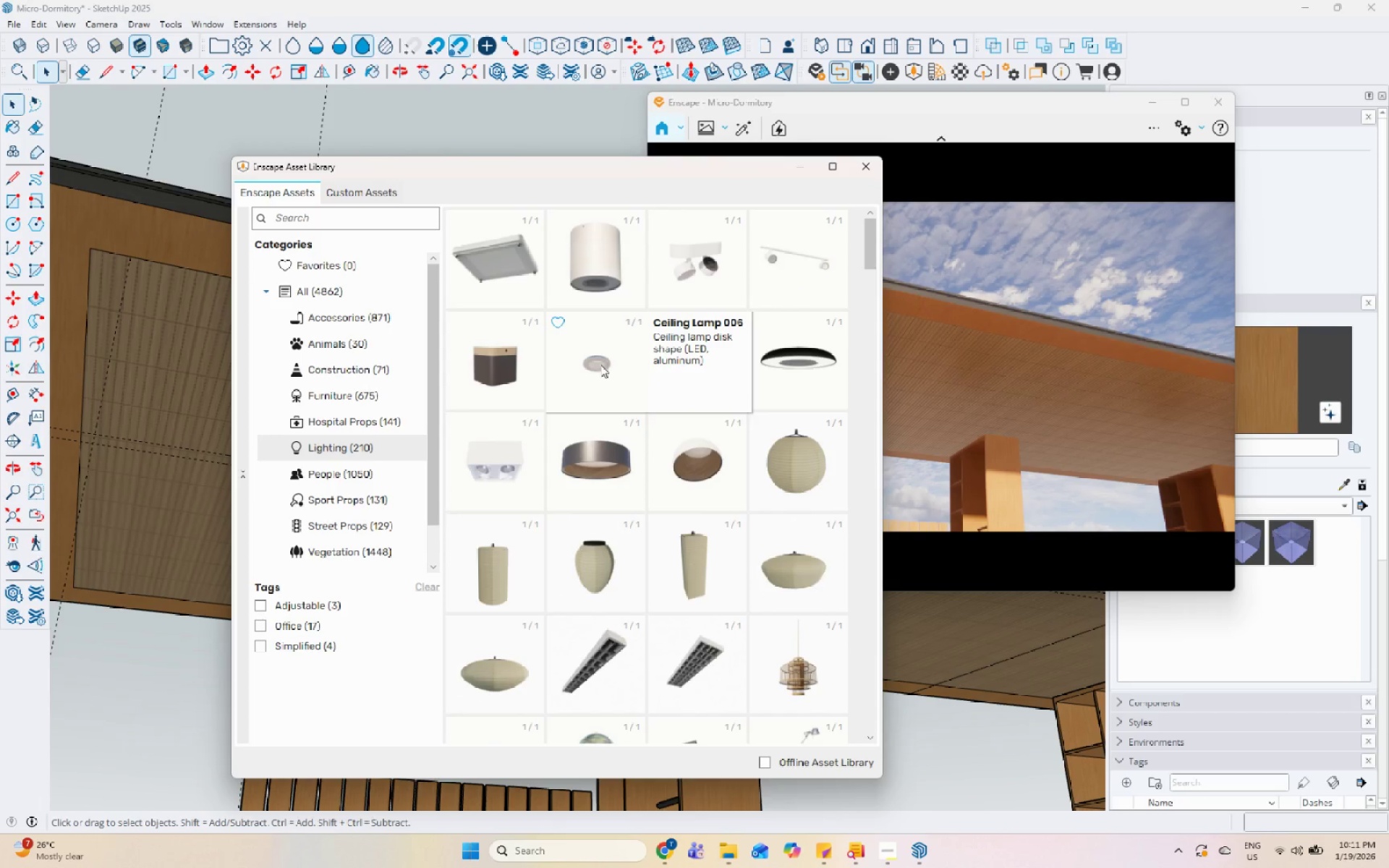 
left_click([600, 365])
 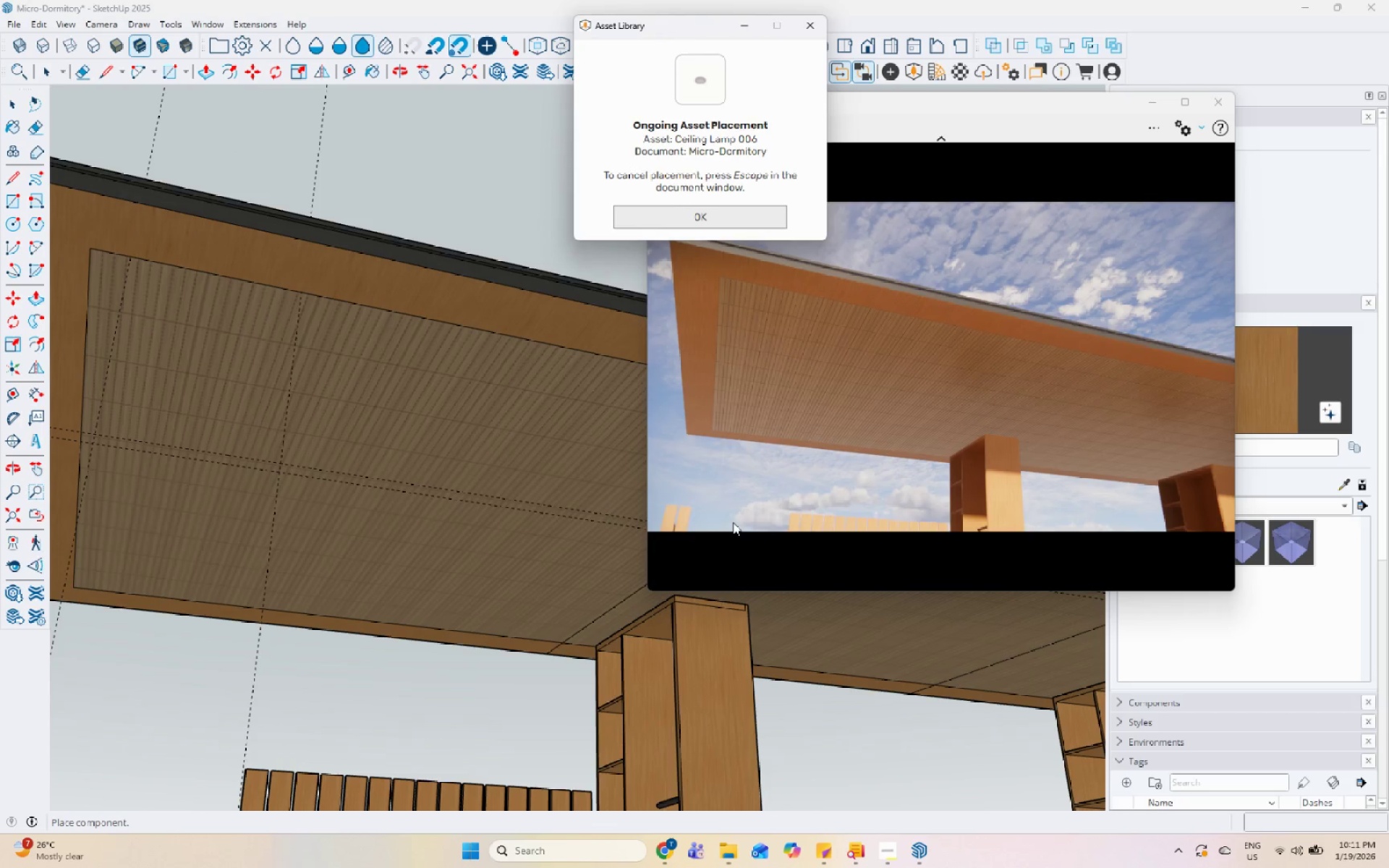 
scroll: coordinate [727, 524], scroll_direction: down, amount: 4.0
 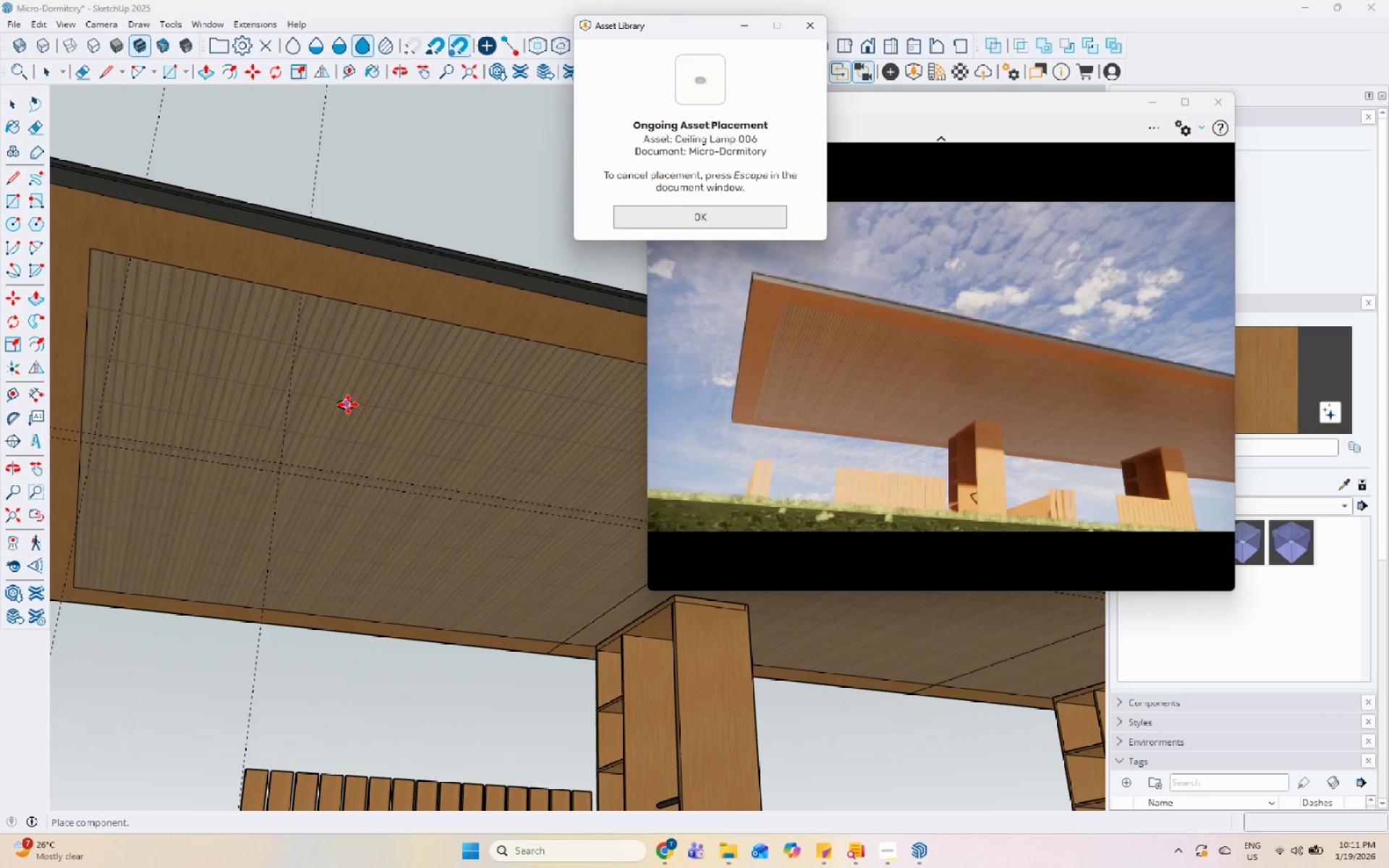 
scroll: coordinate [263, 341], scroll_direction: up, amount: 5.0
 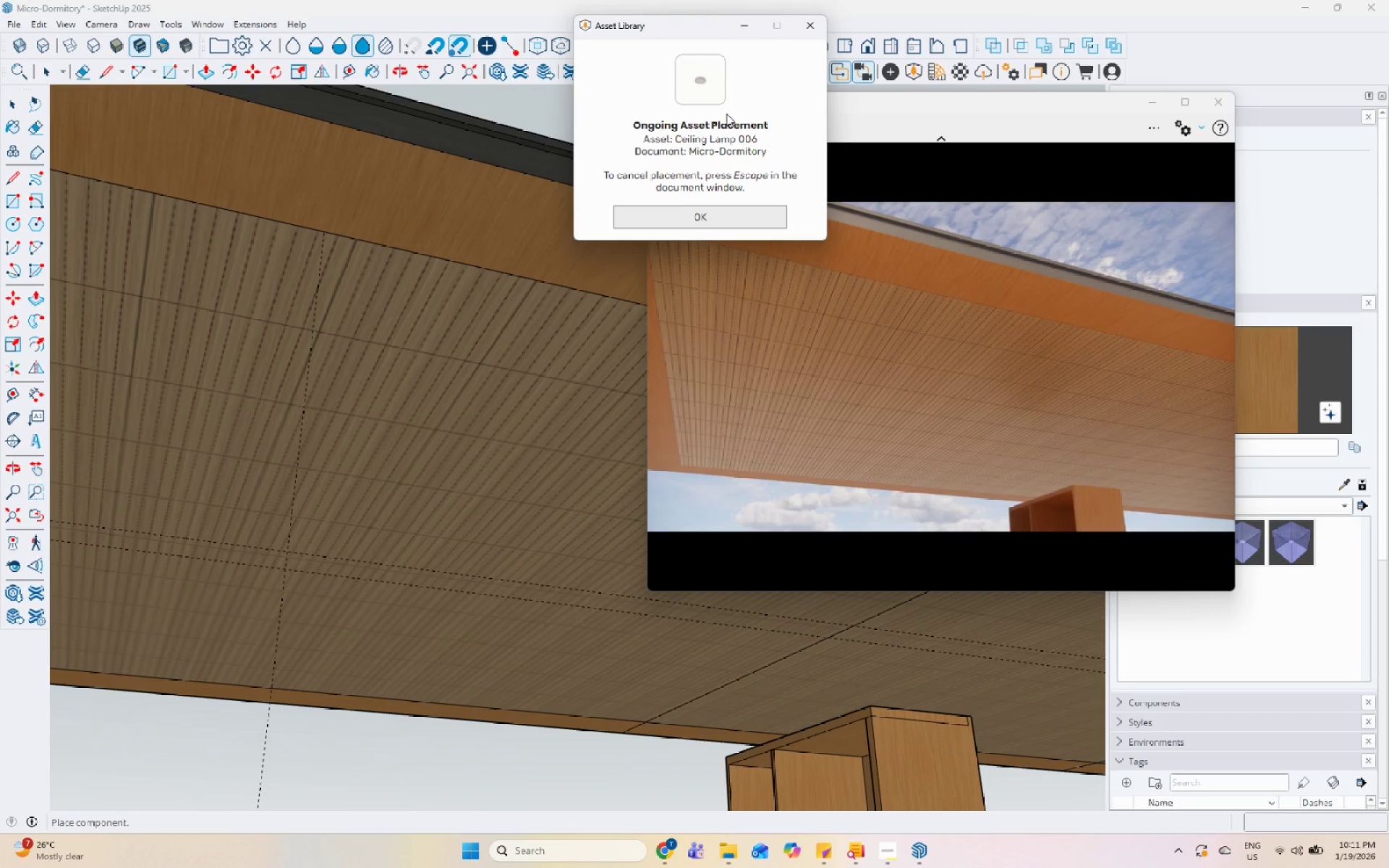 
key(Escape)
 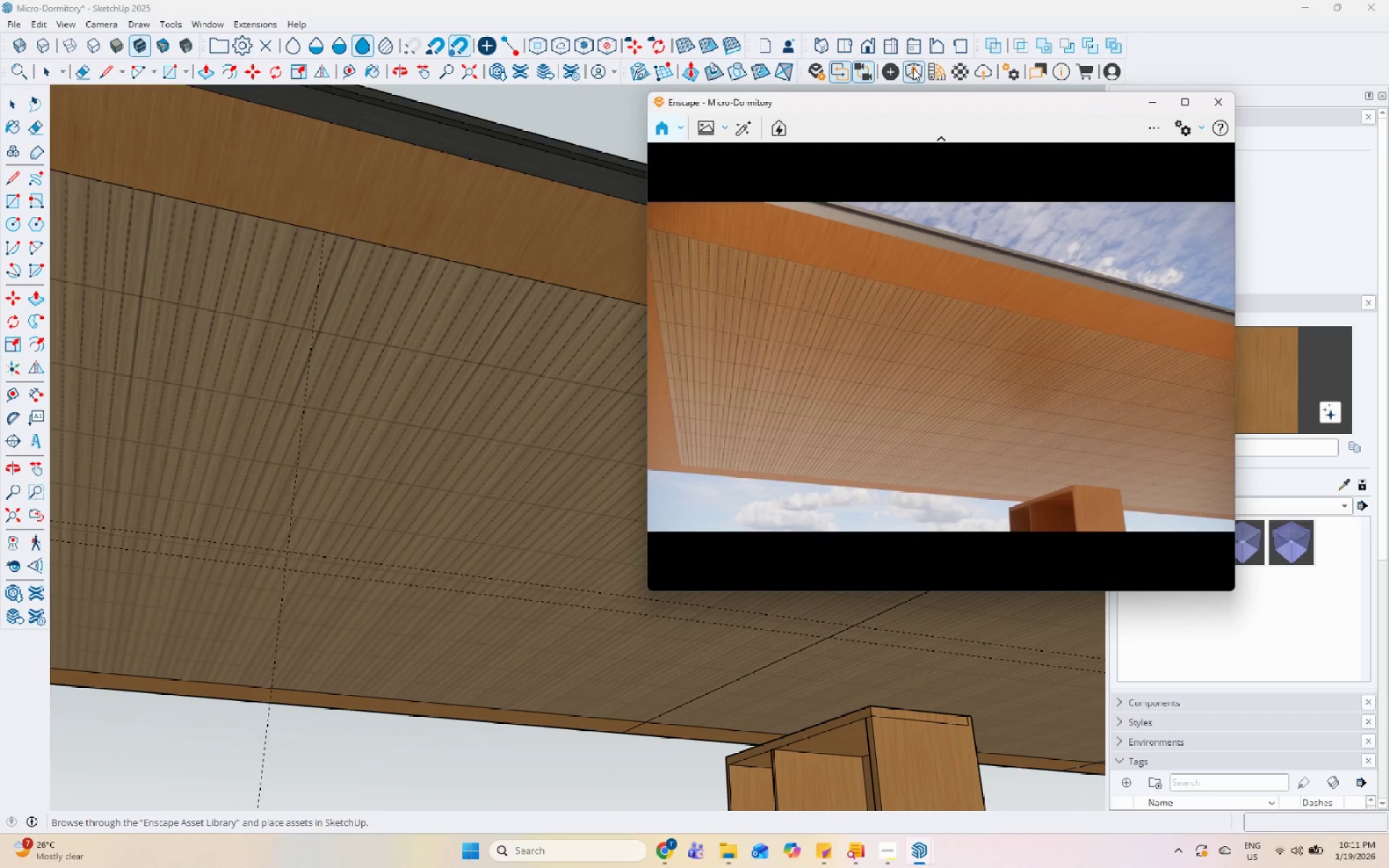 
left_click([935, 75])
 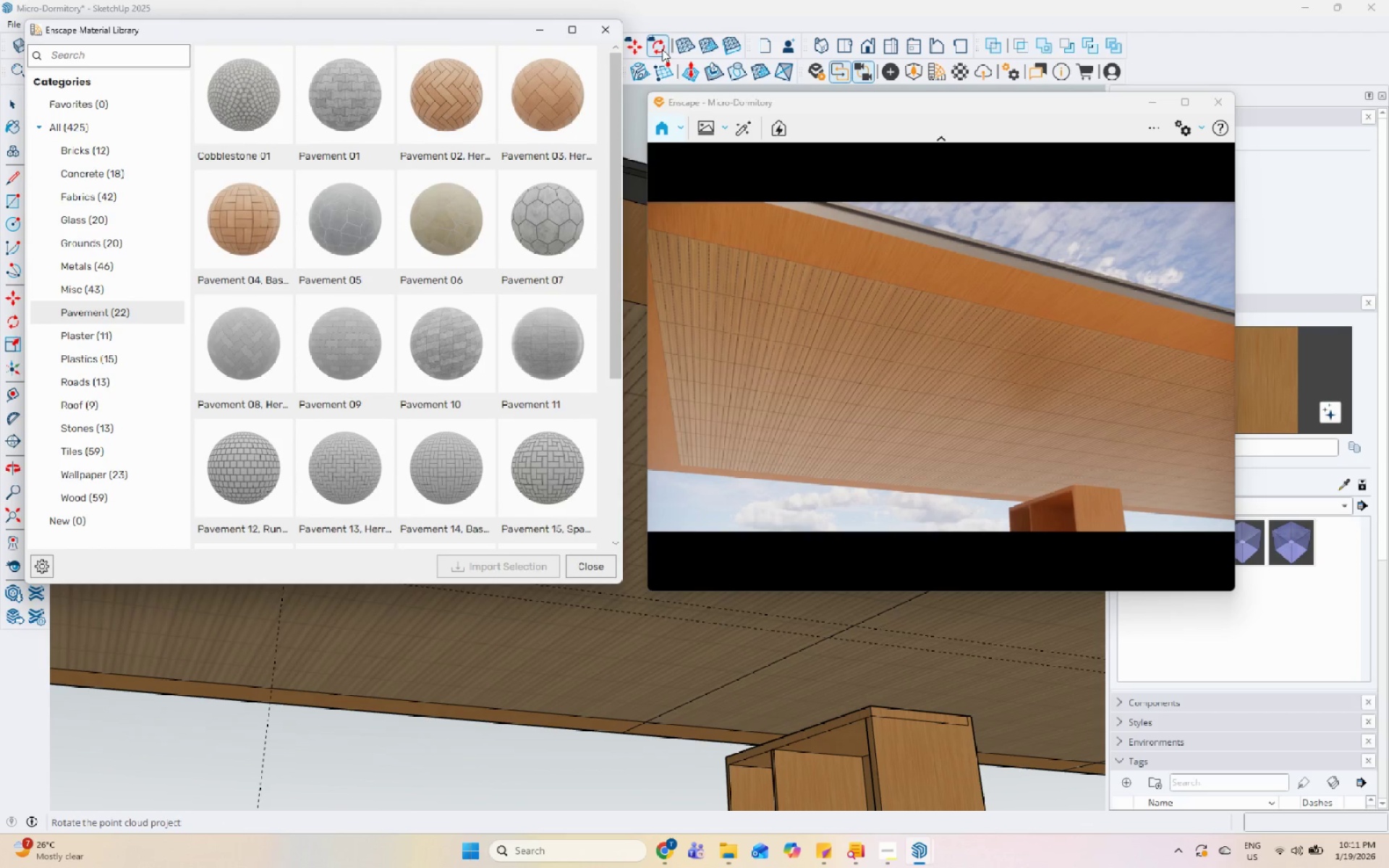 
left_click([608, 28])
 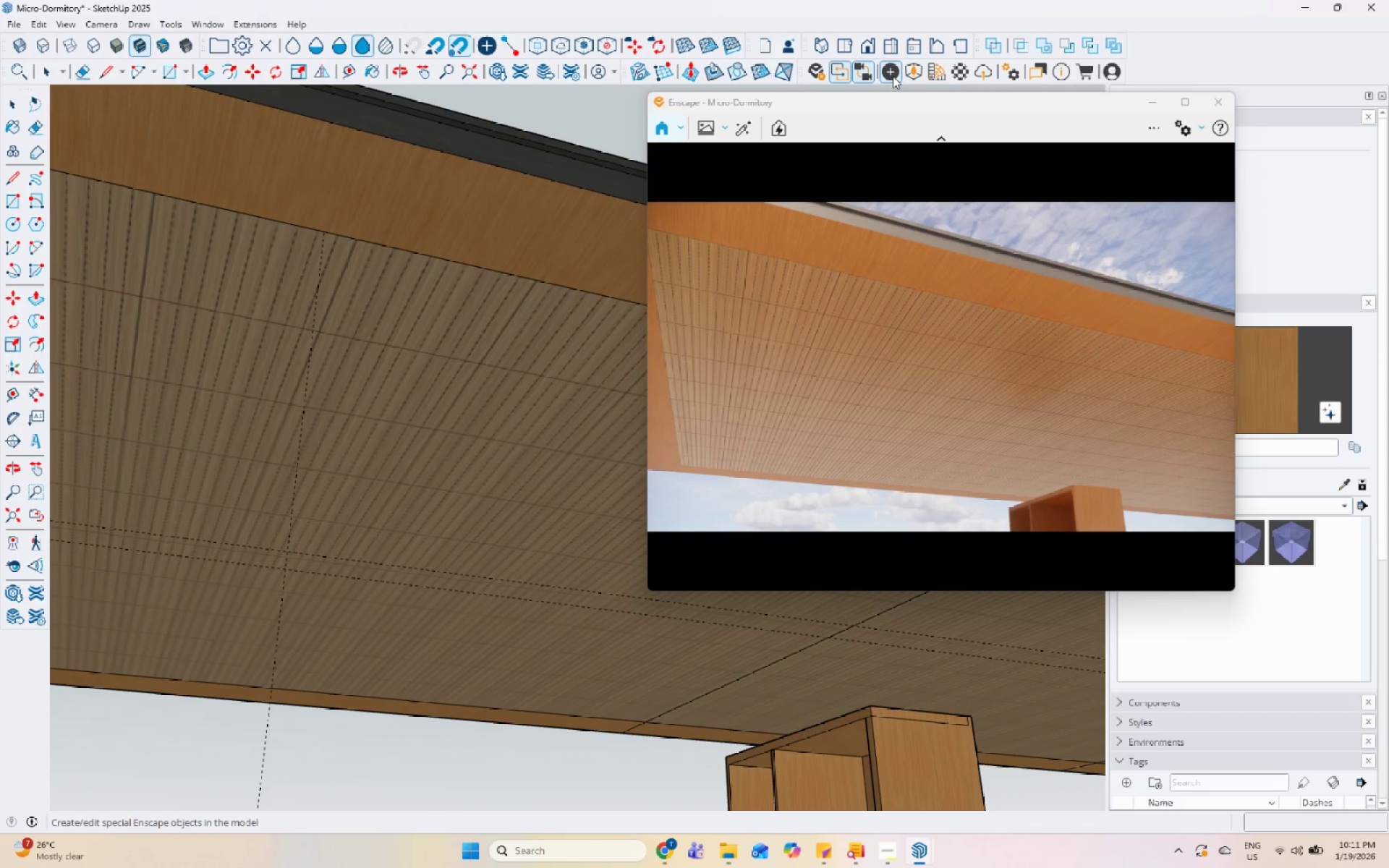 
left_click([905, 75])
 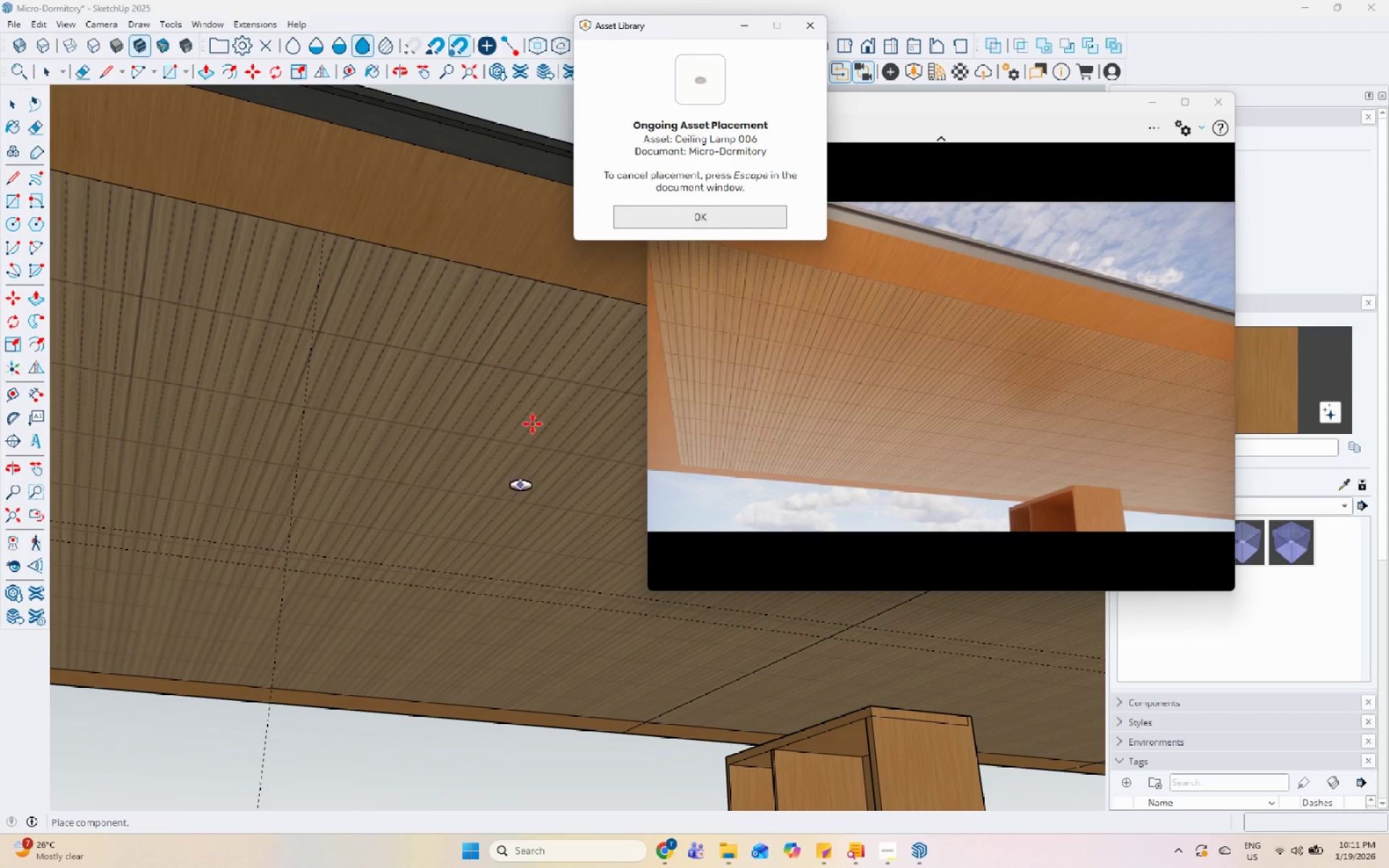 
left_click([813, 25])
 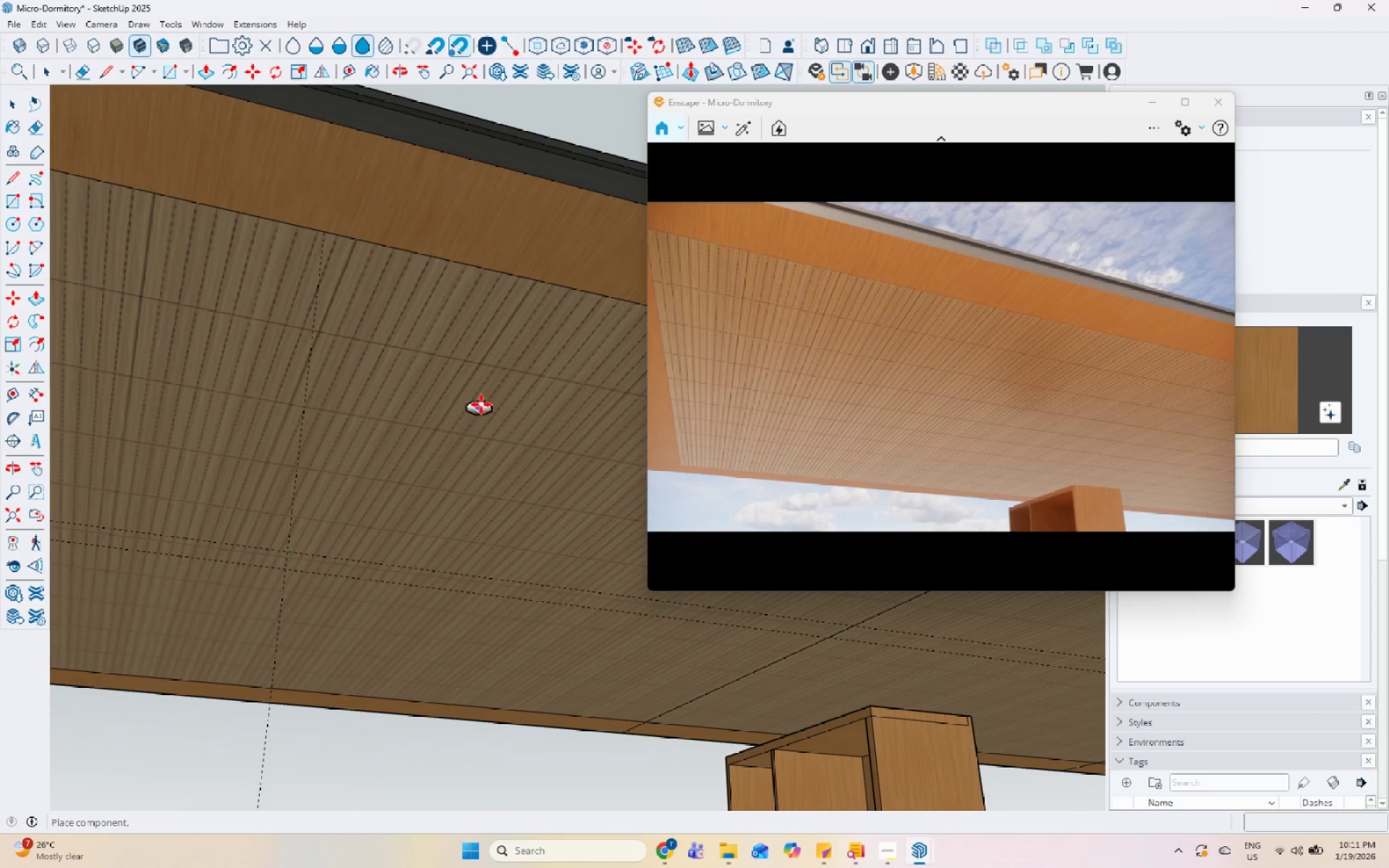 
left_click([482, 404])
 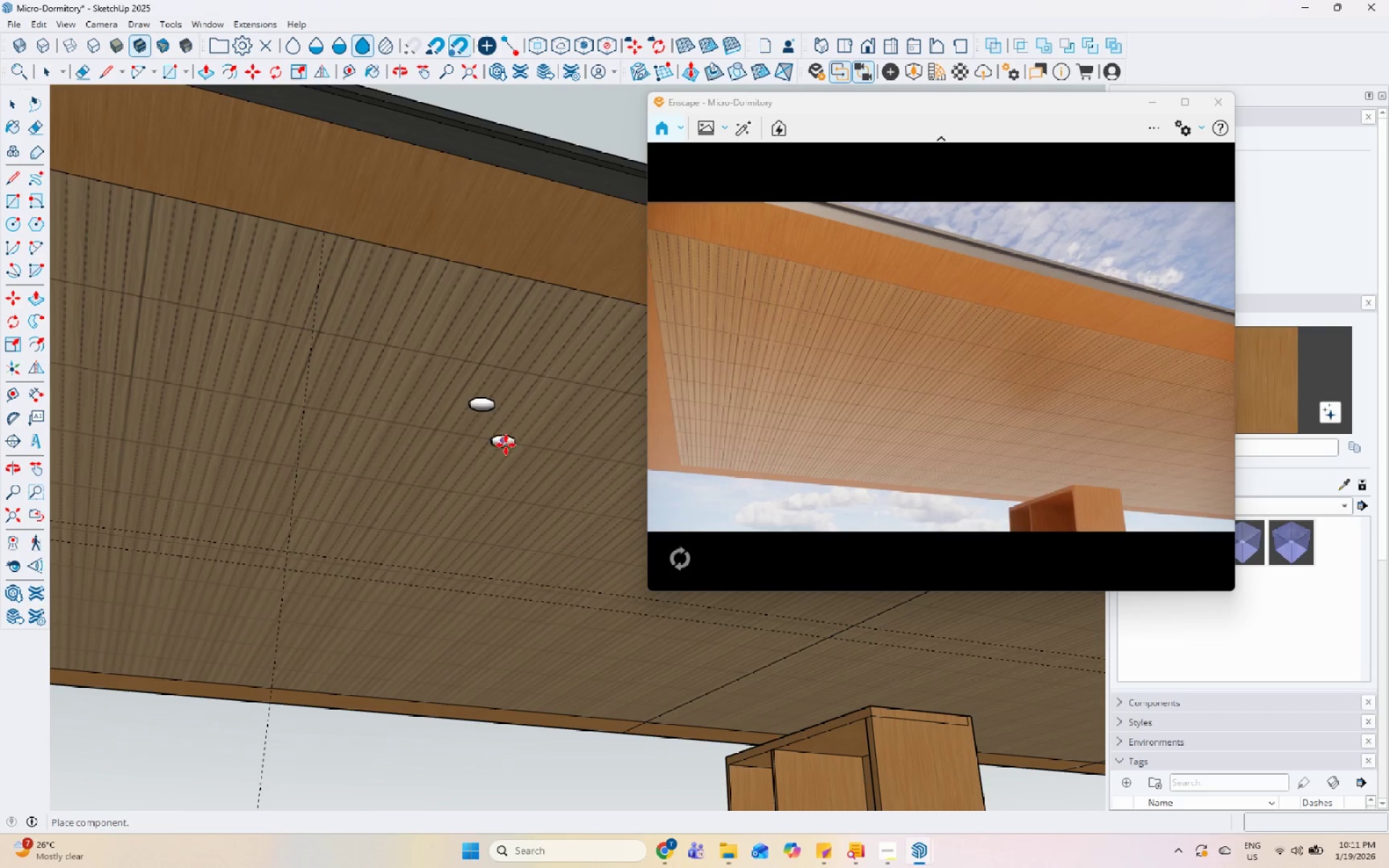 
key(Escape)
 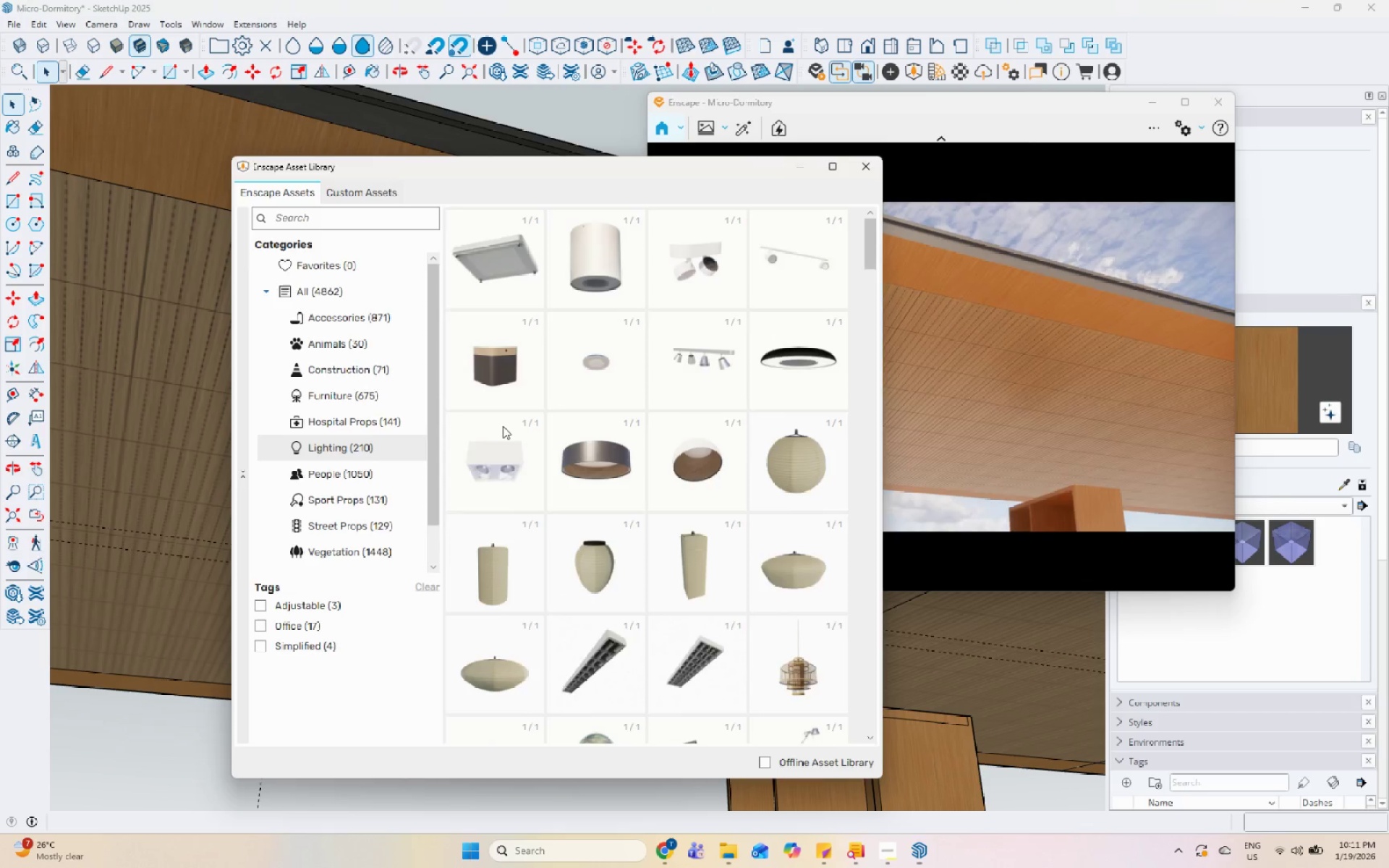 
key(Escape)
 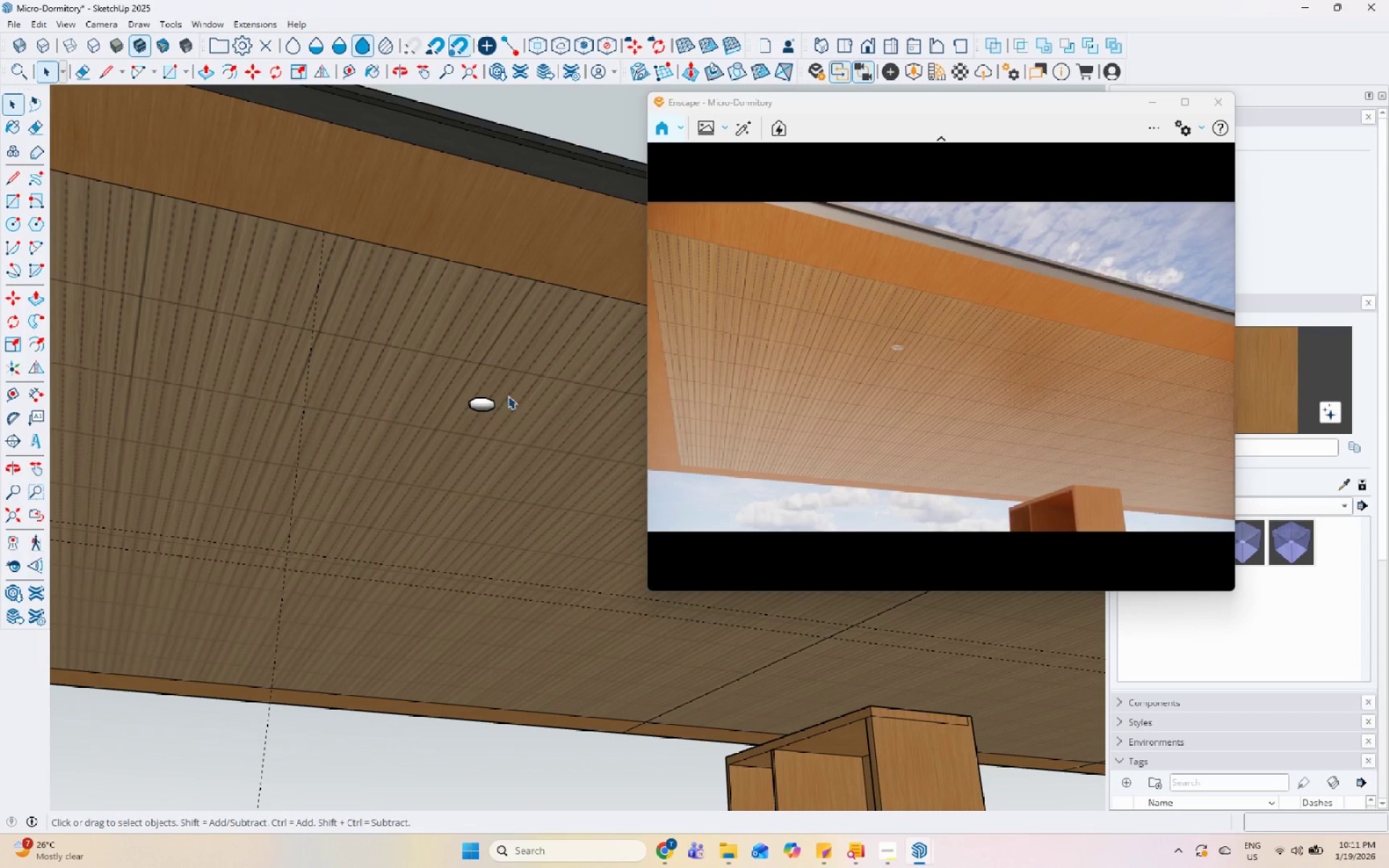 
left_click_drag(start_coordinate=[494, 401], to_coordinate=[490, 405])
 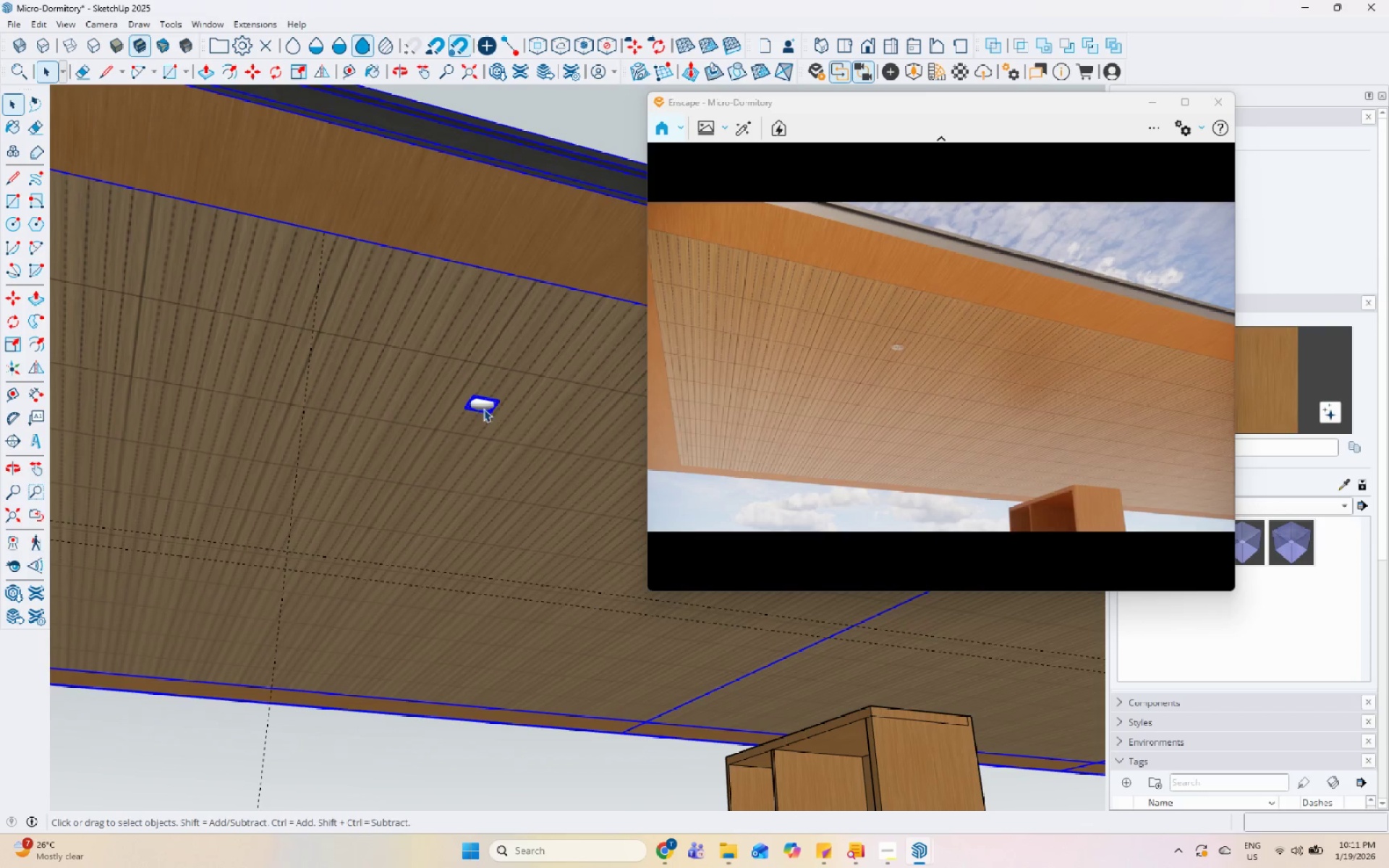 
double_click([483, 409])
 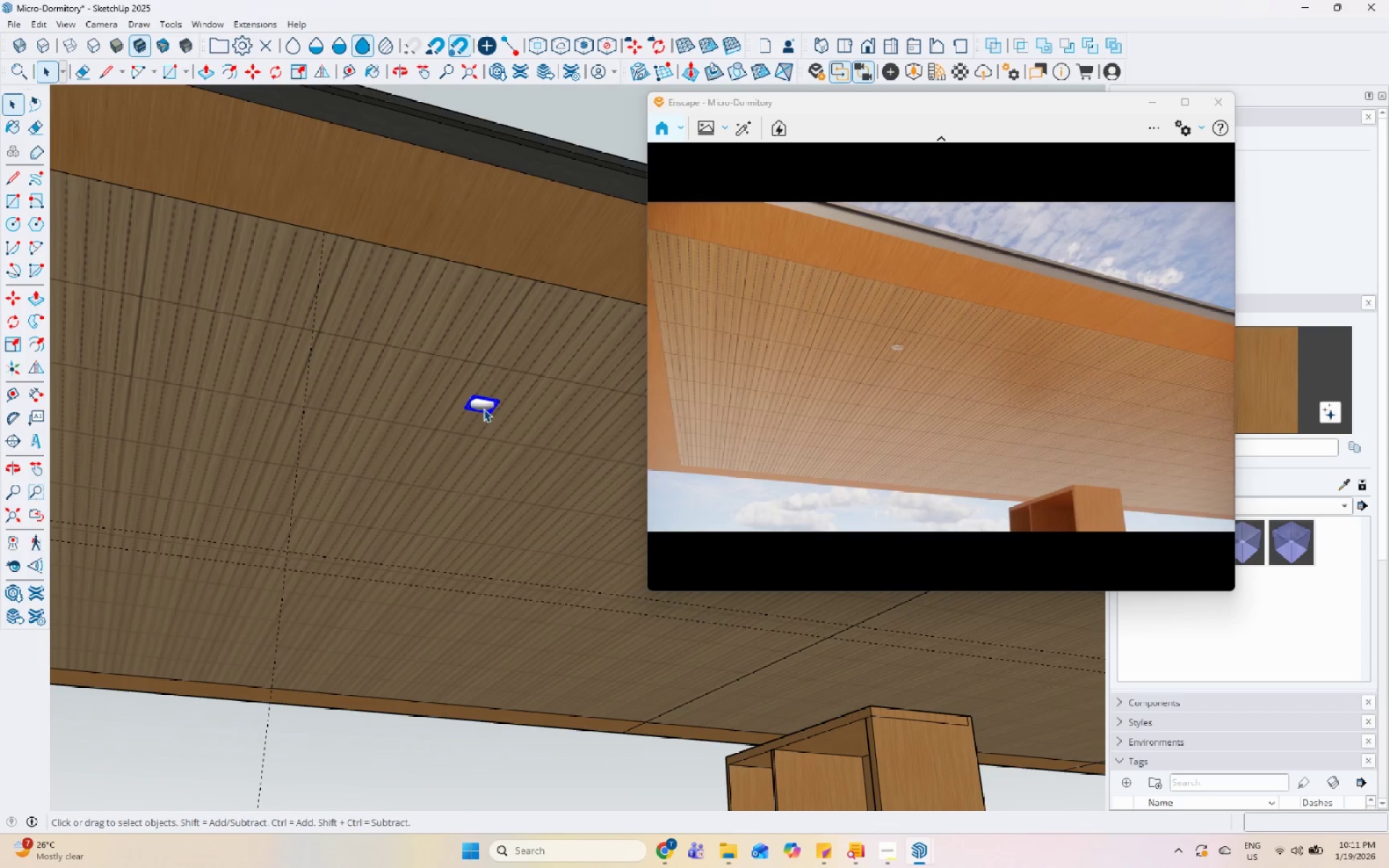 
right_click([483, 409])
 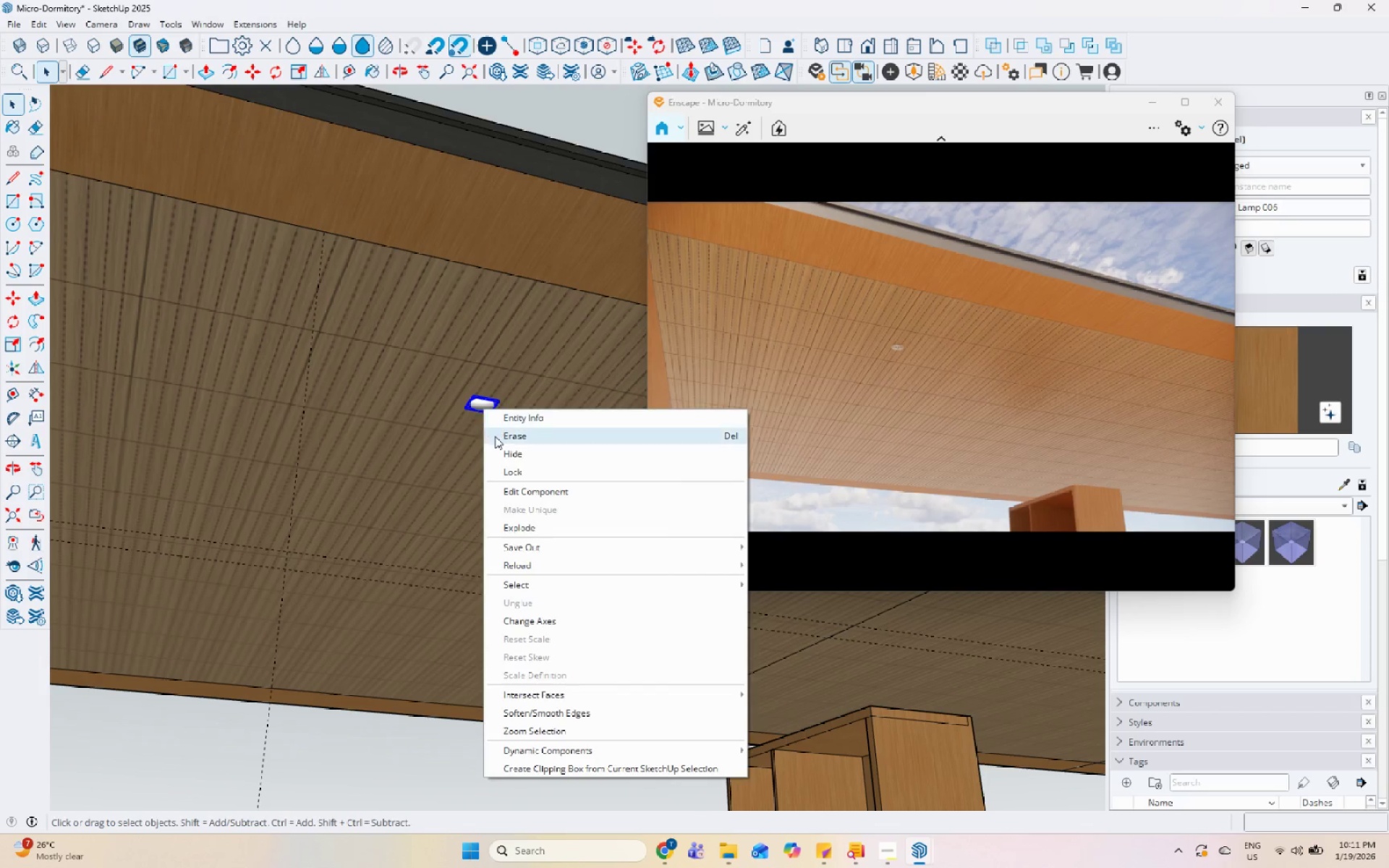 
left_click([496, 436])
 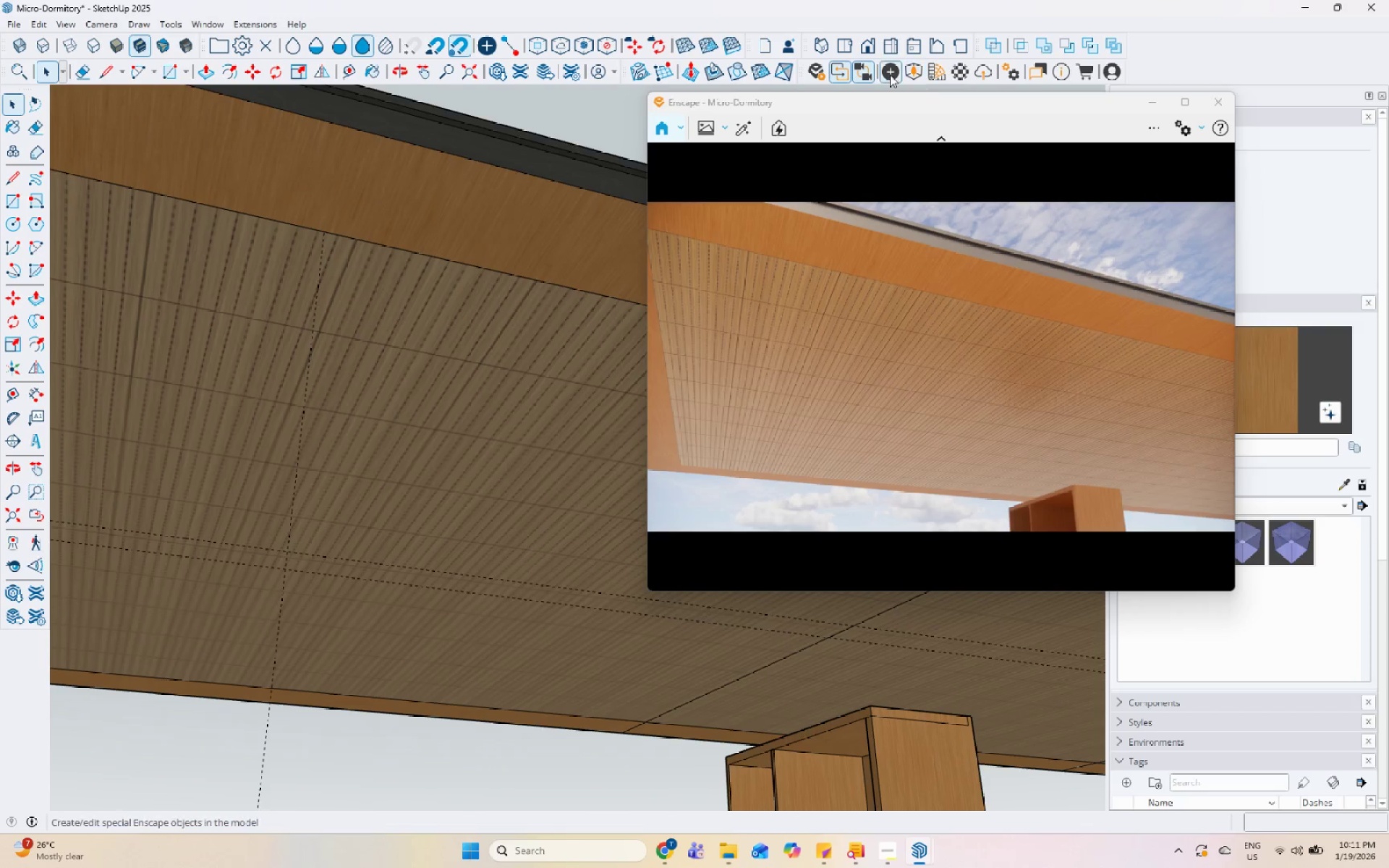 
left_click([914, 75])
 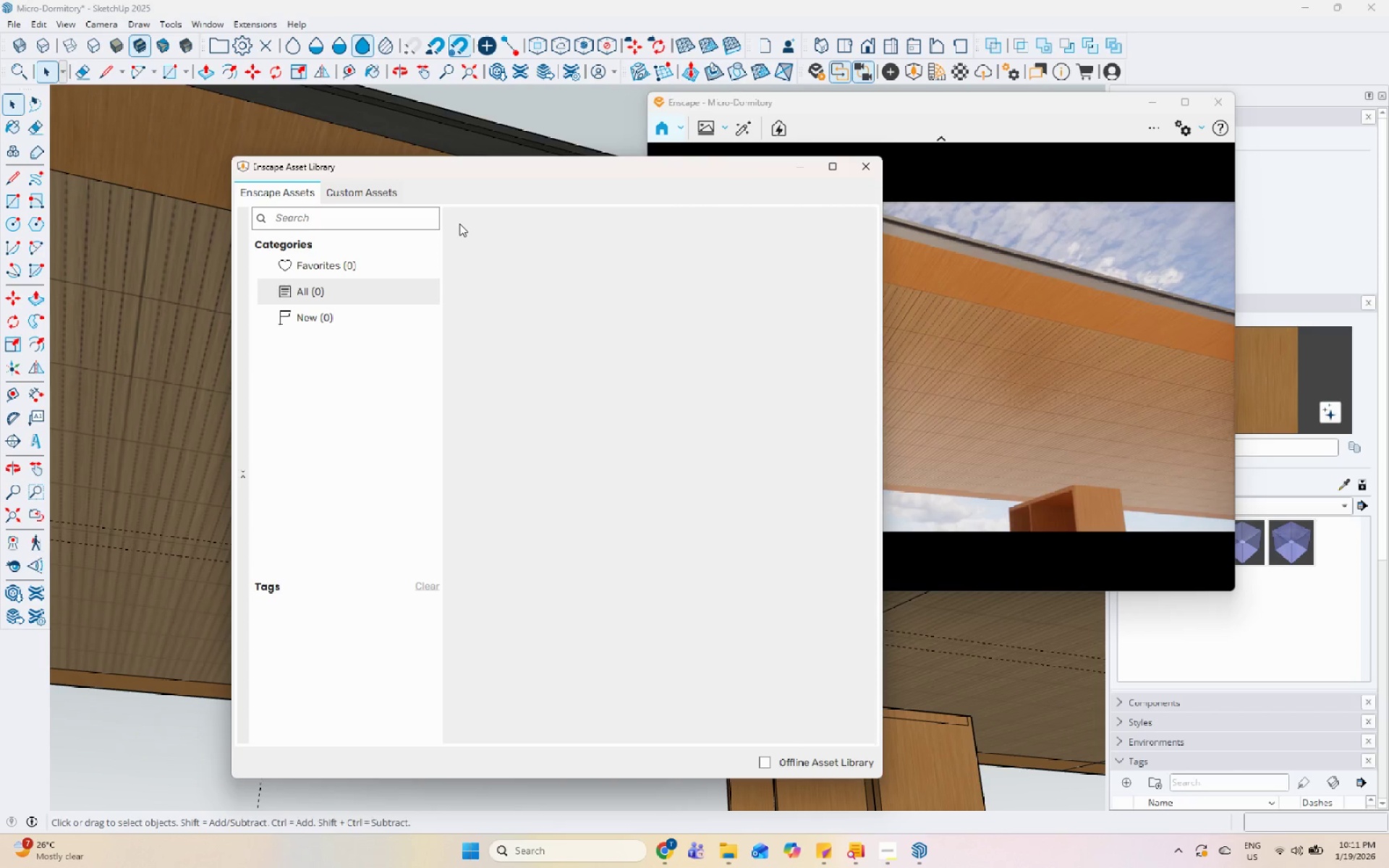 
mouse_move([667, 331])
 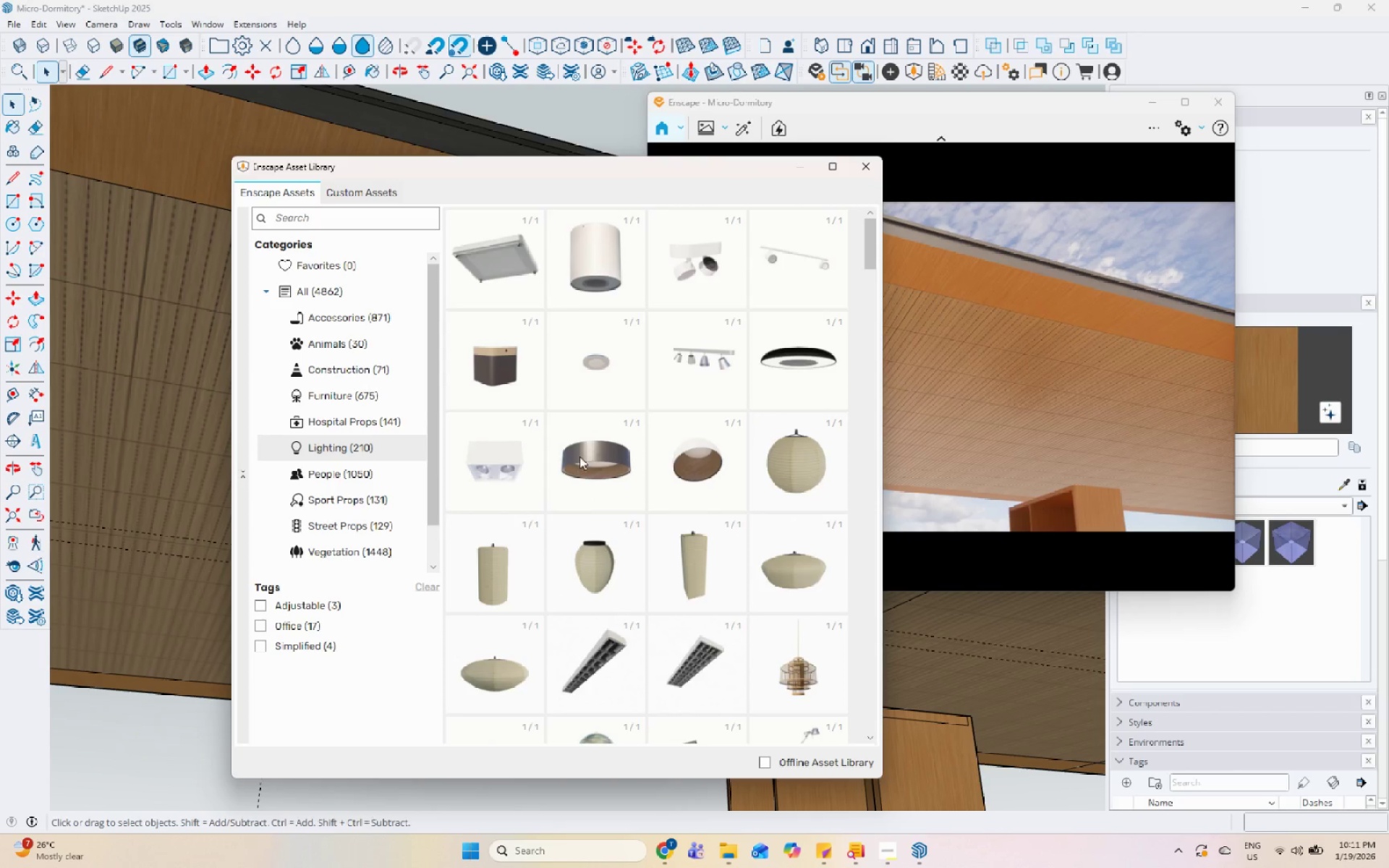 
wait(6.15)
 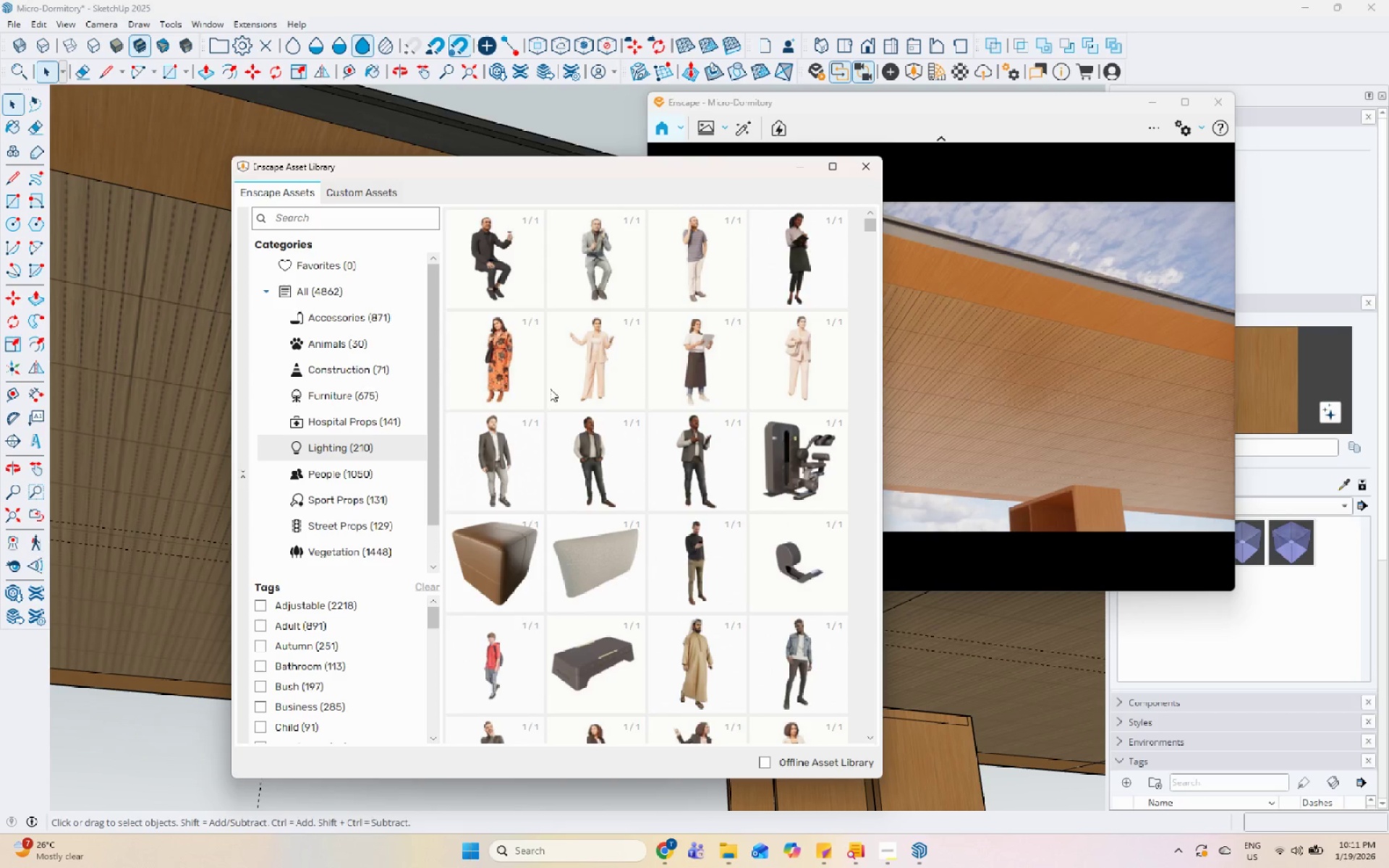 
left_click([618, 459])
 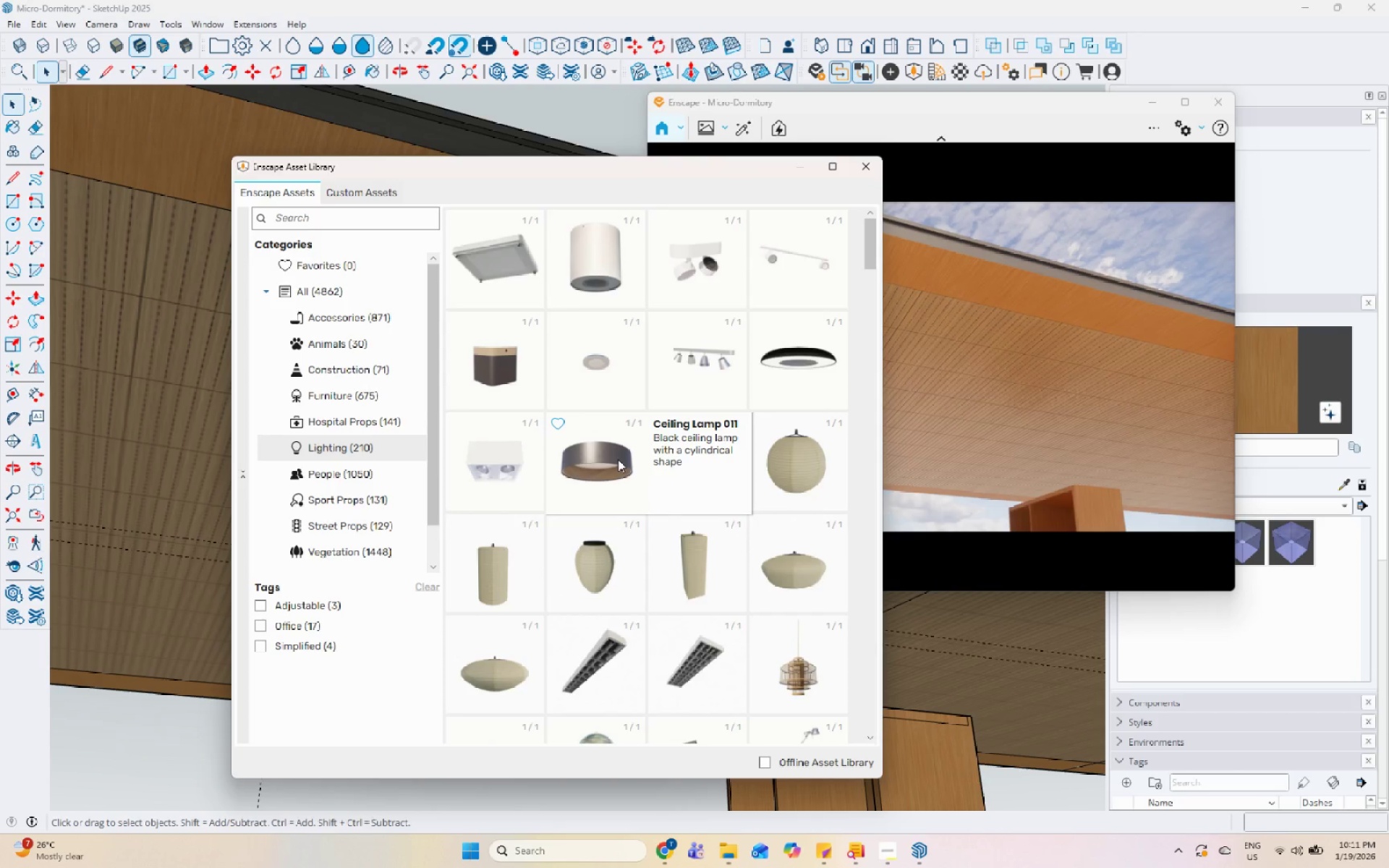 
scroll: coordinate [757, 563], scroll_direction: none, amount: 0.0
 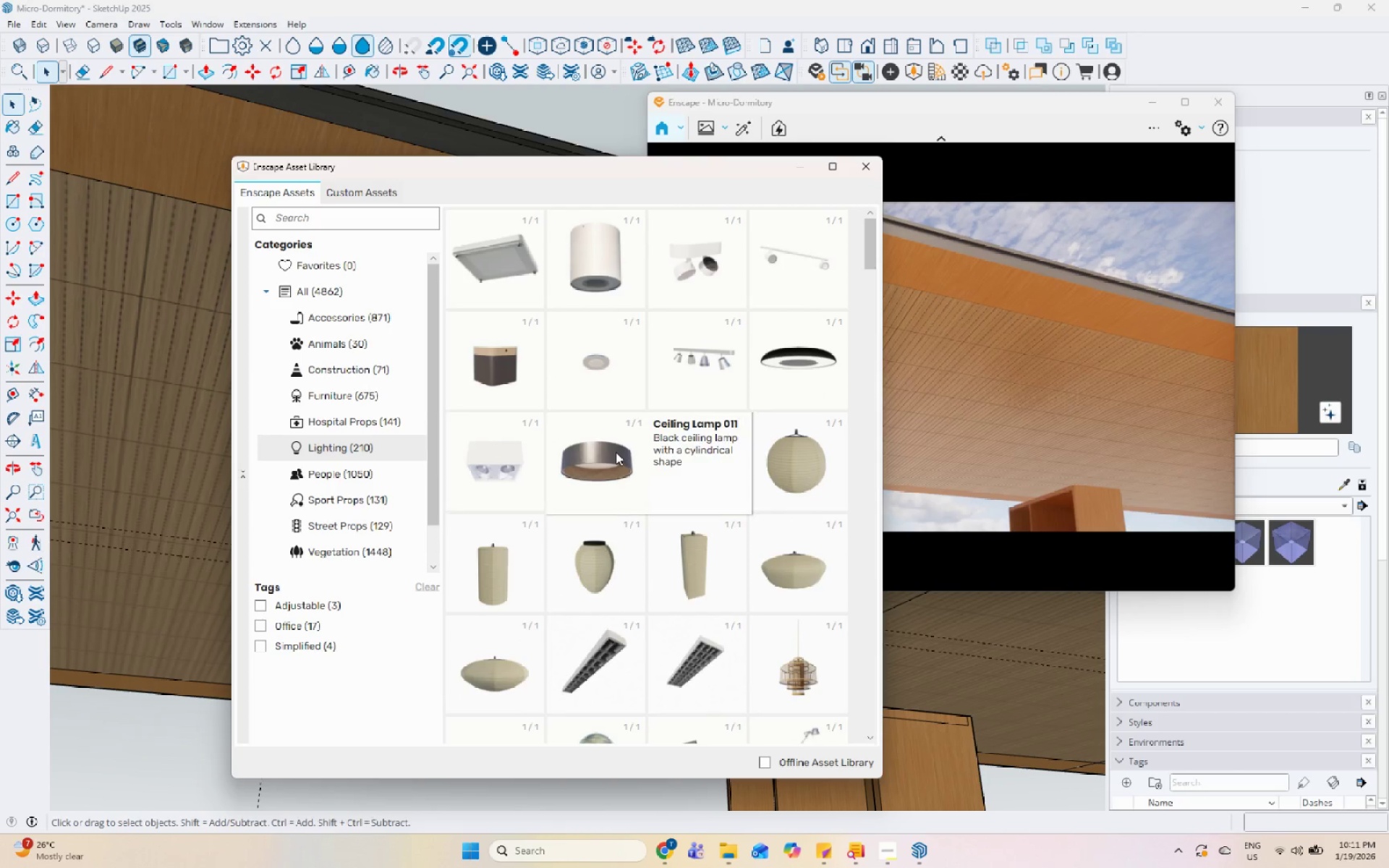 
double_click([616, 452])
 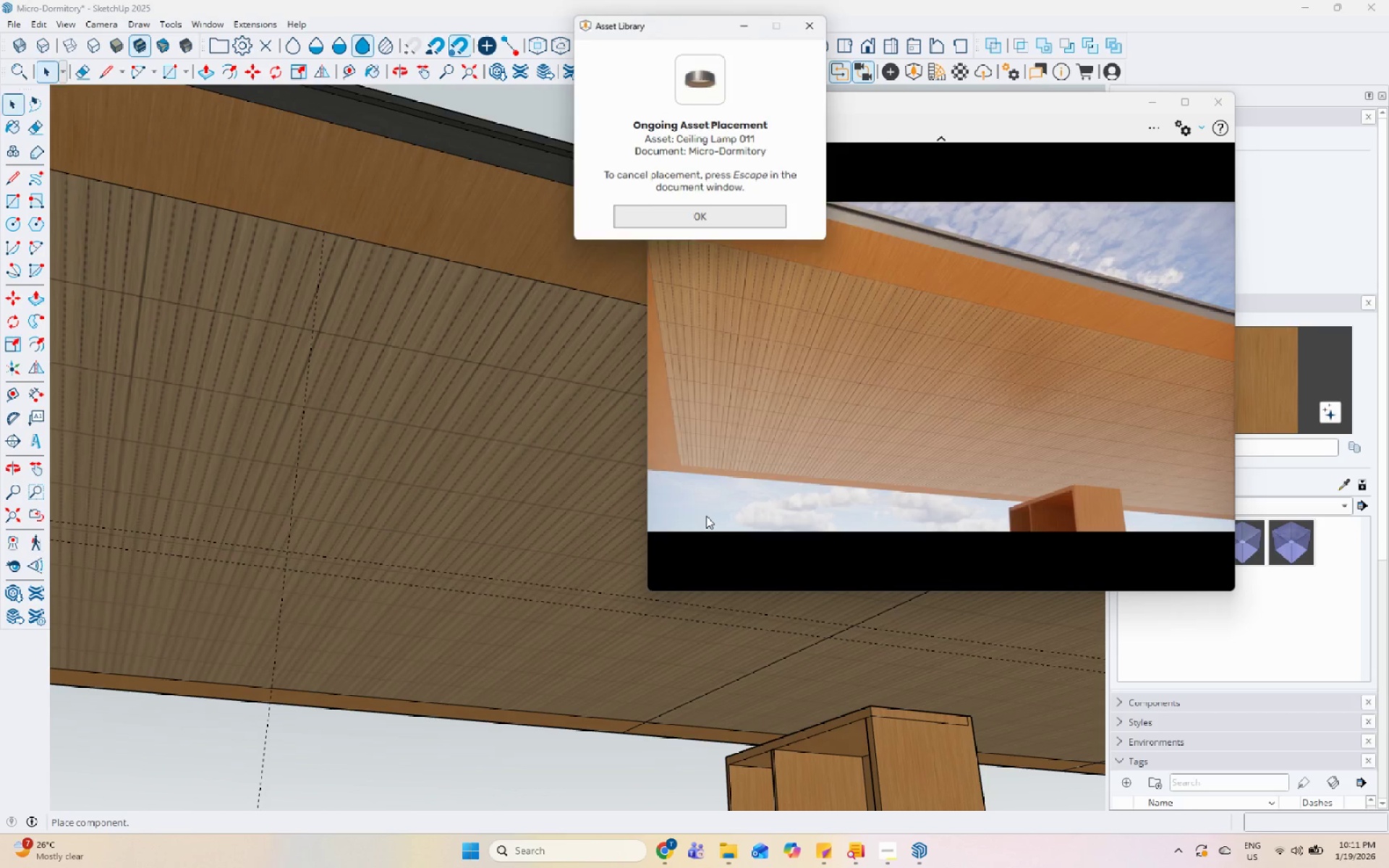 
scroll: coordinate [383, 445], scroll_direction: down, amount: 12.0
 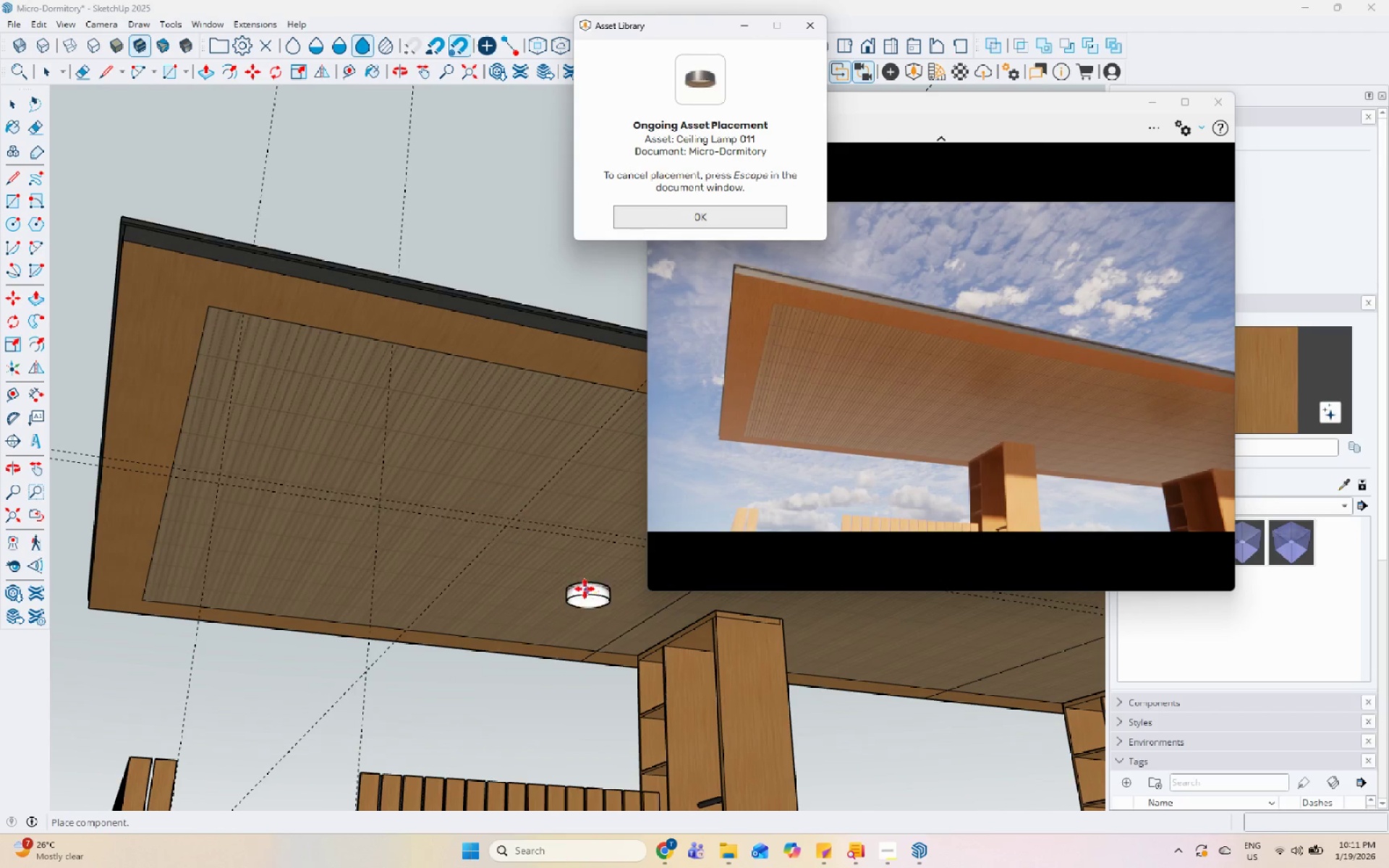 
scroll: coordinate [504, 524], scroll_direction: up, amount: 2.0
 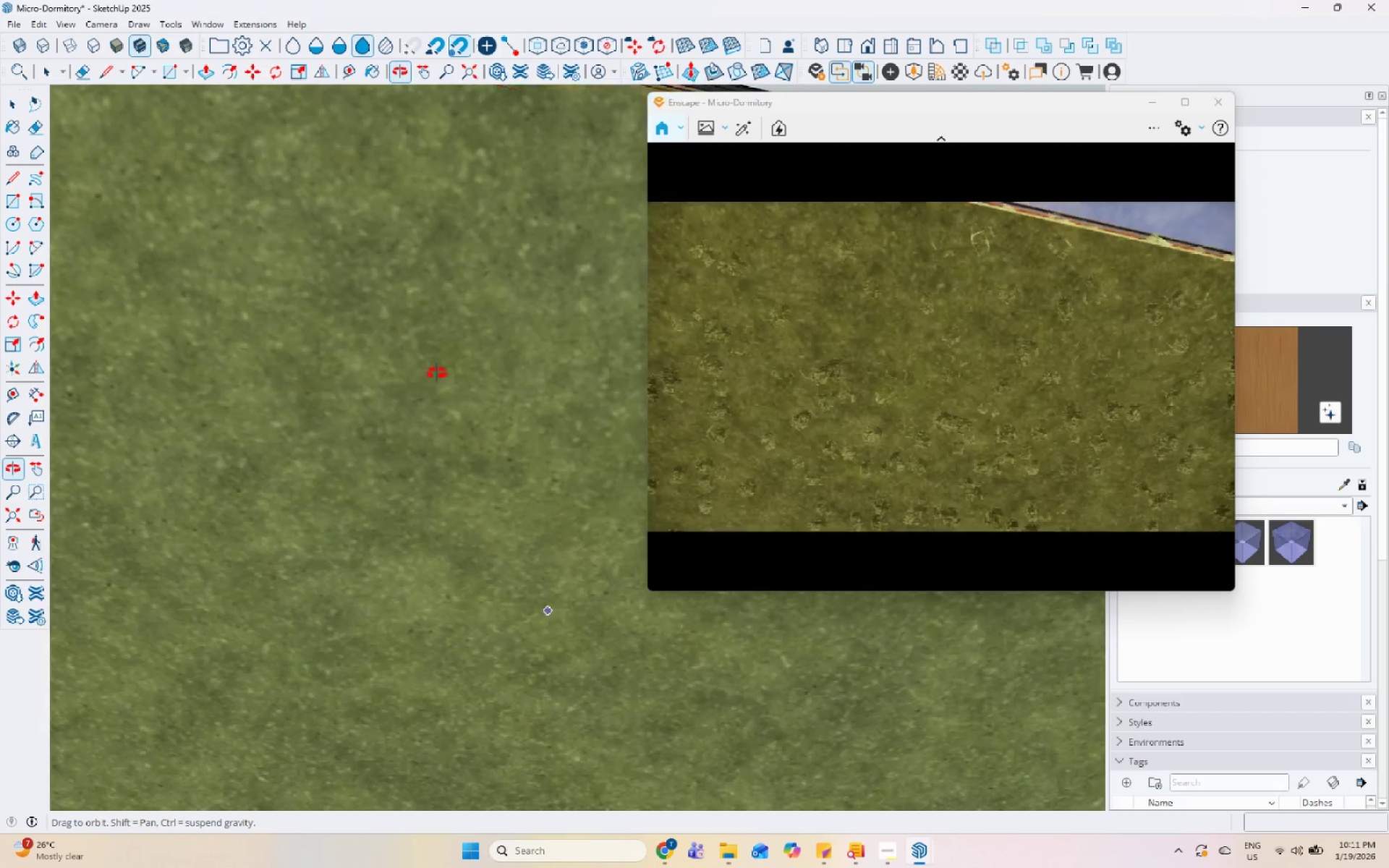 
scroll: coordinate [443, 545], scroll_direction: down, amount: 7.0
 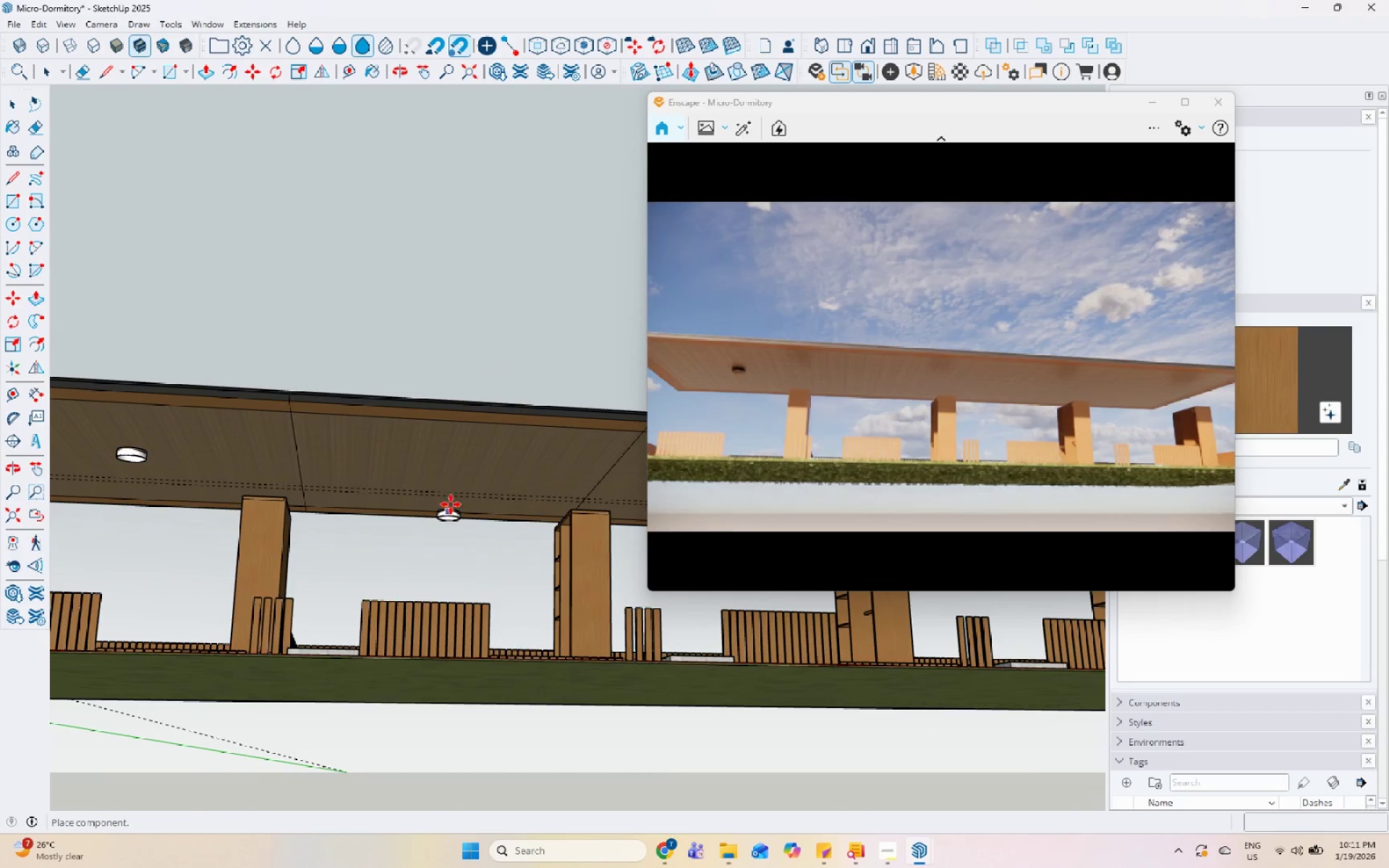 
mouse_move([441, 477])
 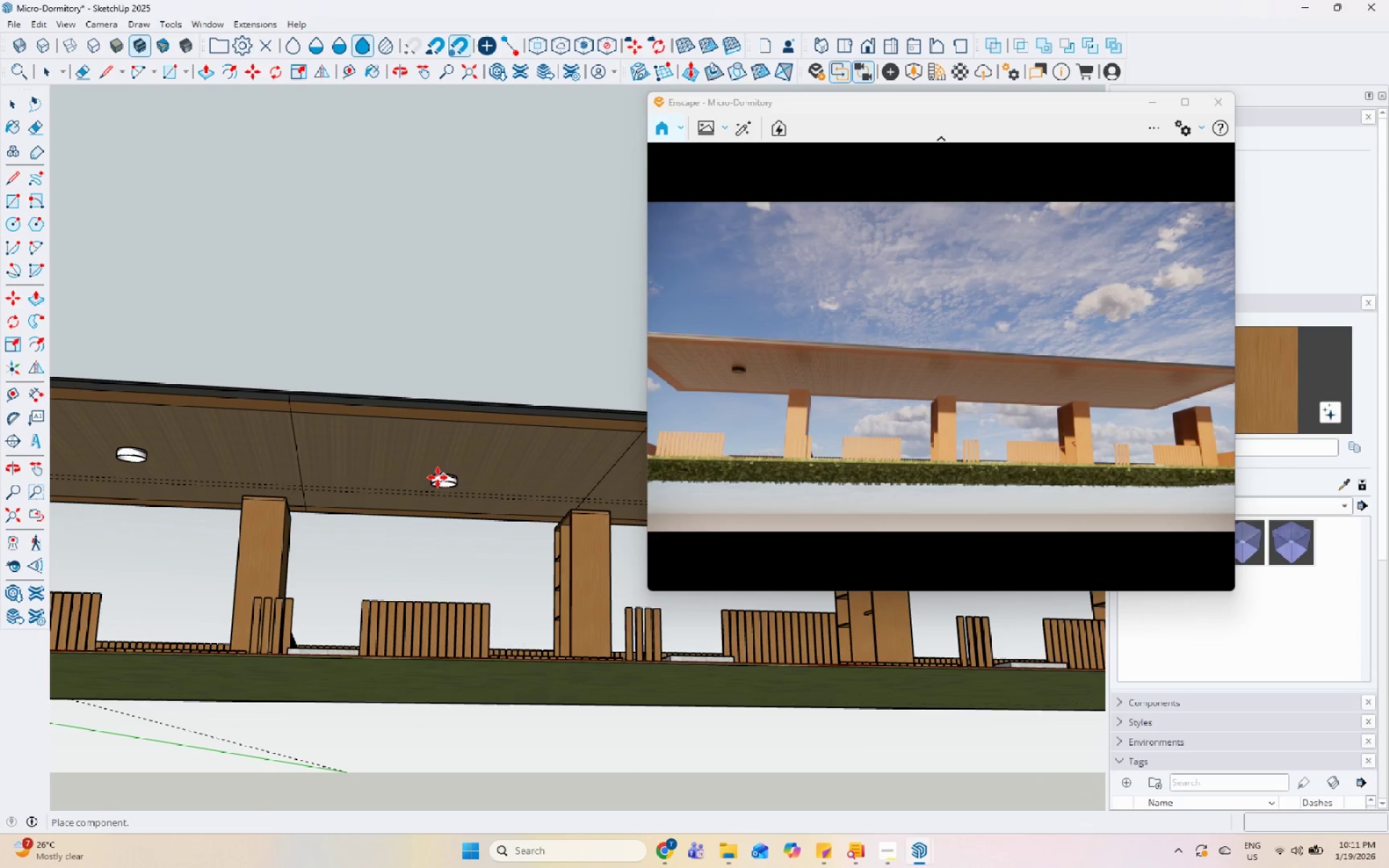 
key(Space)
 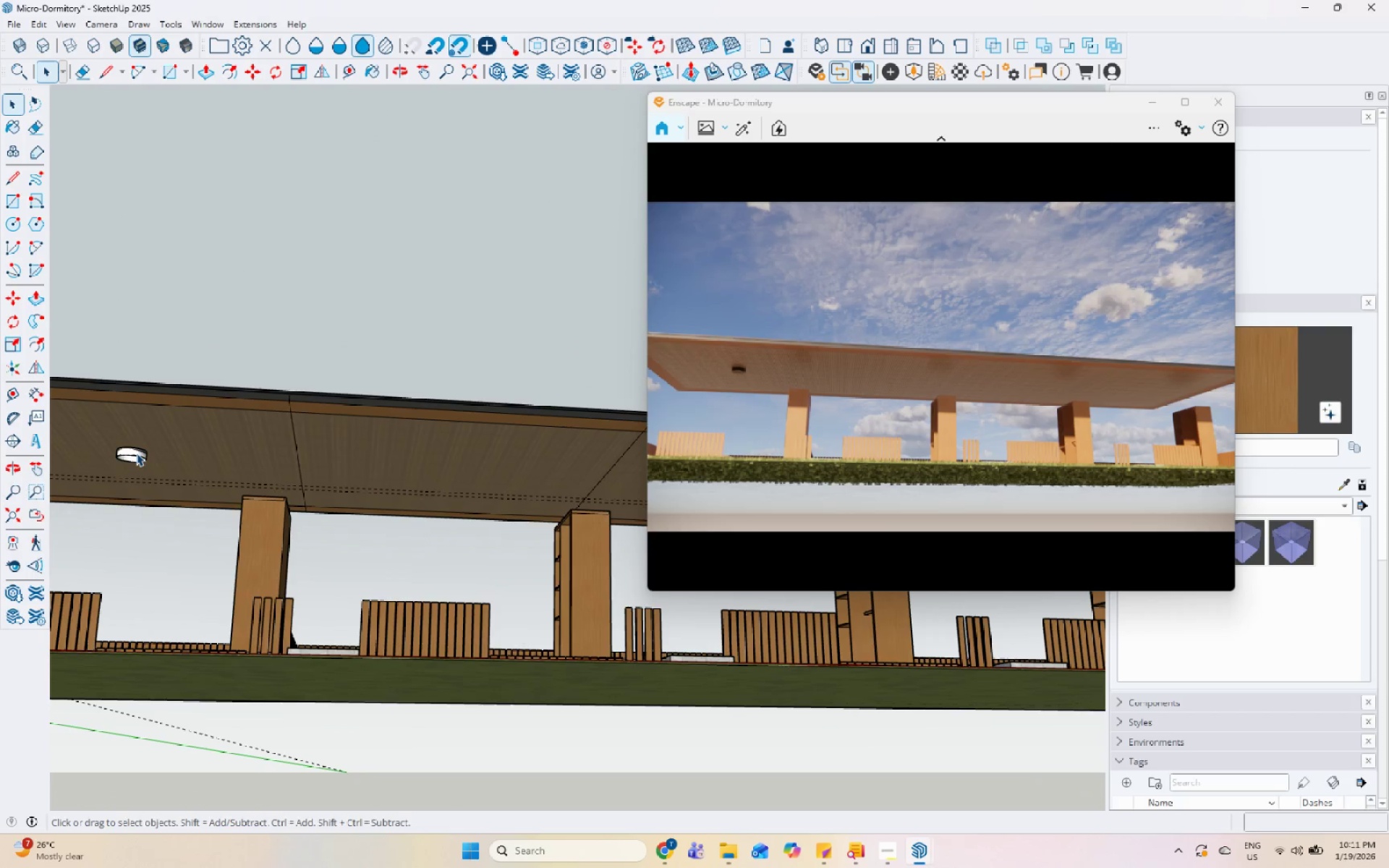 
left_click([135, 453])
 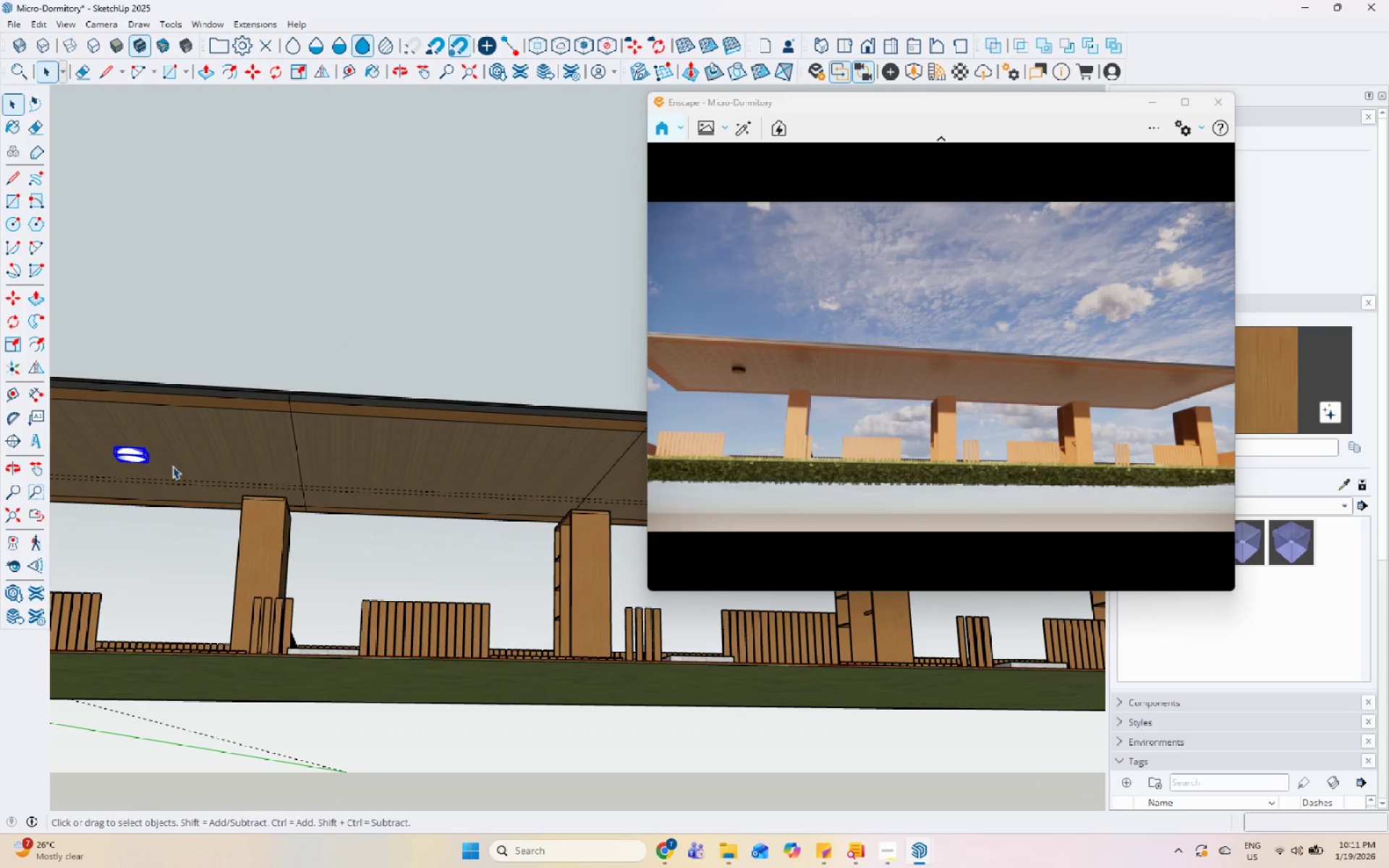 
key(M)
 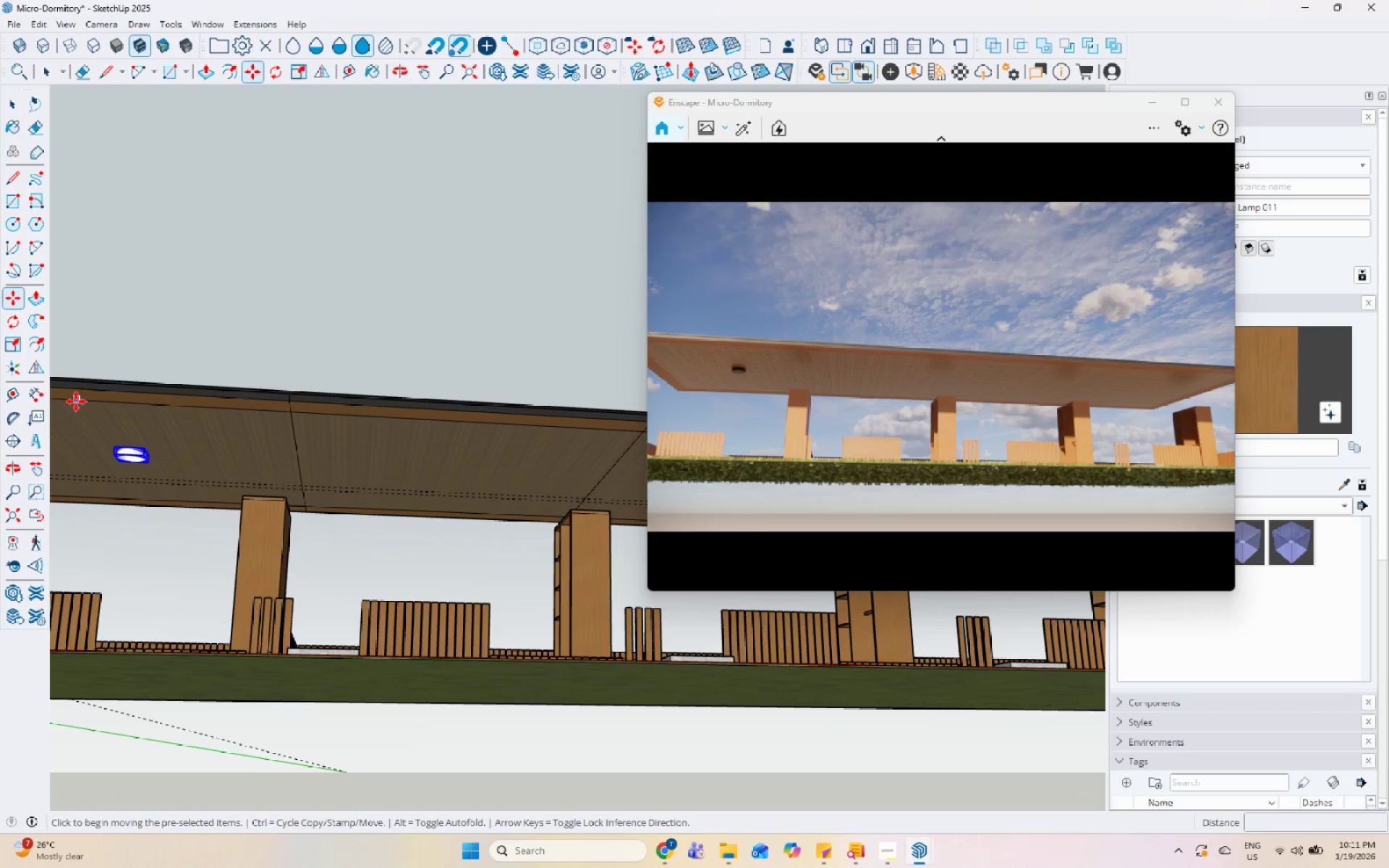 
scroll: coordinate [388, 414], scroll_direction: down, amount: 5.0
 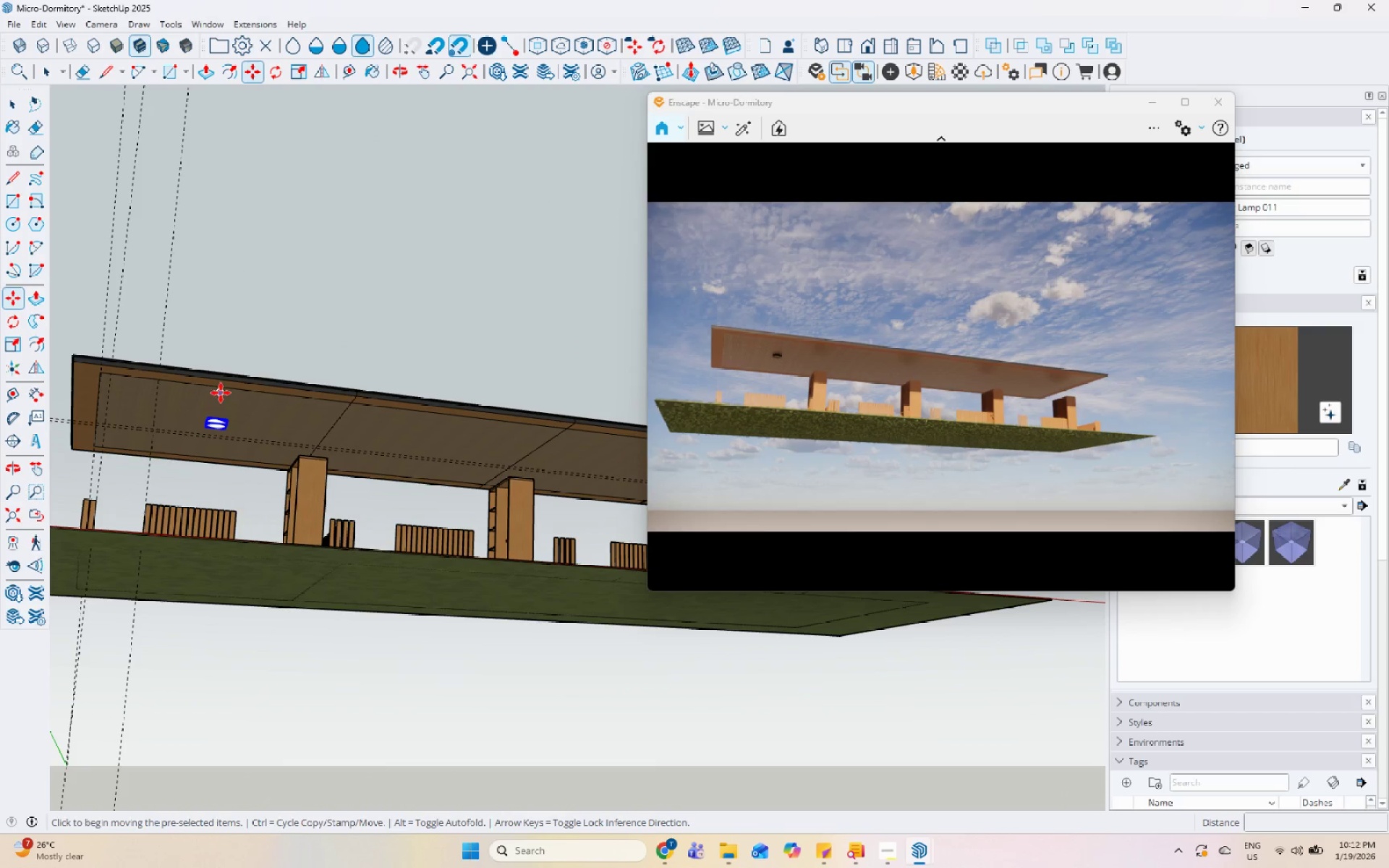 
key(Control+ControlLeft)
 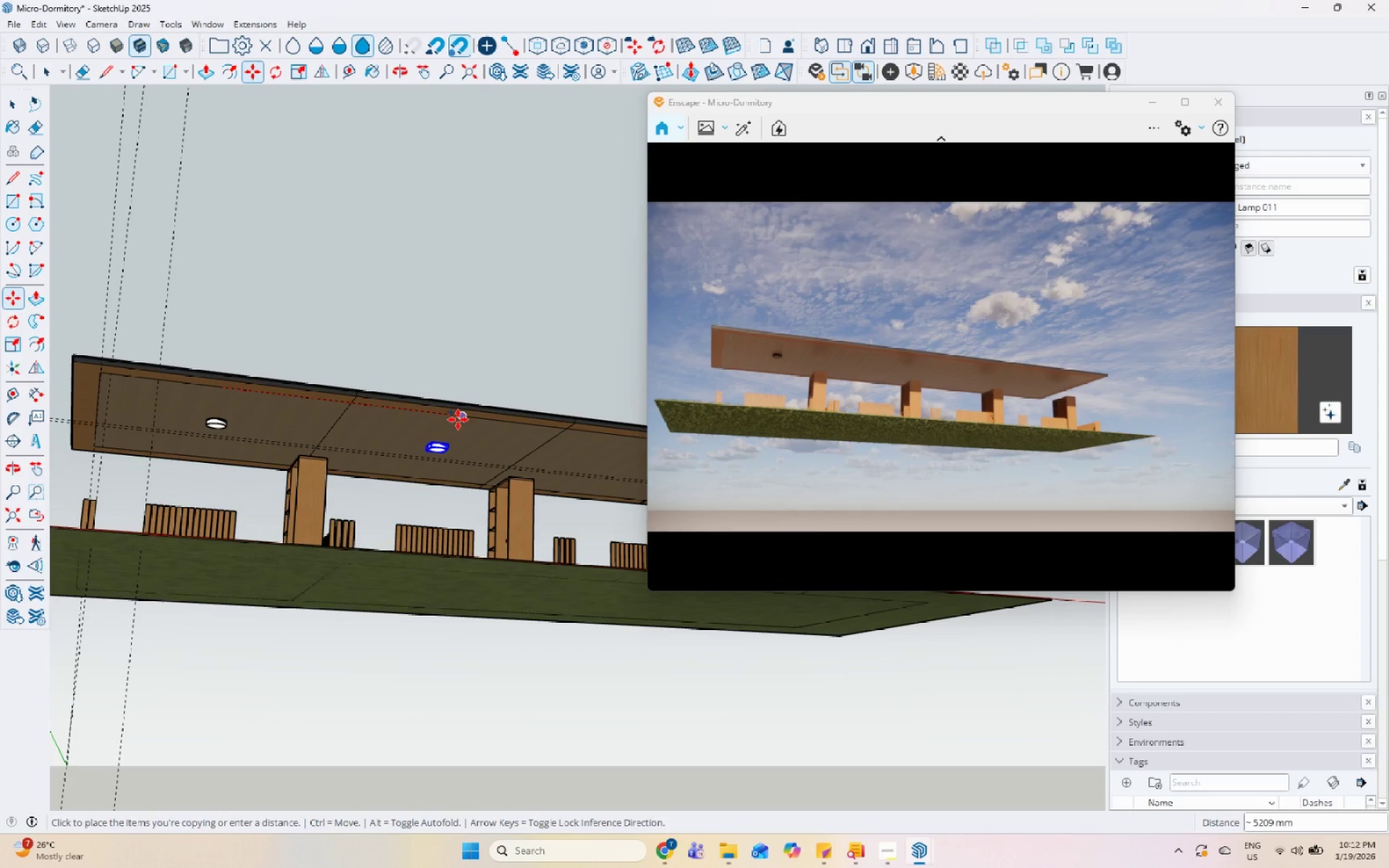 
left_click([462, 420])
 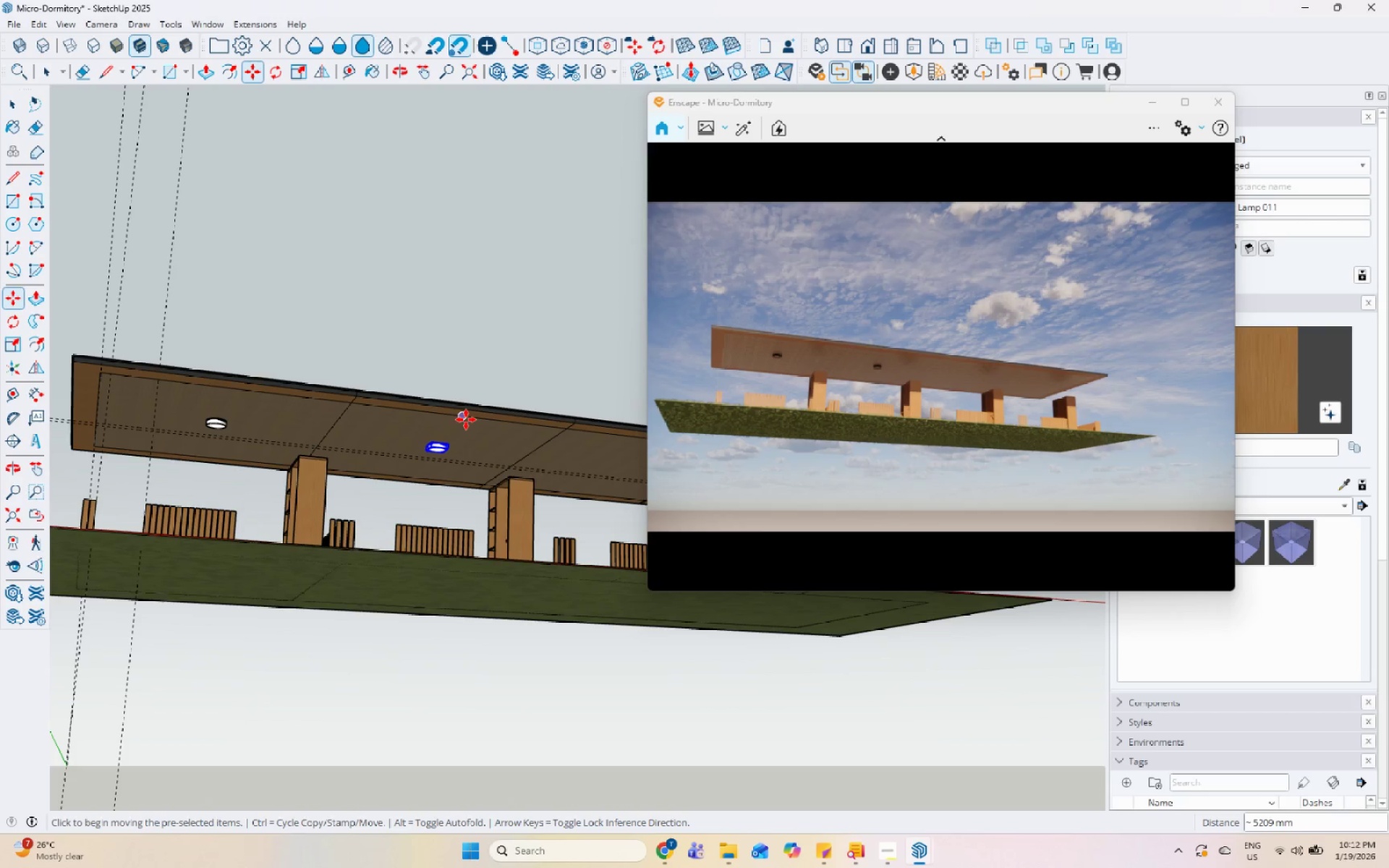 
key(Control+ControlLeft)
 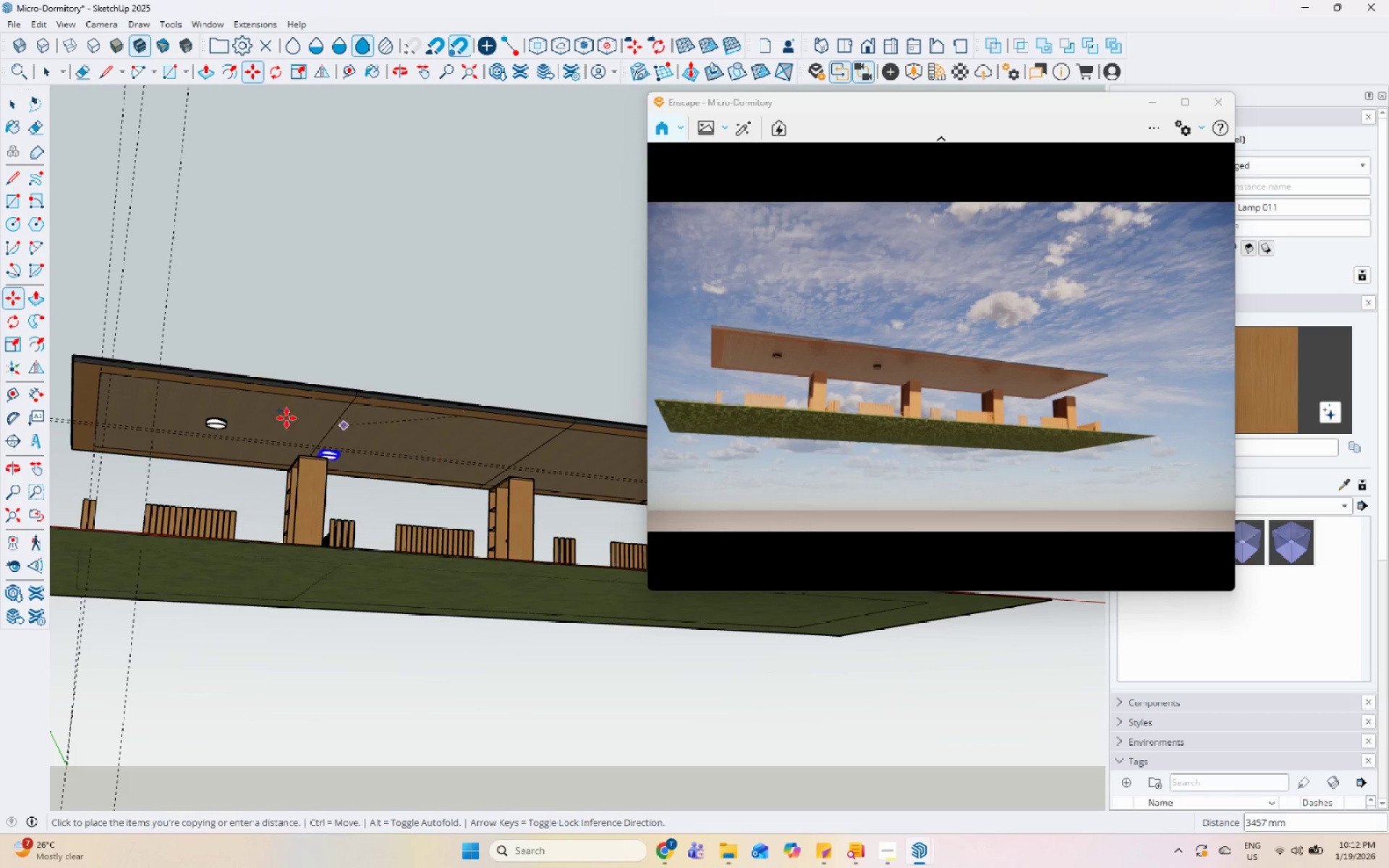 
scroll: coordinate [503, 441], scroll_direction: down, amount: 1.0
 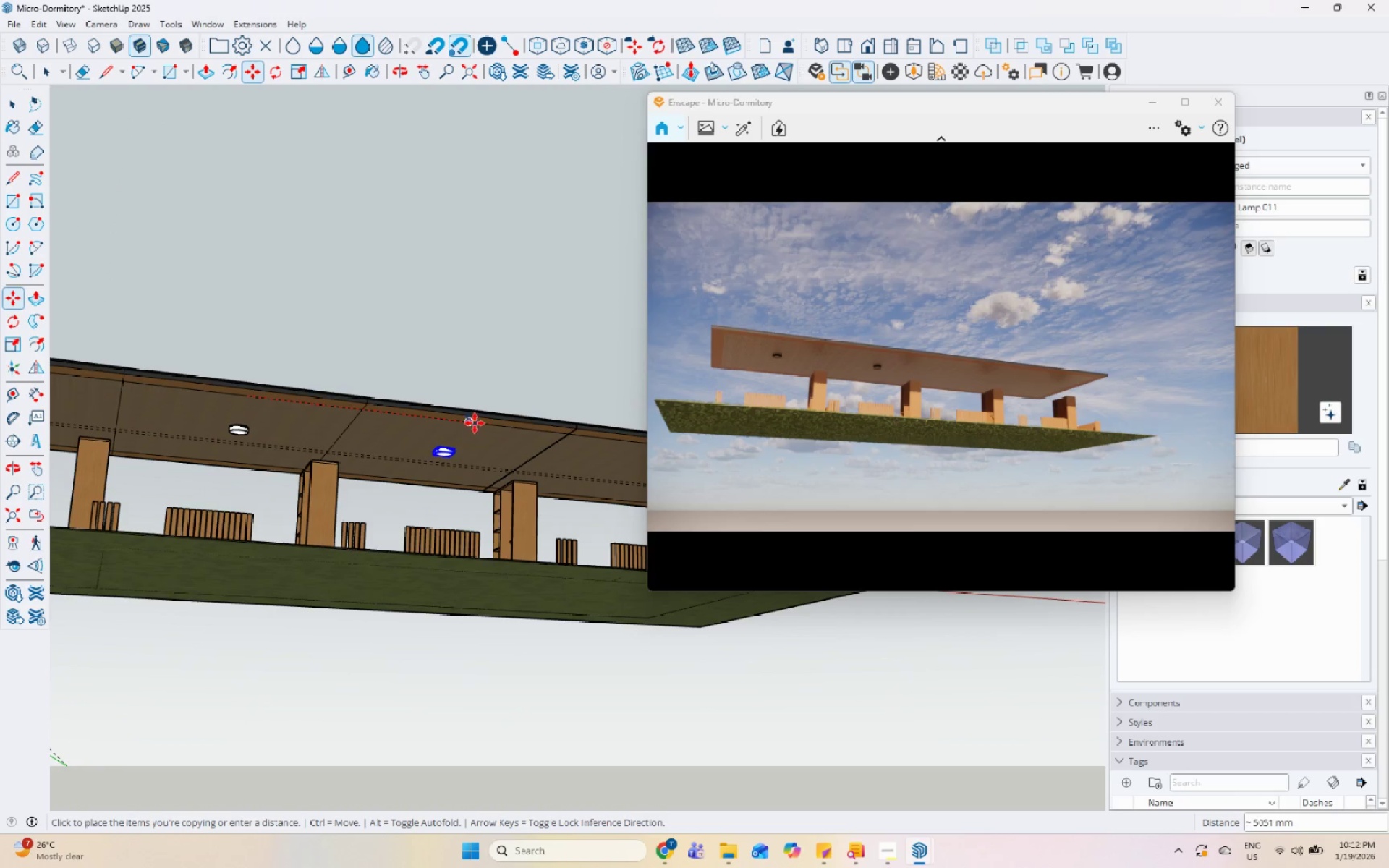 
left_click([470, 422])
 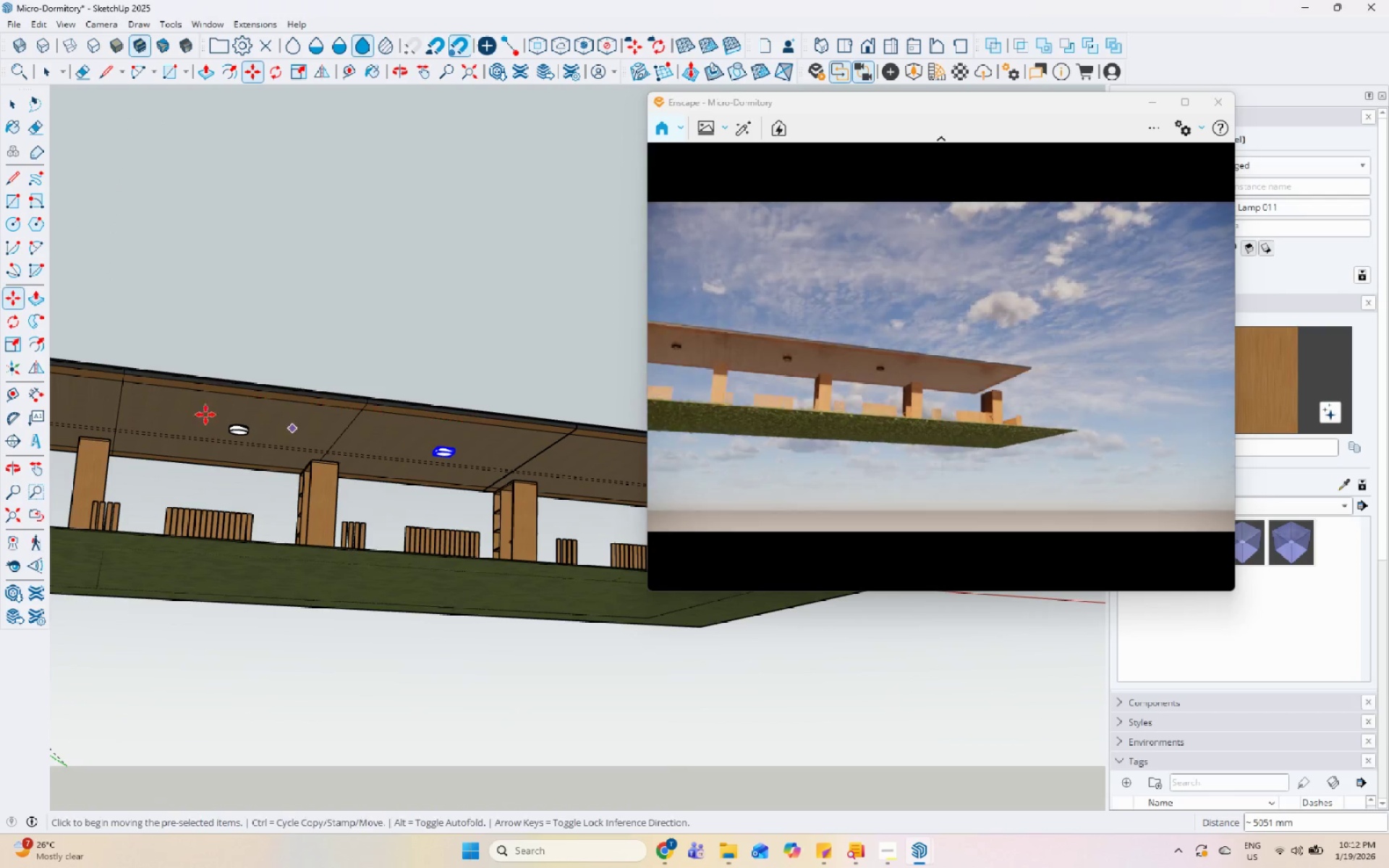 
scroll: coordinate [436, 425], scroll_direction: down, amount: 2.0
 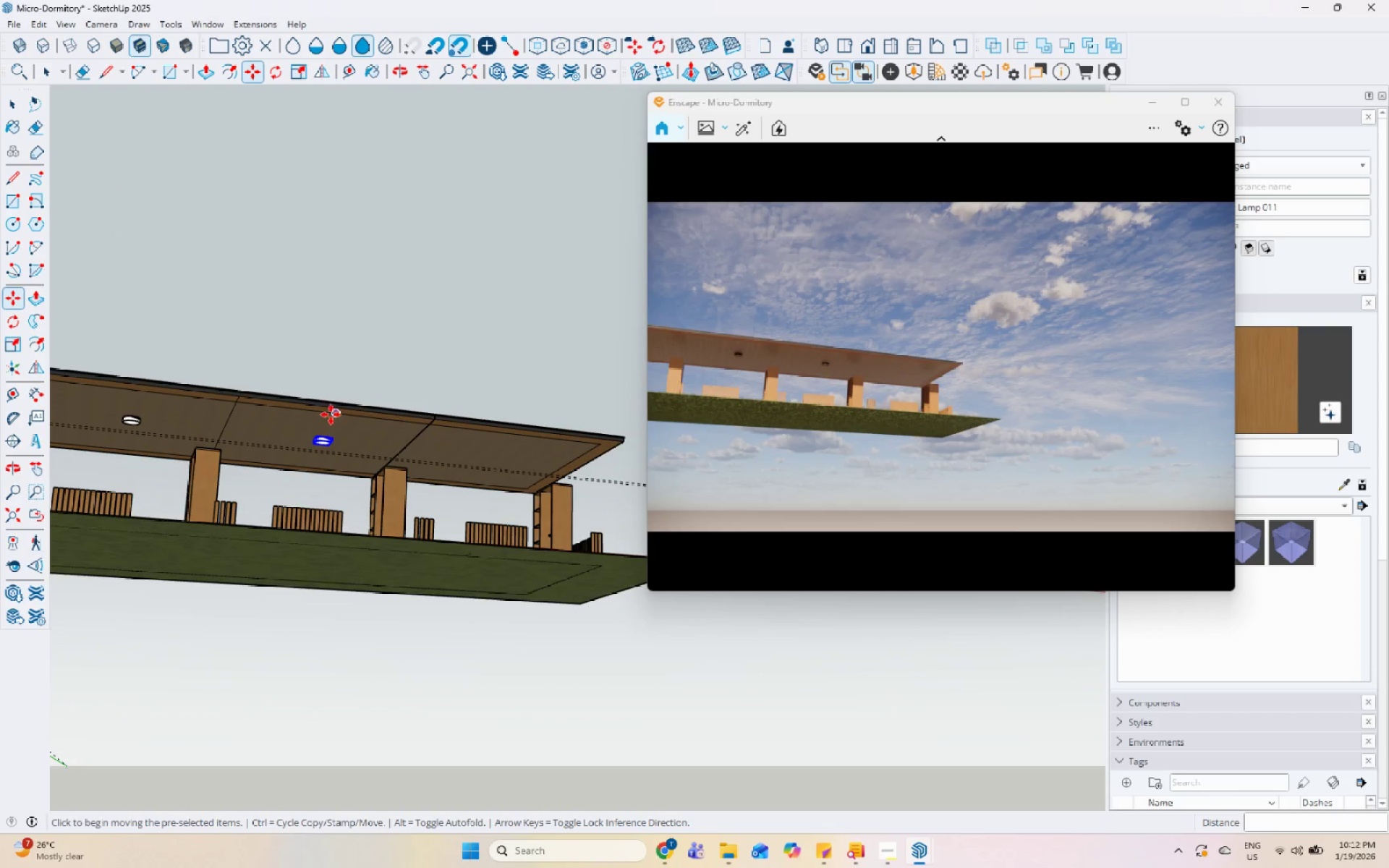 
key(Control+ControlLeft)
 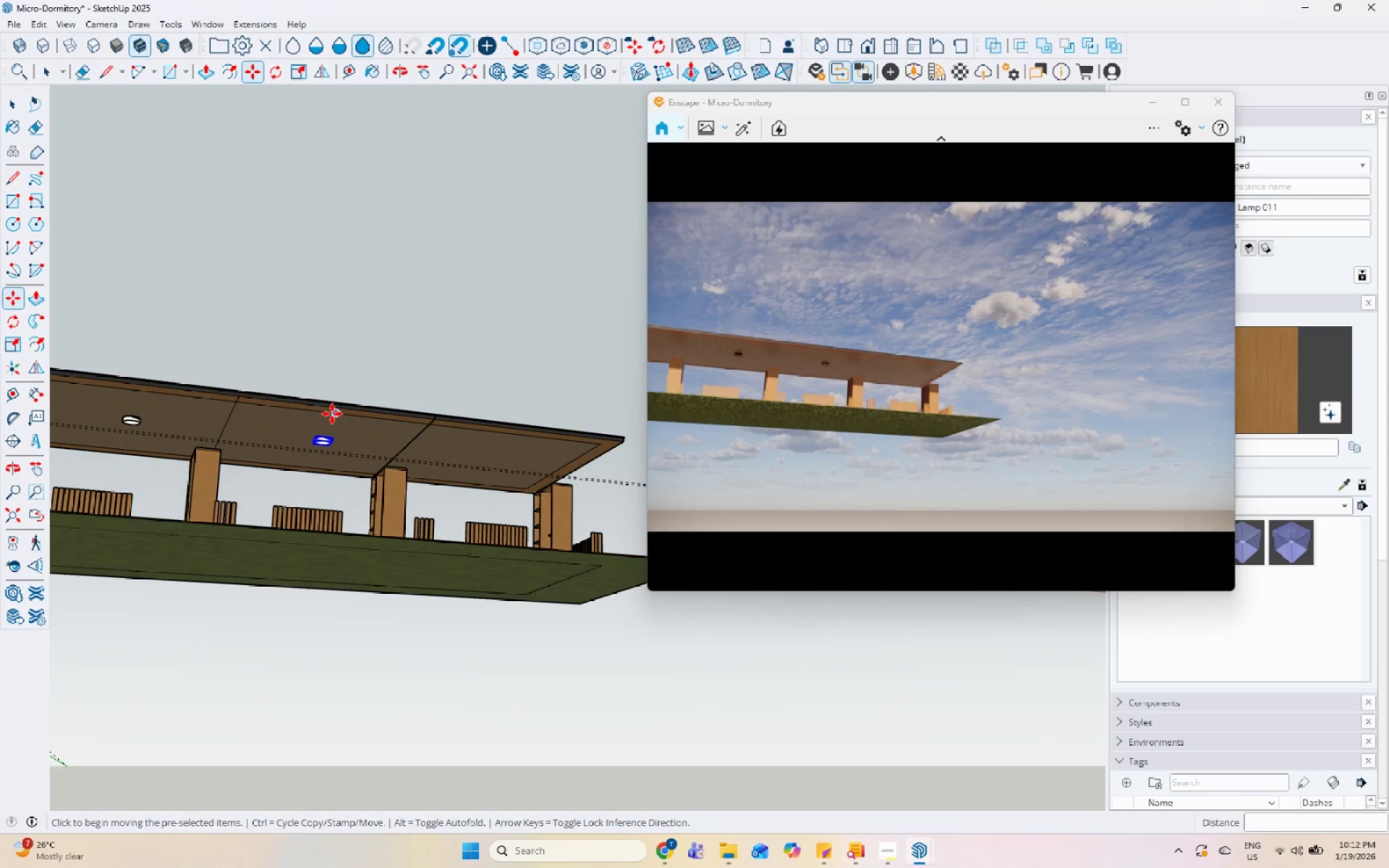 
left_click([332, 414])
 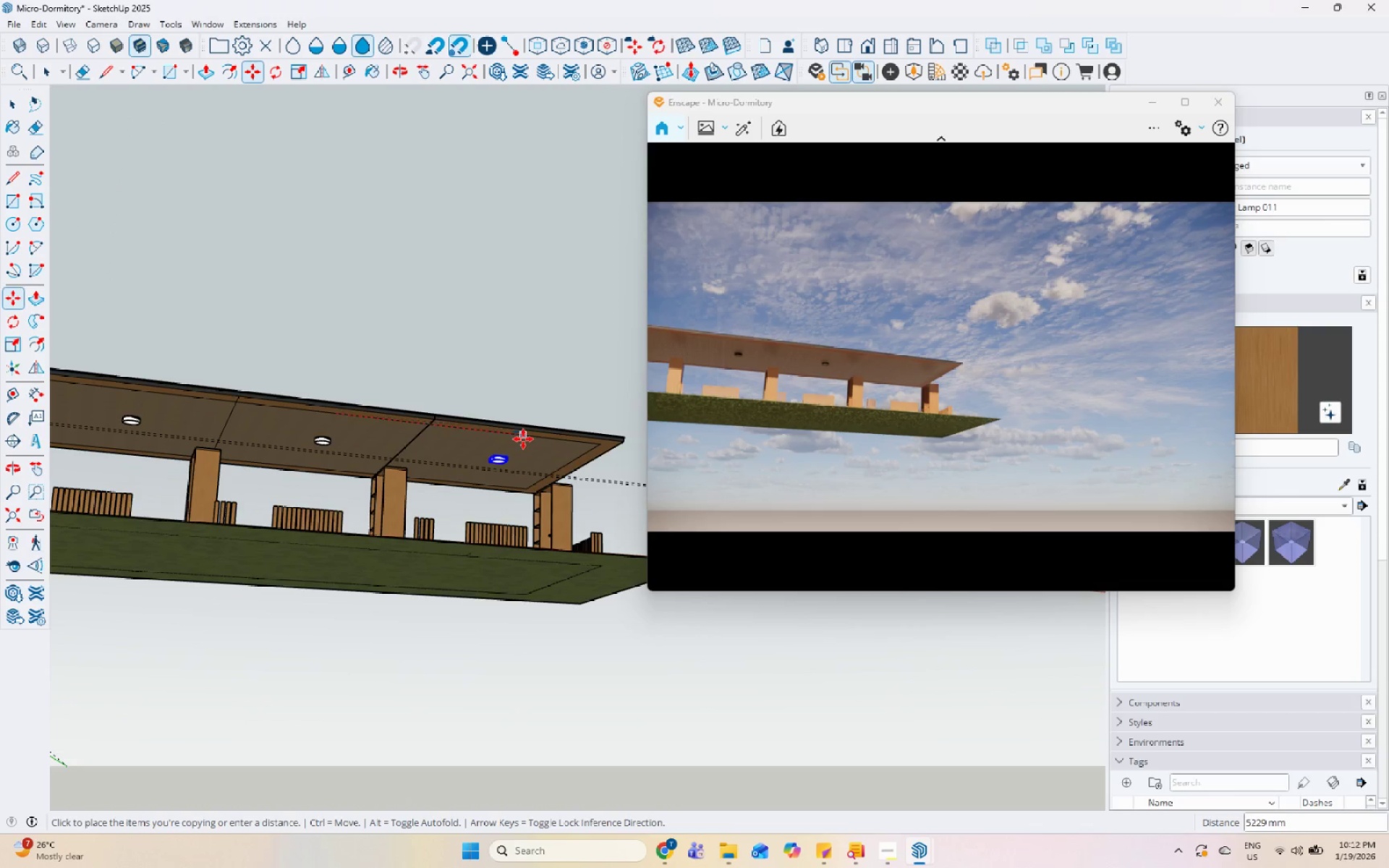 
left_click([523, 439])
 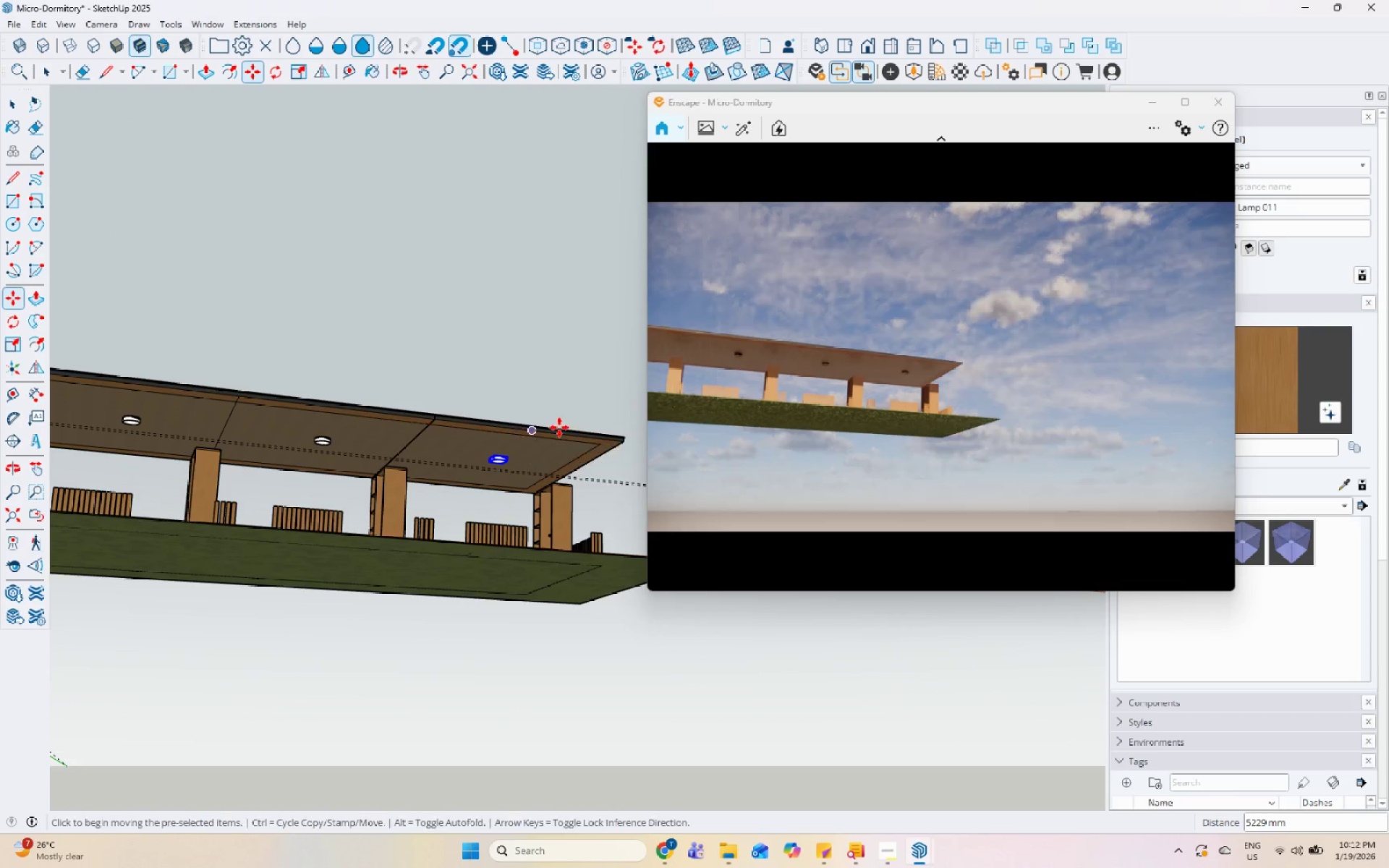 
key(Space)
 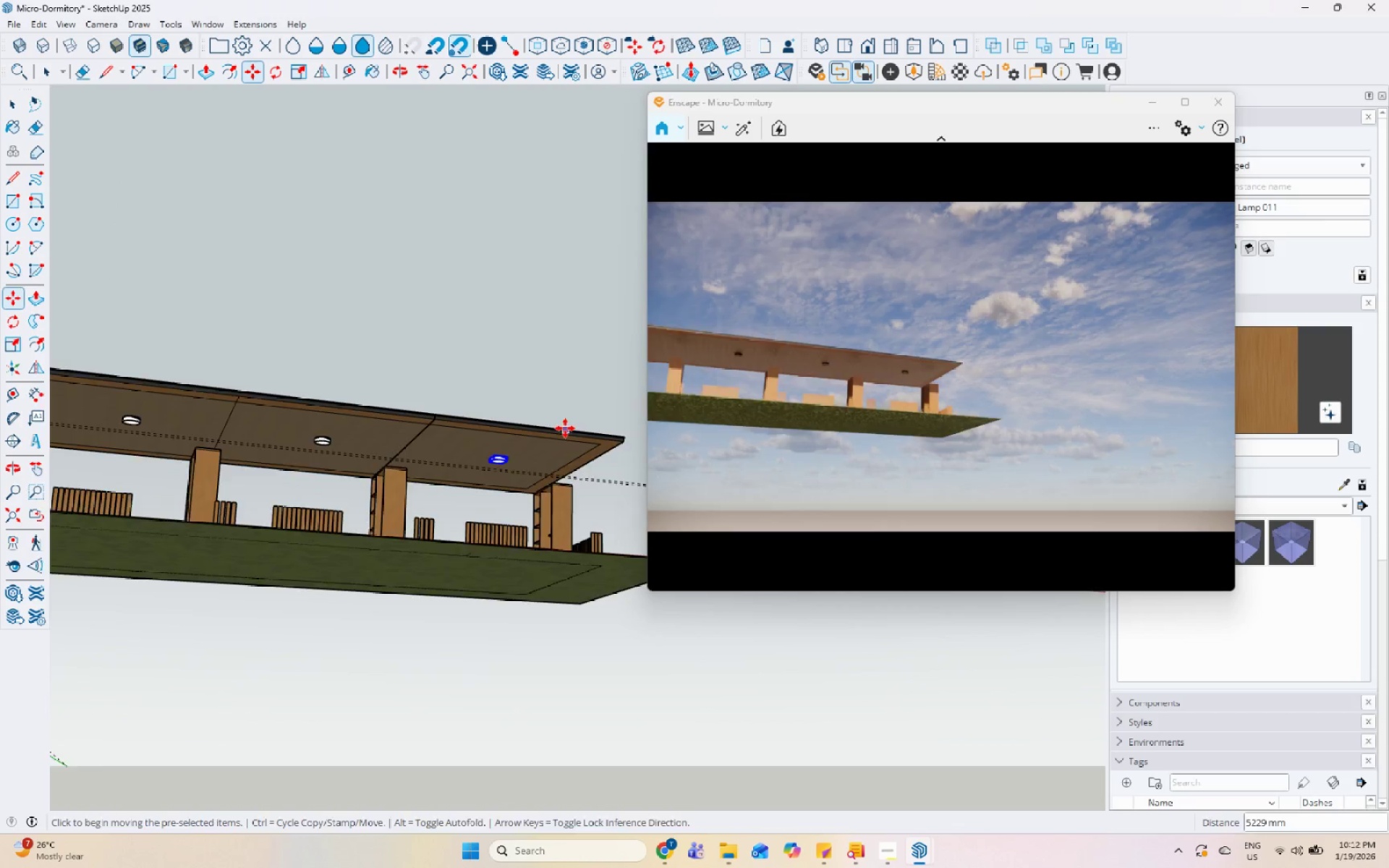 
scroll: coordinate [348, 386], scroll_direction: up, amount: 13.0
 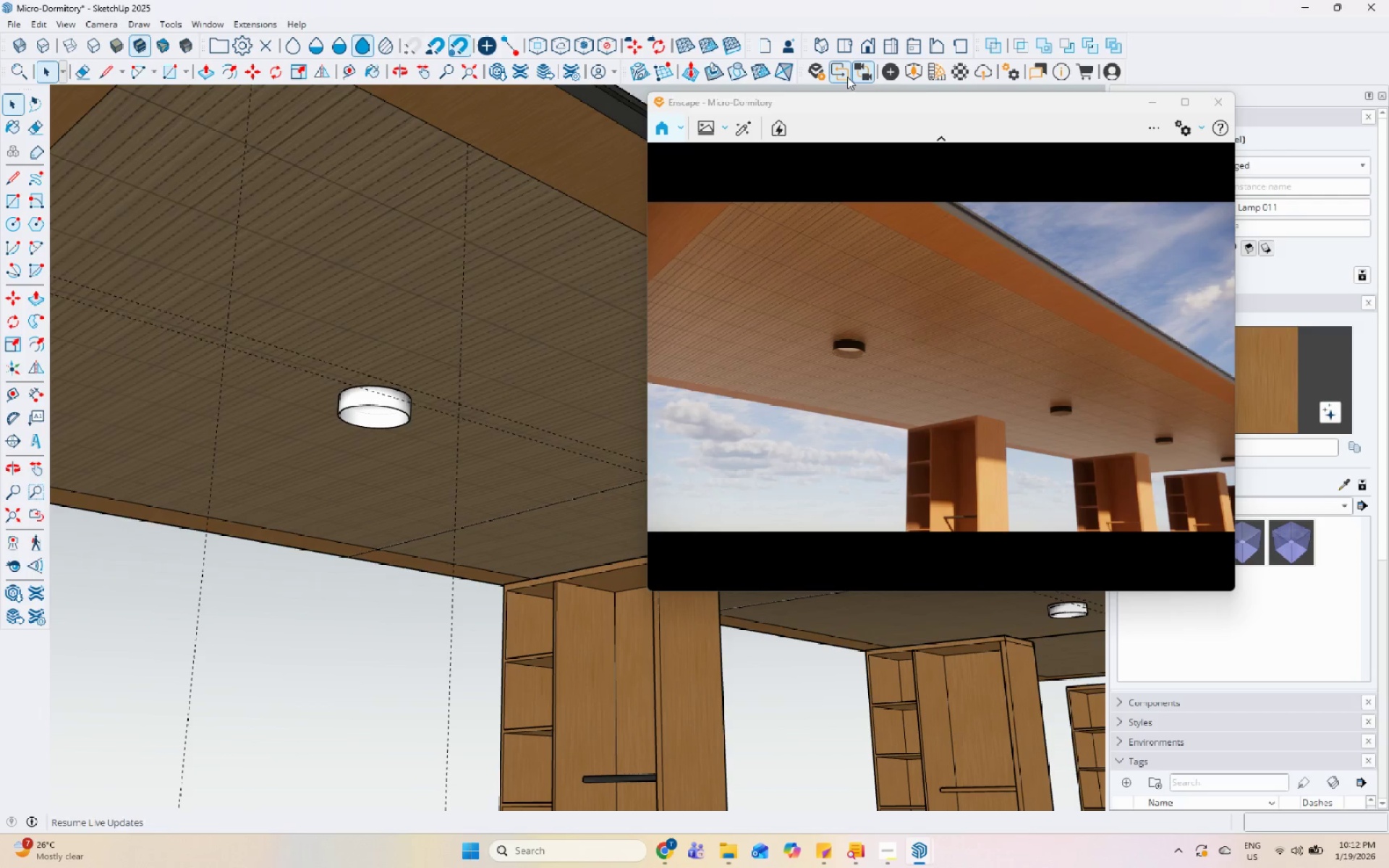 
double_click([884, 71])
 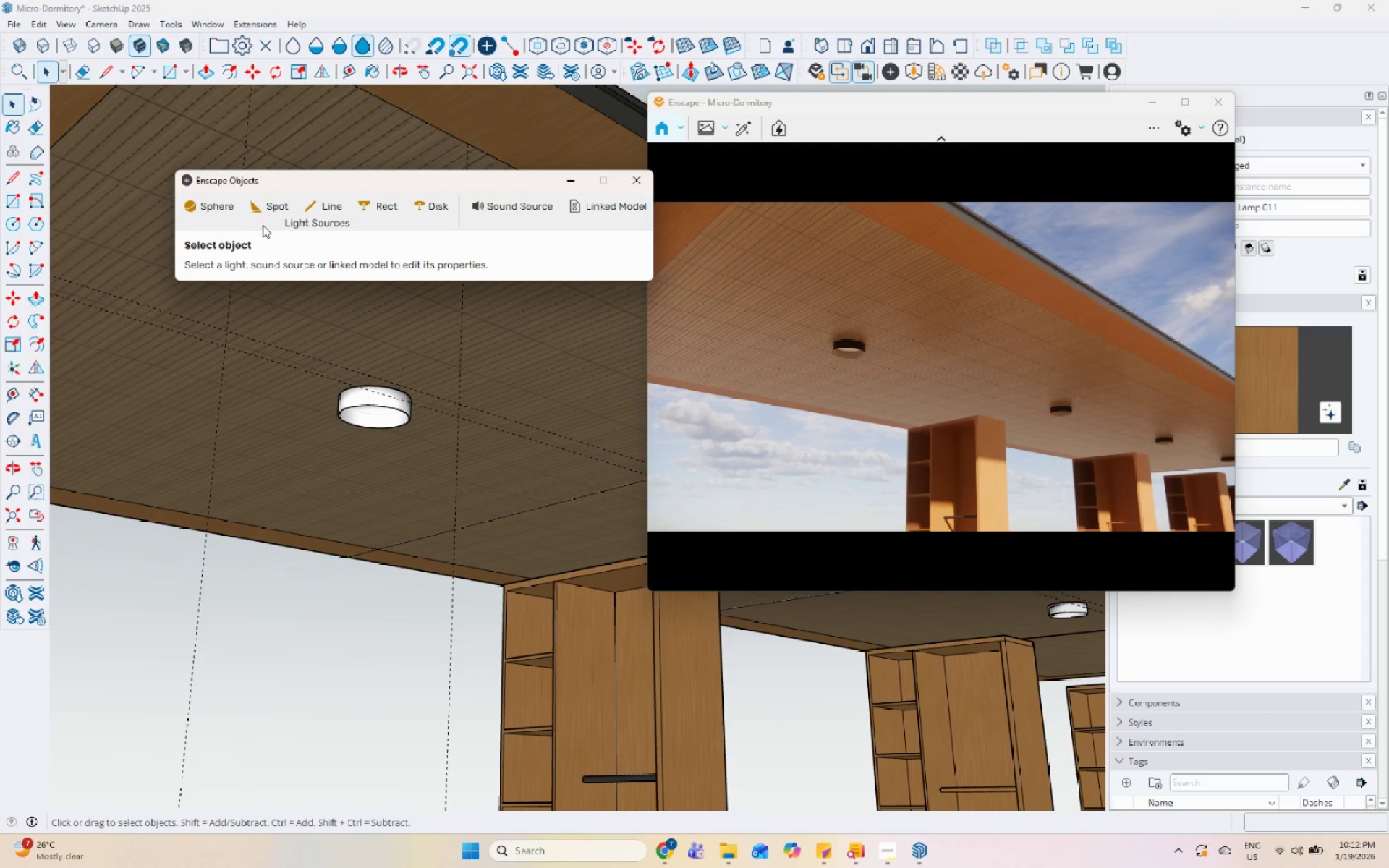 
left_click([268, 213])
 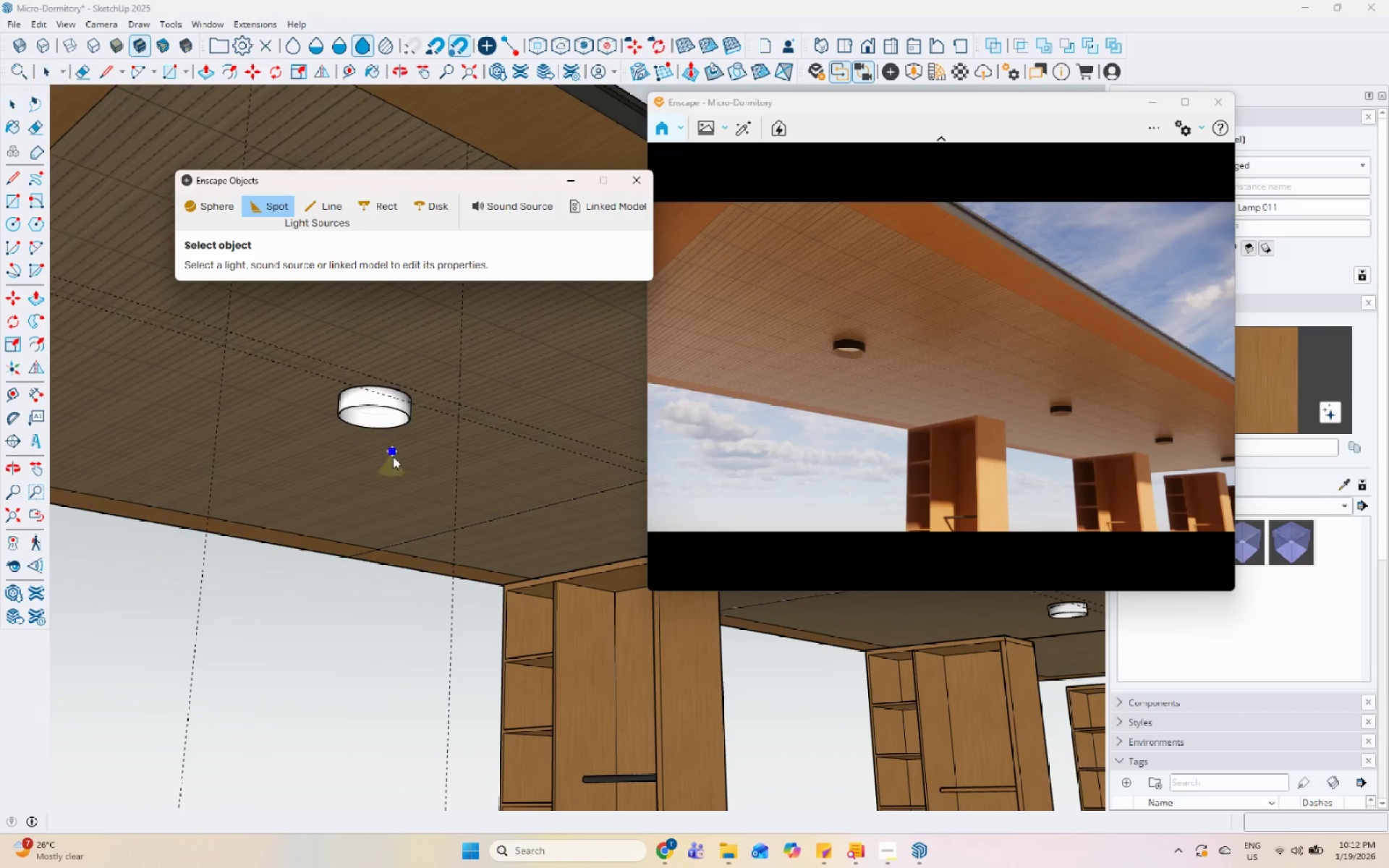 
scroll: coordinate [388, 461], scroll_direction: up, amount: 3.0
 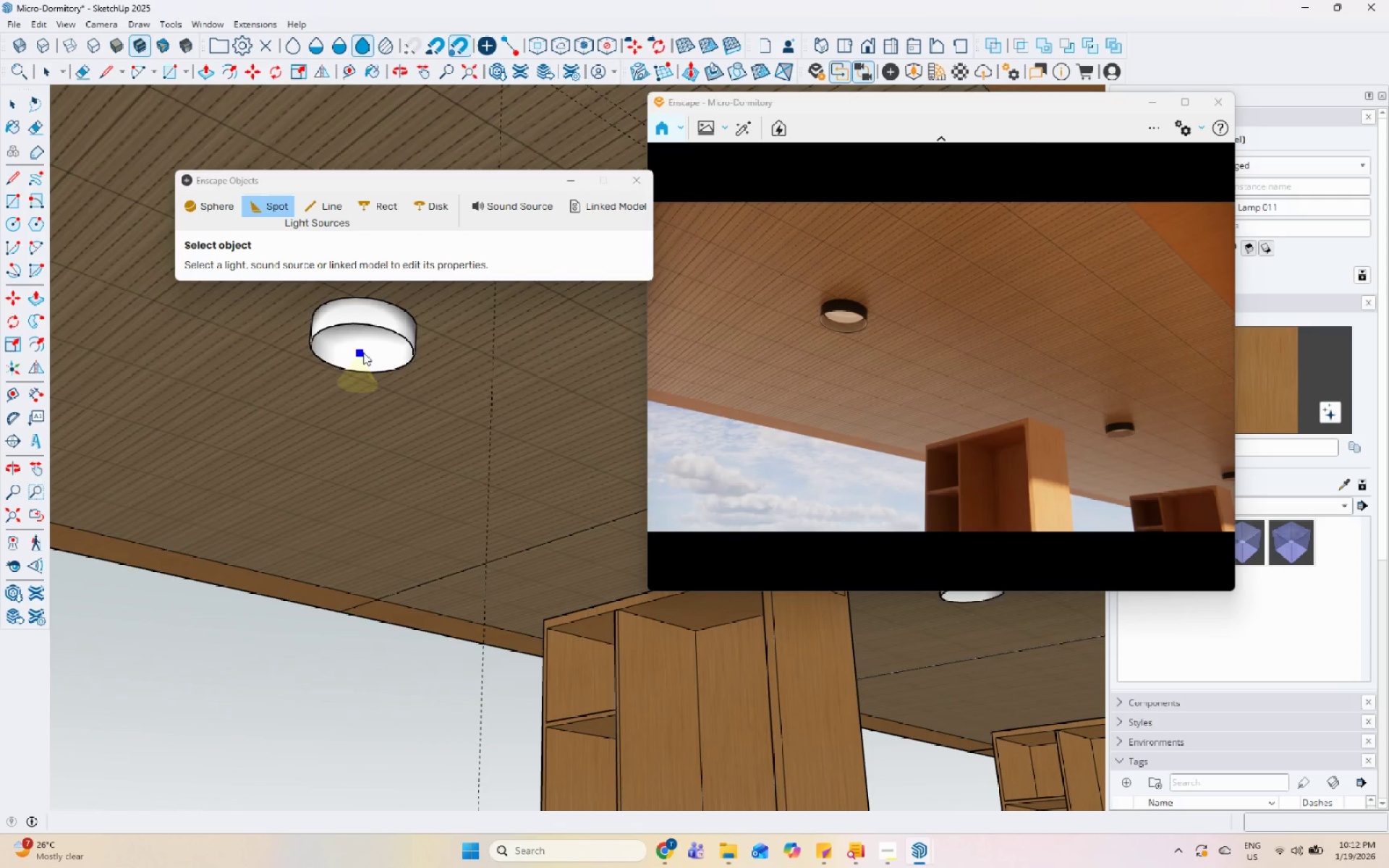 
left_click([362, 339])
 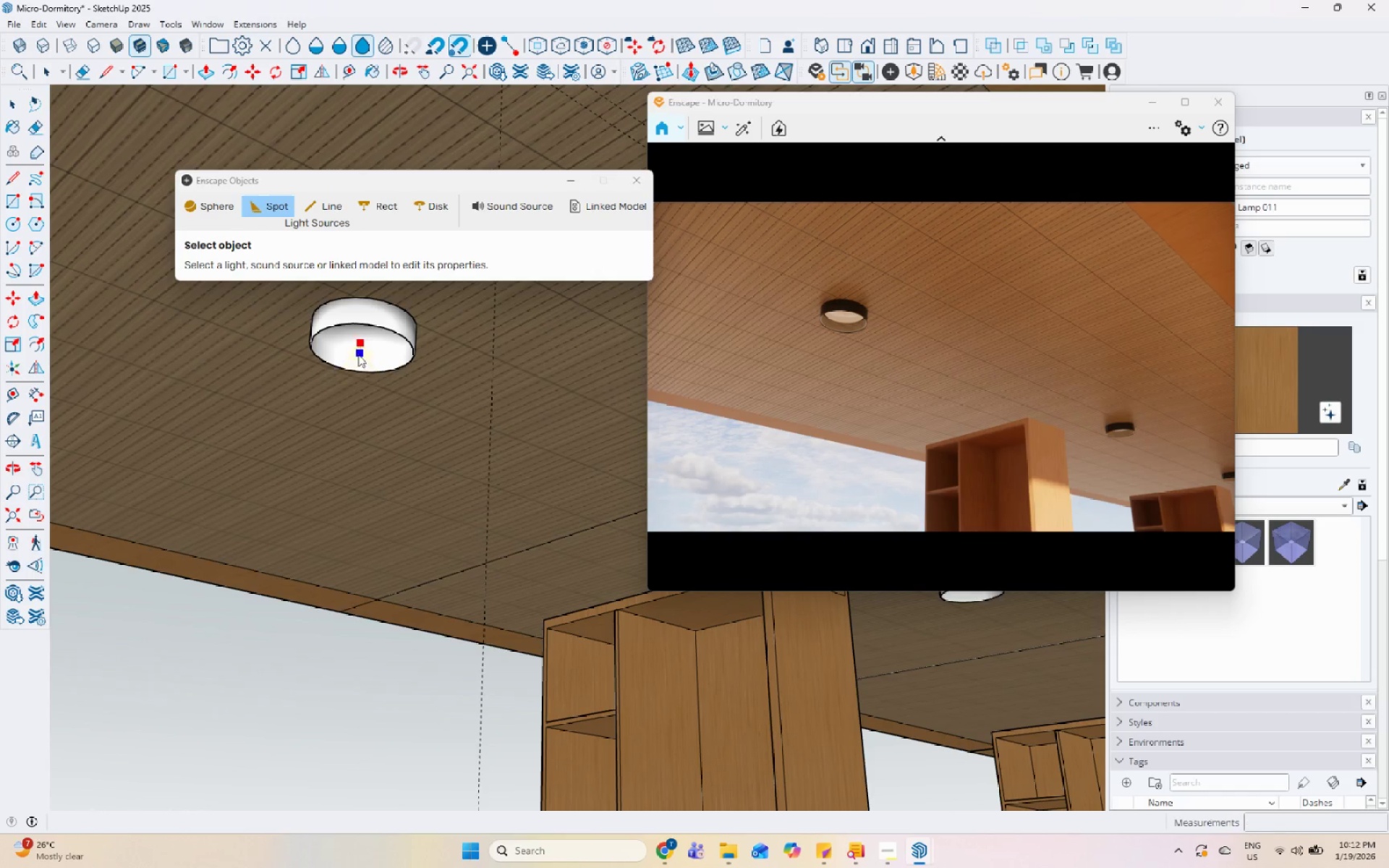 
scroll: coordinate [404, 458], scroll_direction: down, amount: 11.0
 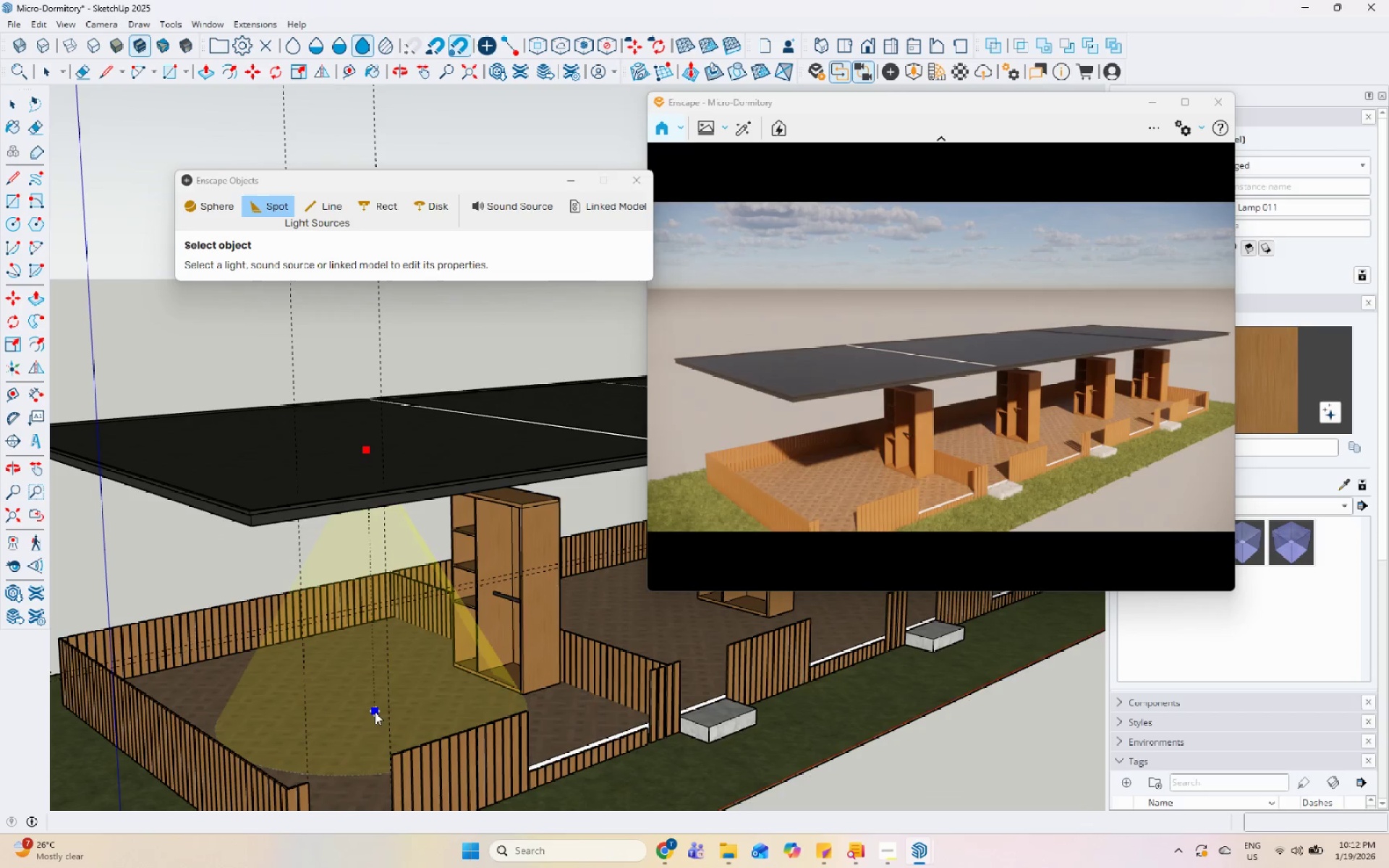 
left_click([370, 709])
 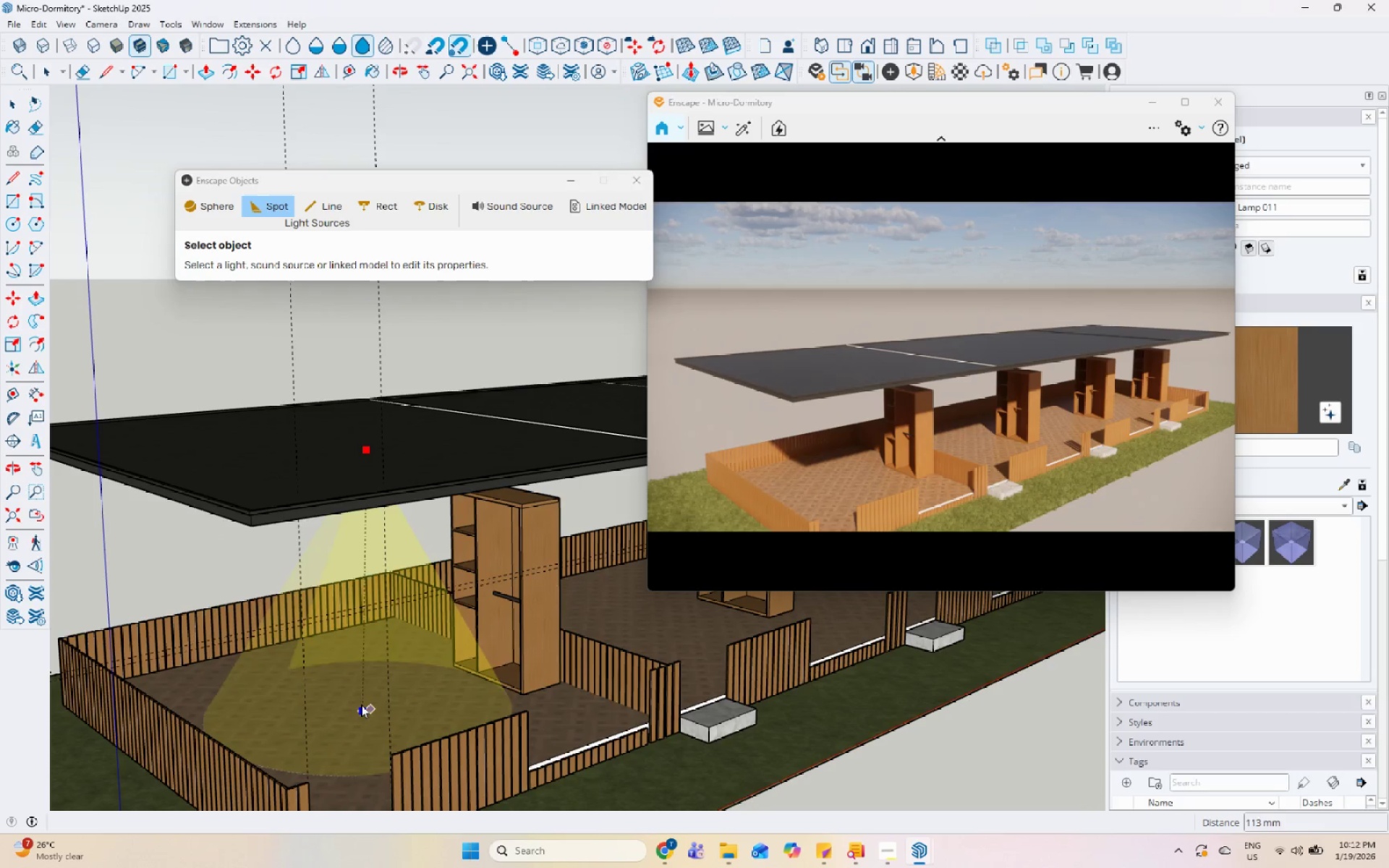 
left_click([370, 706])
 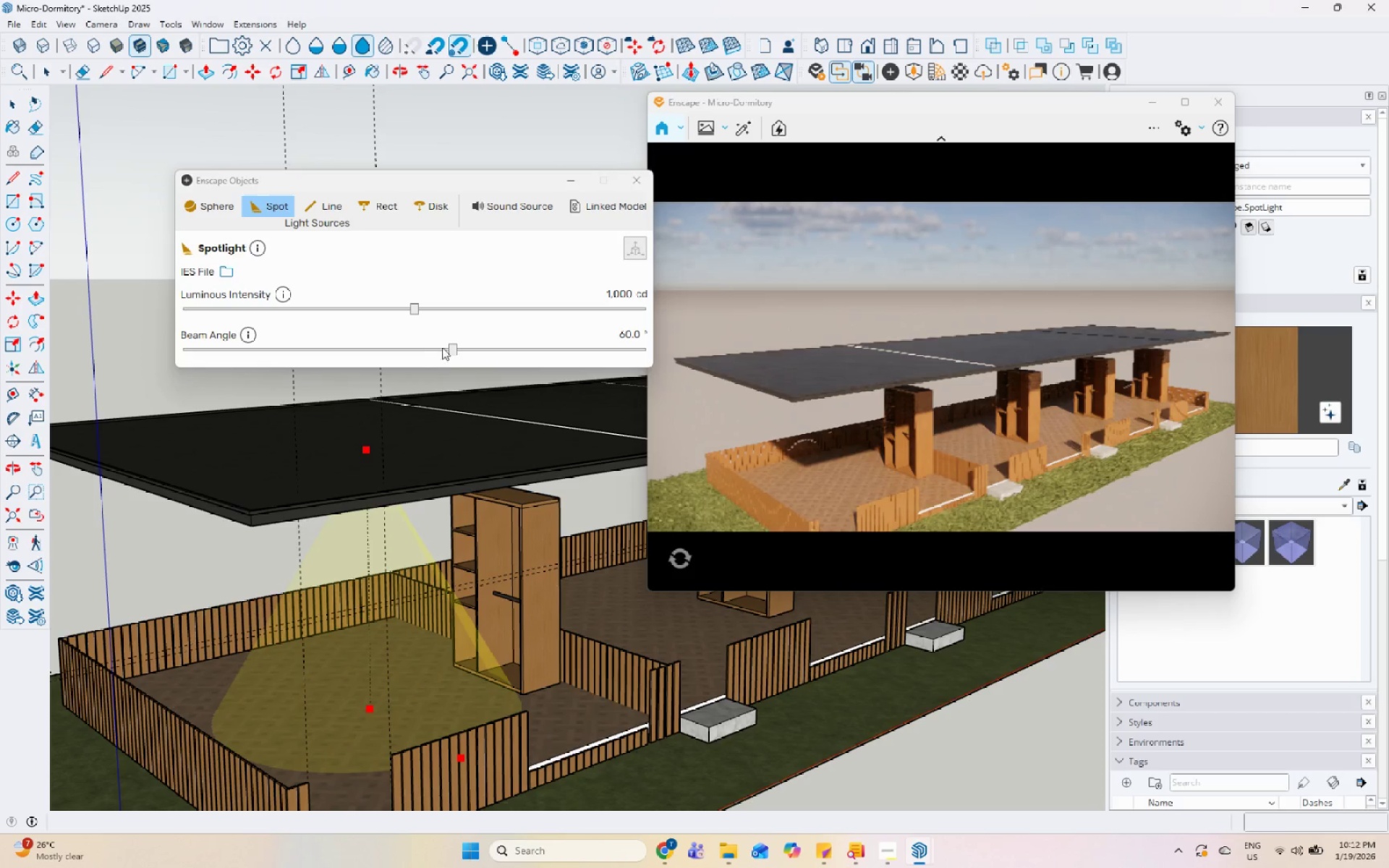 
left_click_drag(start_coordinate=[451, 352], to_coordinate=[490, 356])
 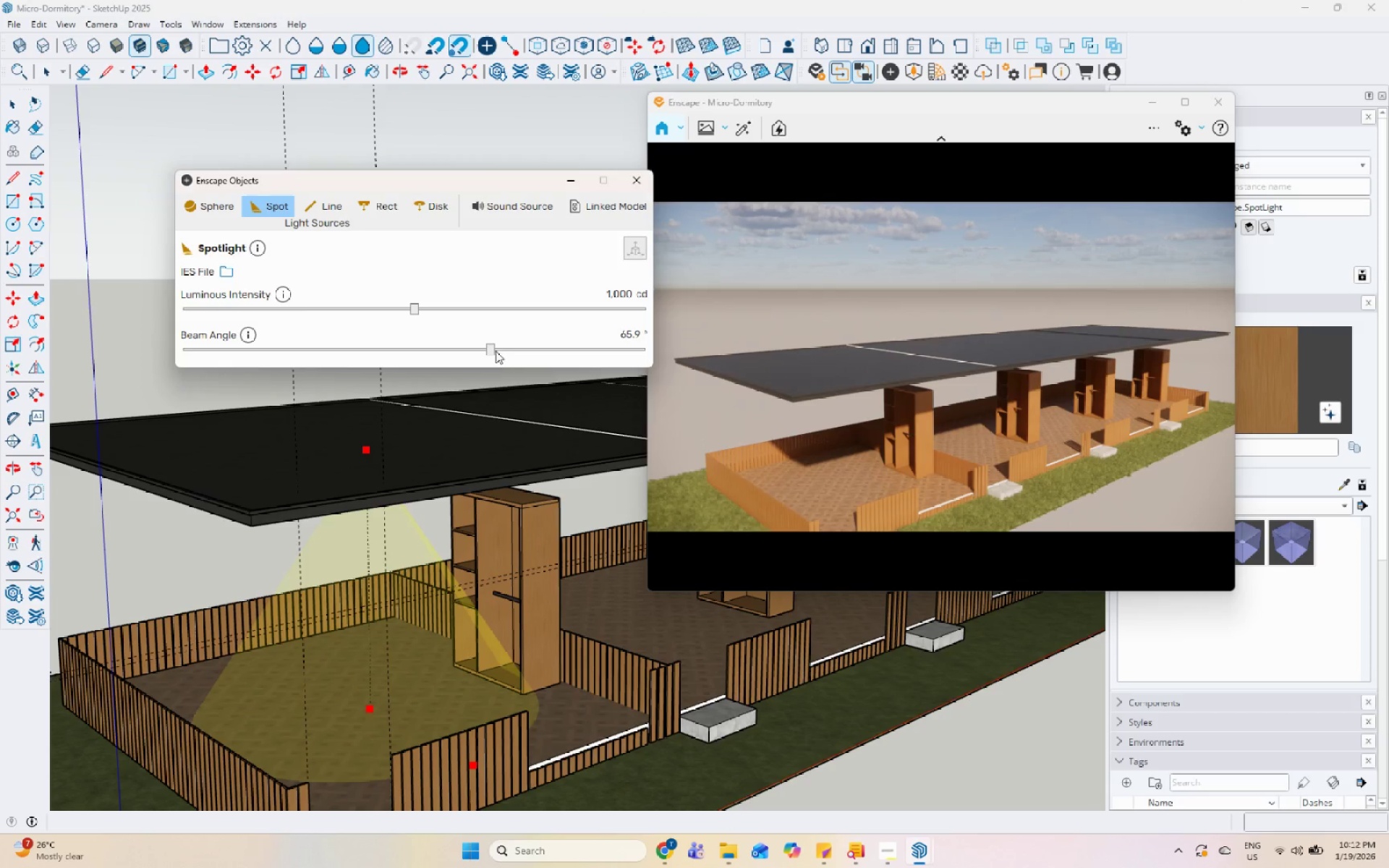 
left_click_drag(start_coordinate=[494, 350], to_coordinate=[561, 357])
 